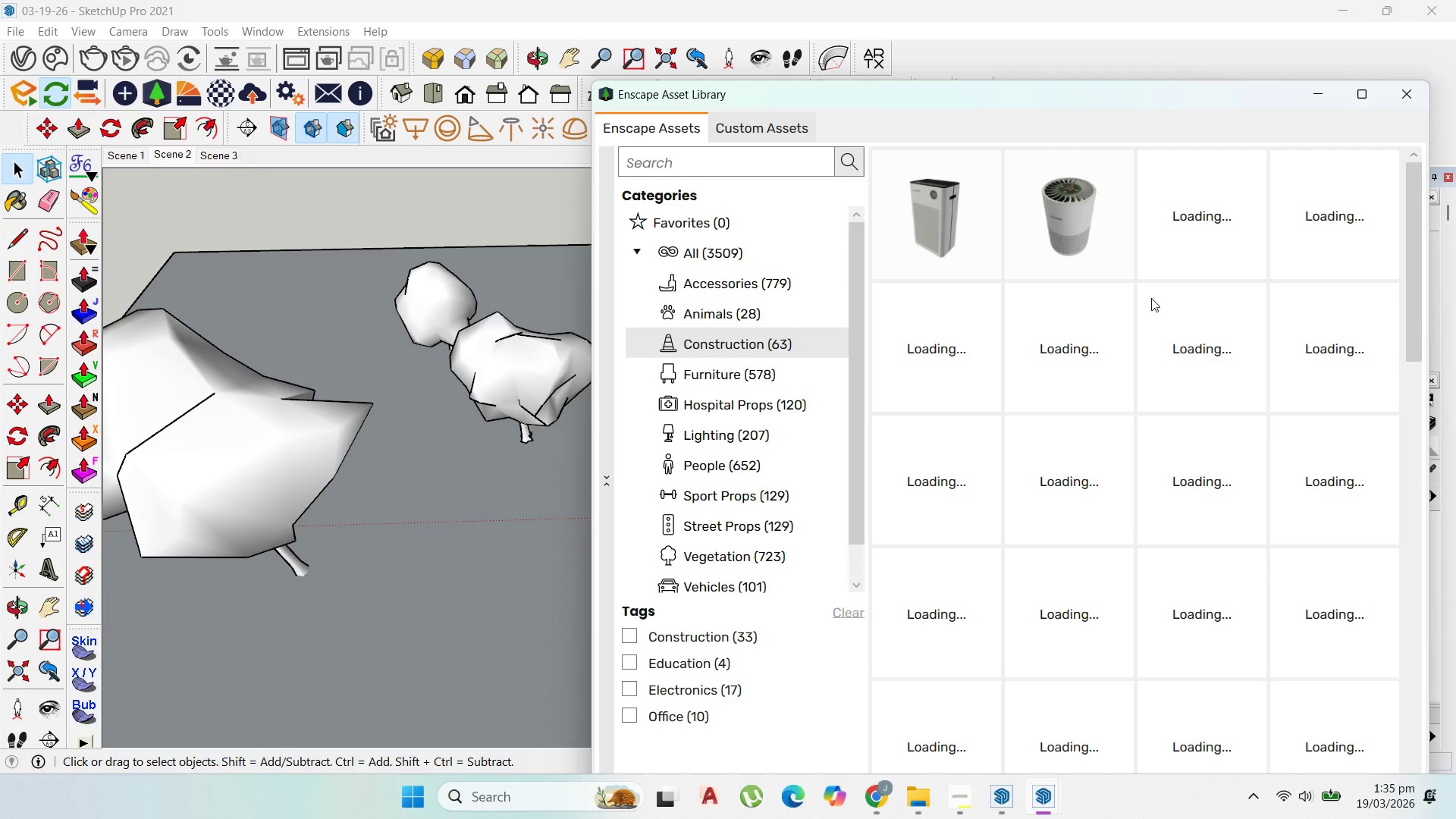 
wait(10.59)
 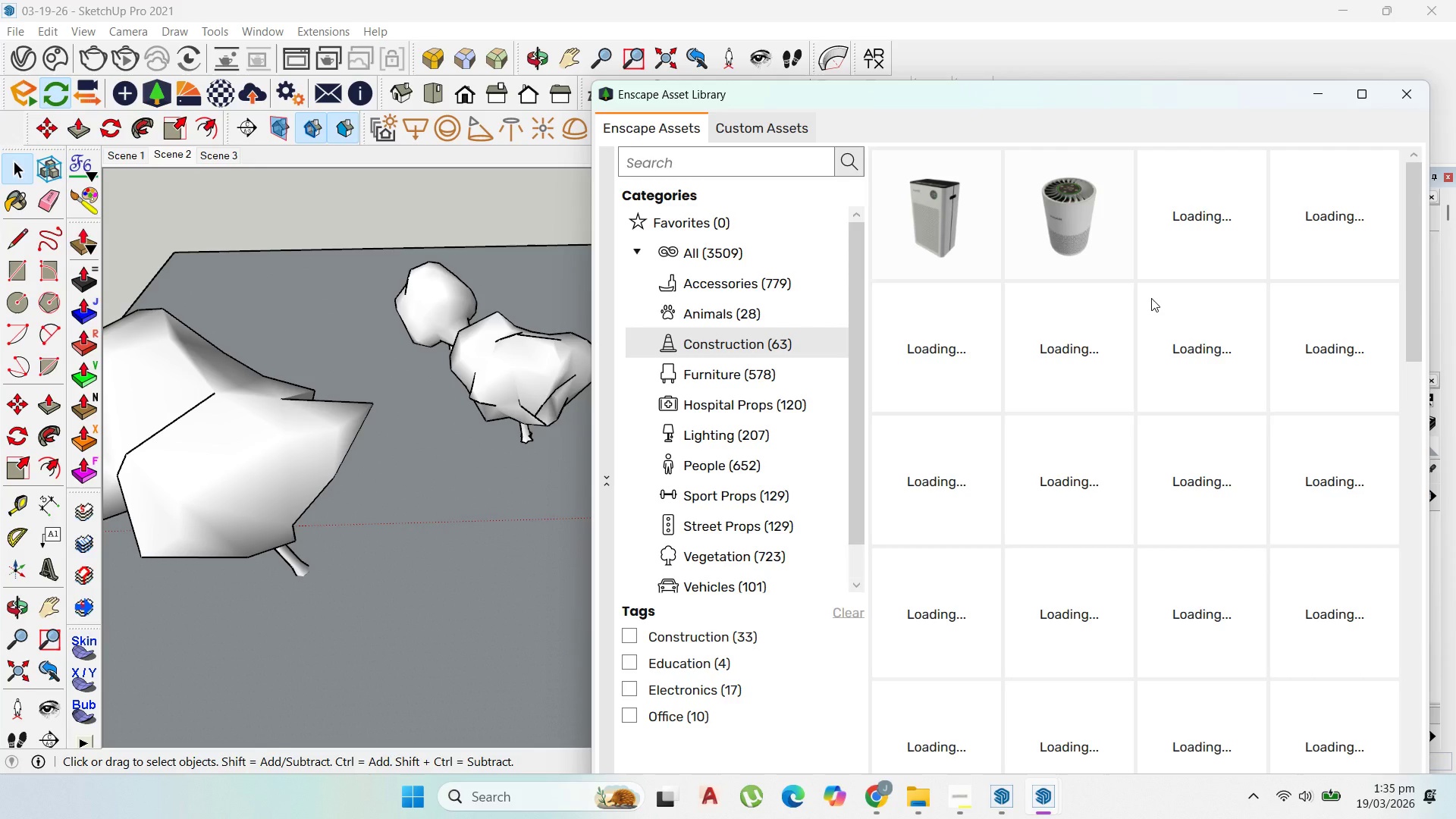 
left_click_drag(start_coordinate=[1419, 217], to_coordinate=[1380, 475])
 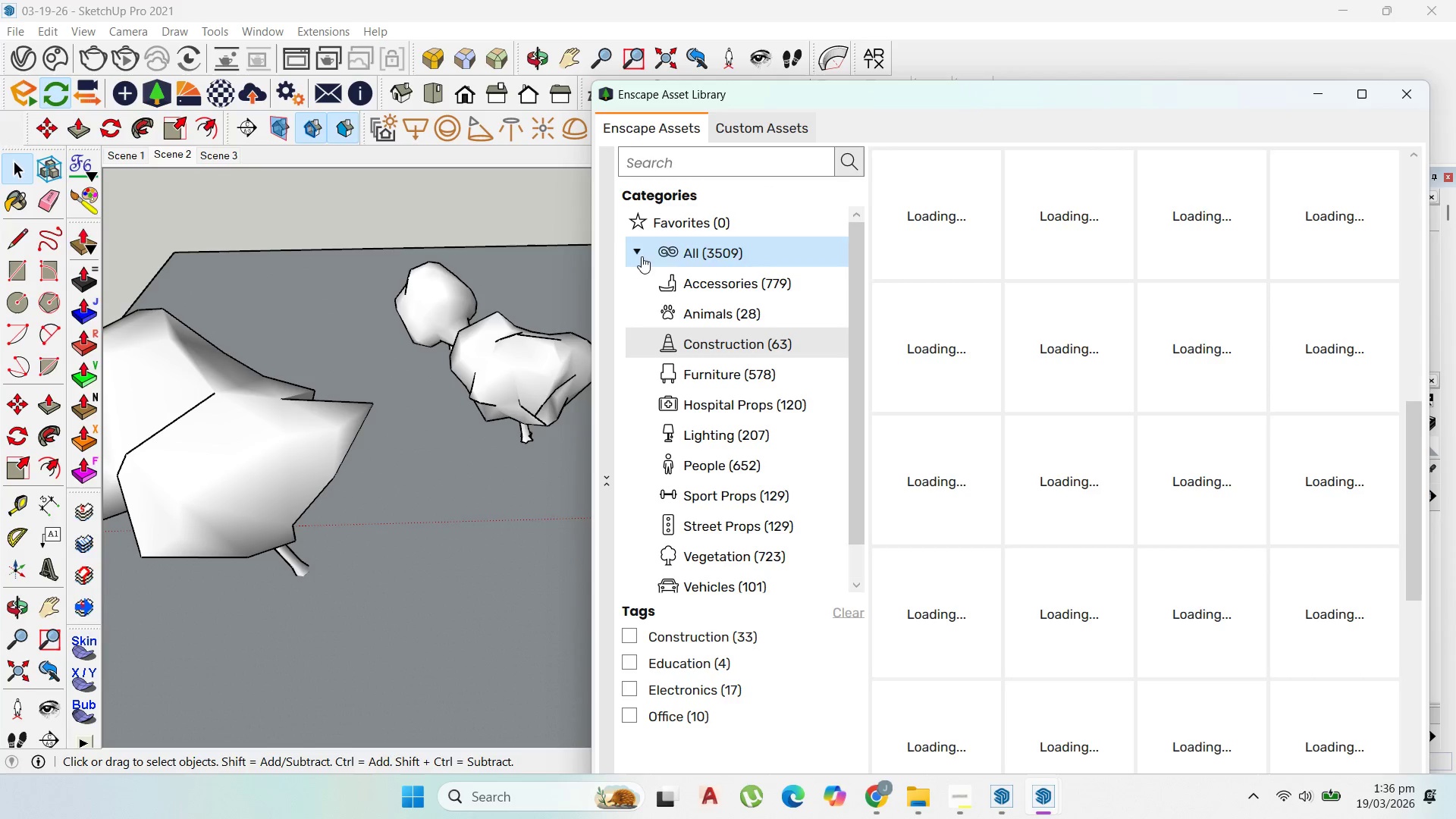 
scroll: coordinate [799, 609], scroll_direction: down, amount: 5.0
 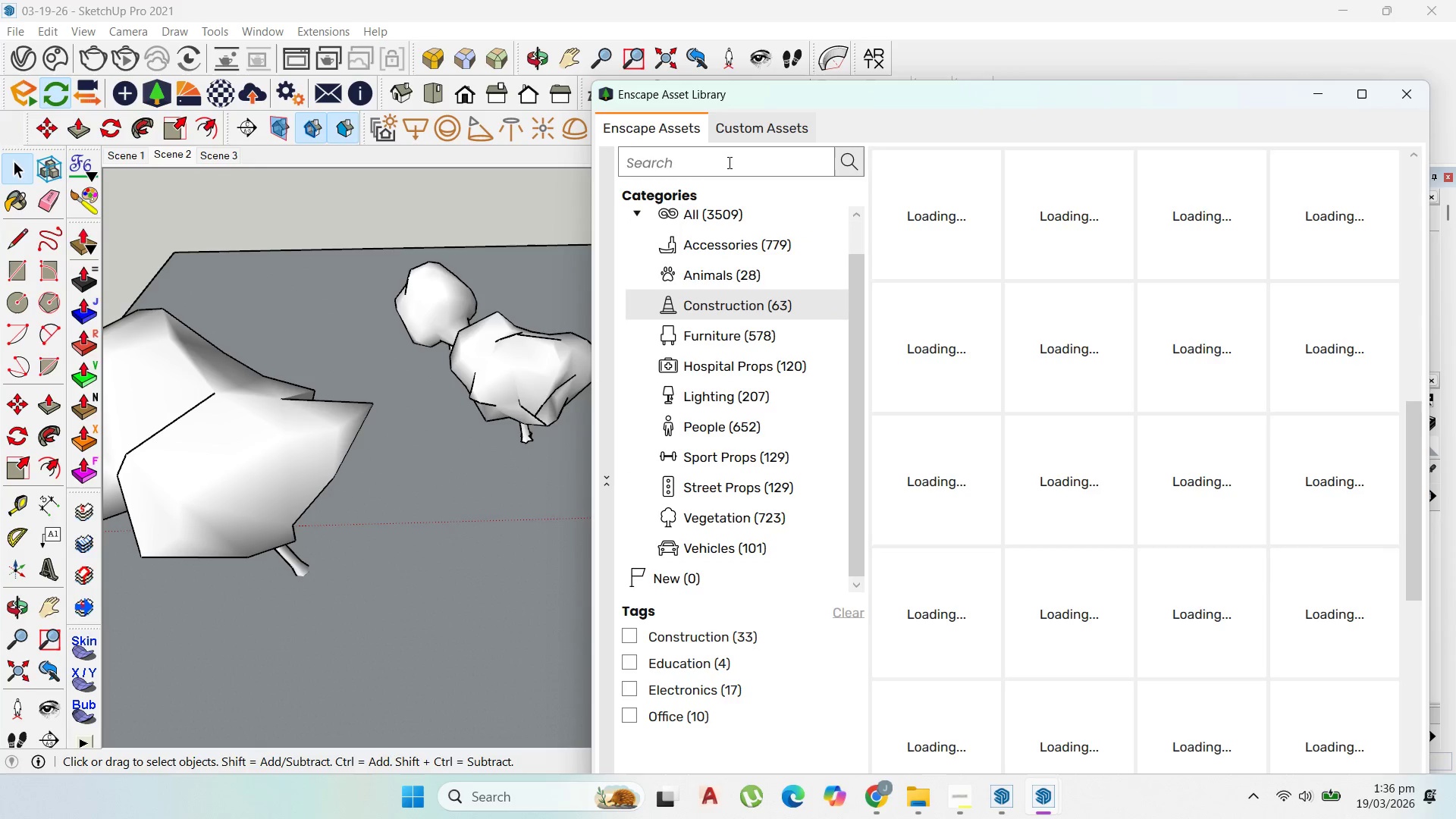 
left_click([728, 163])
 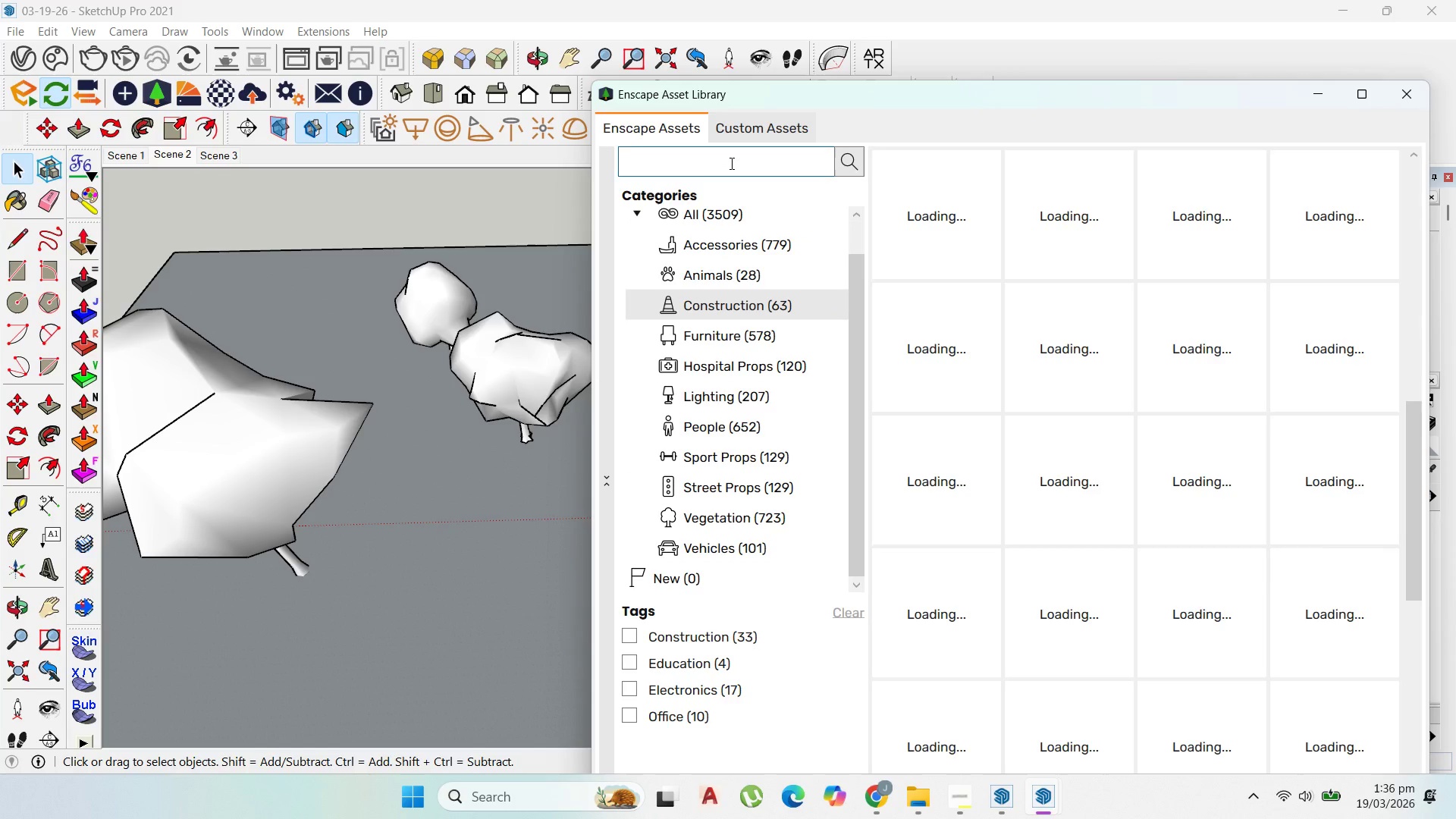 
type(building)
 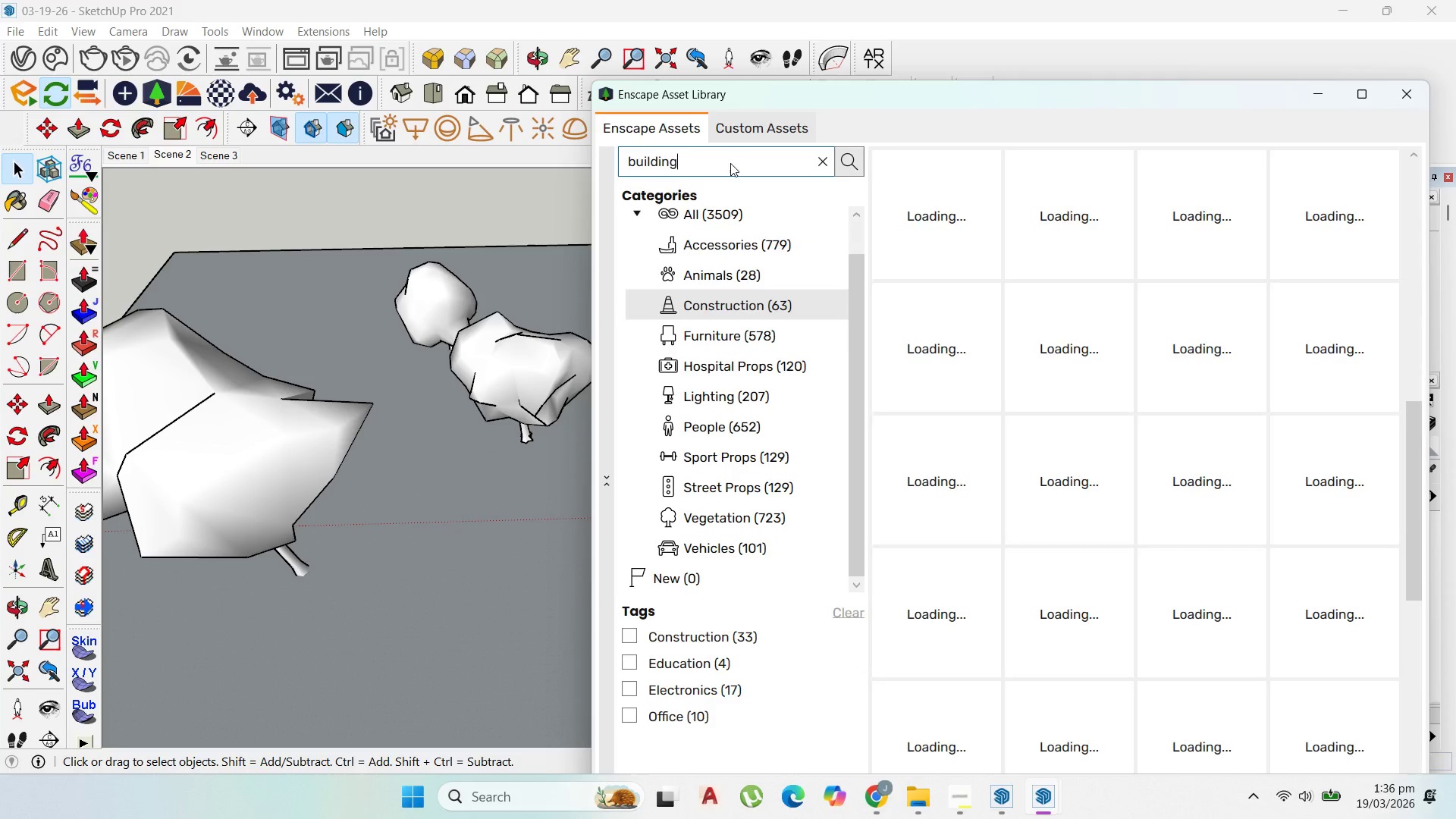 
key(Enter)
 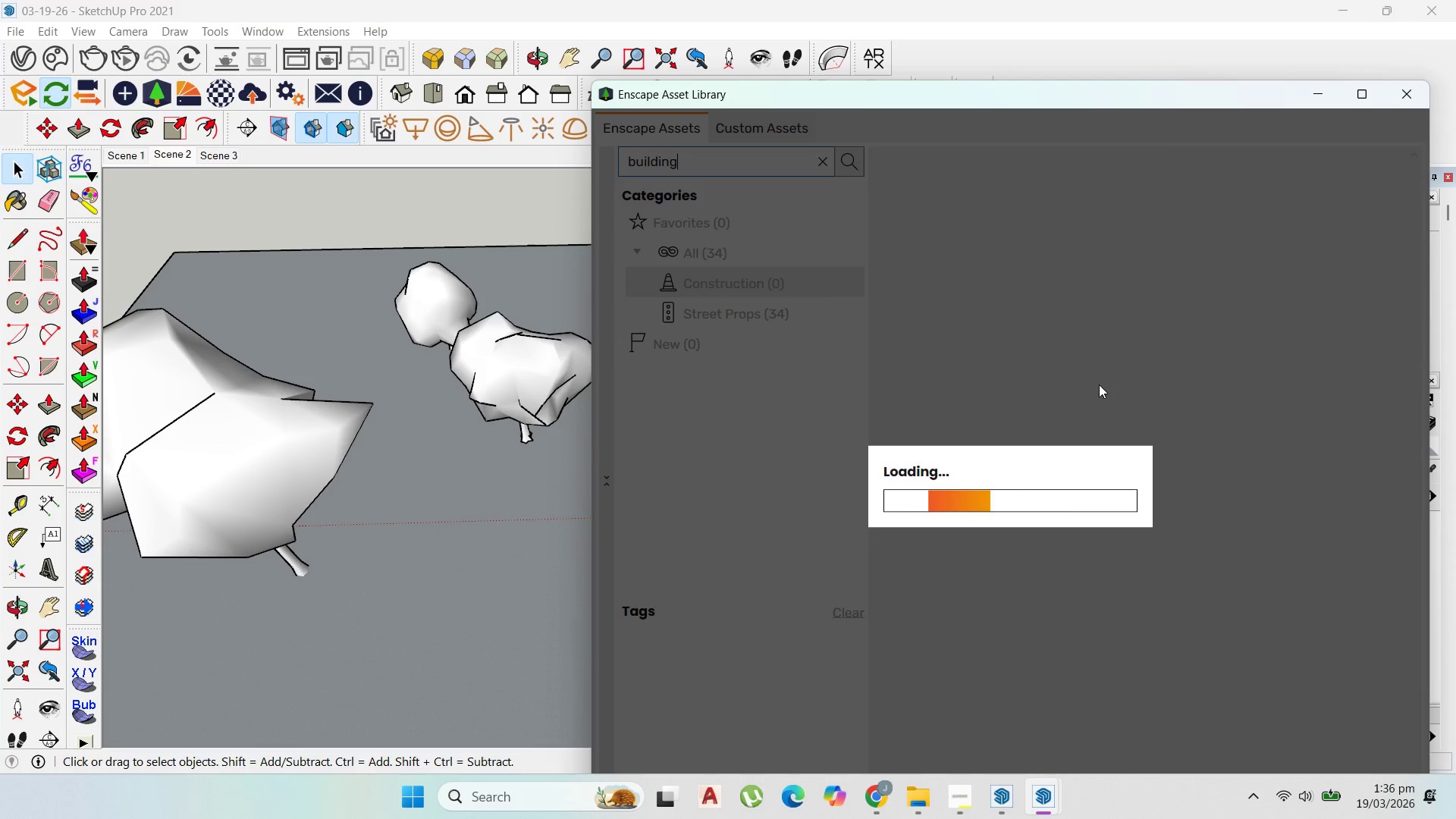 
wait(5.82)
 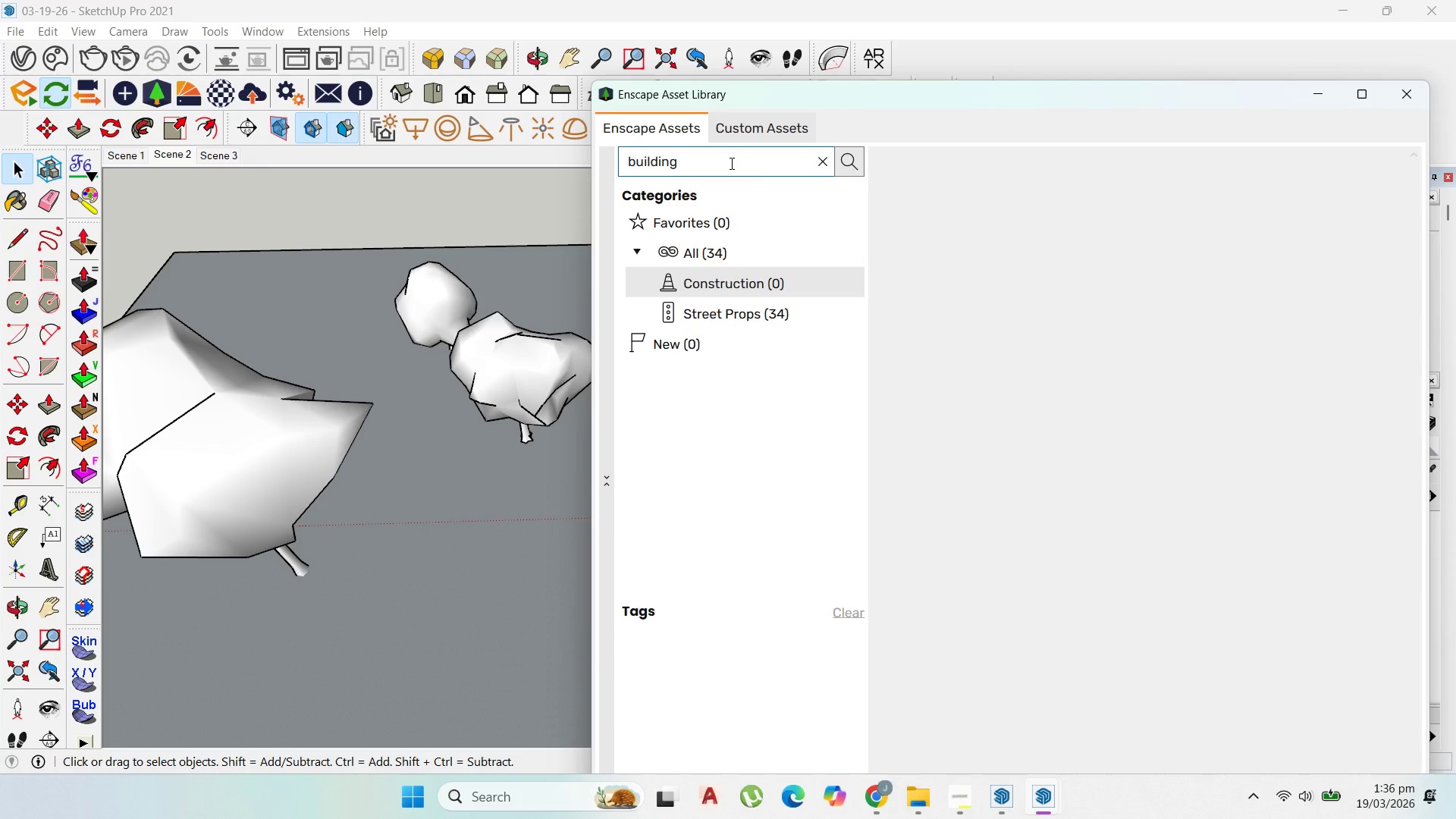 
mouse_move([1206, 268])
 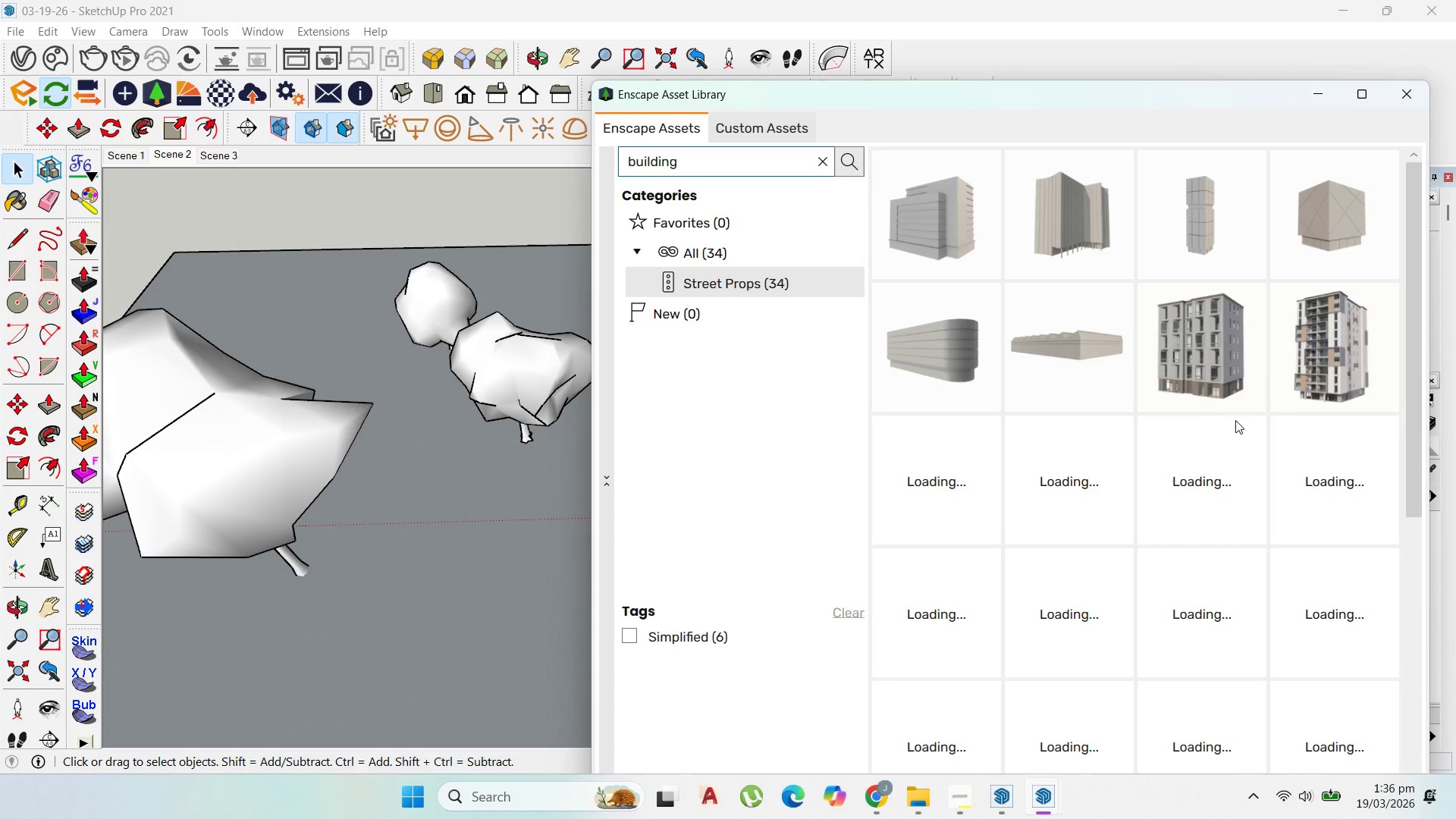 
left_click([1194, 377])
 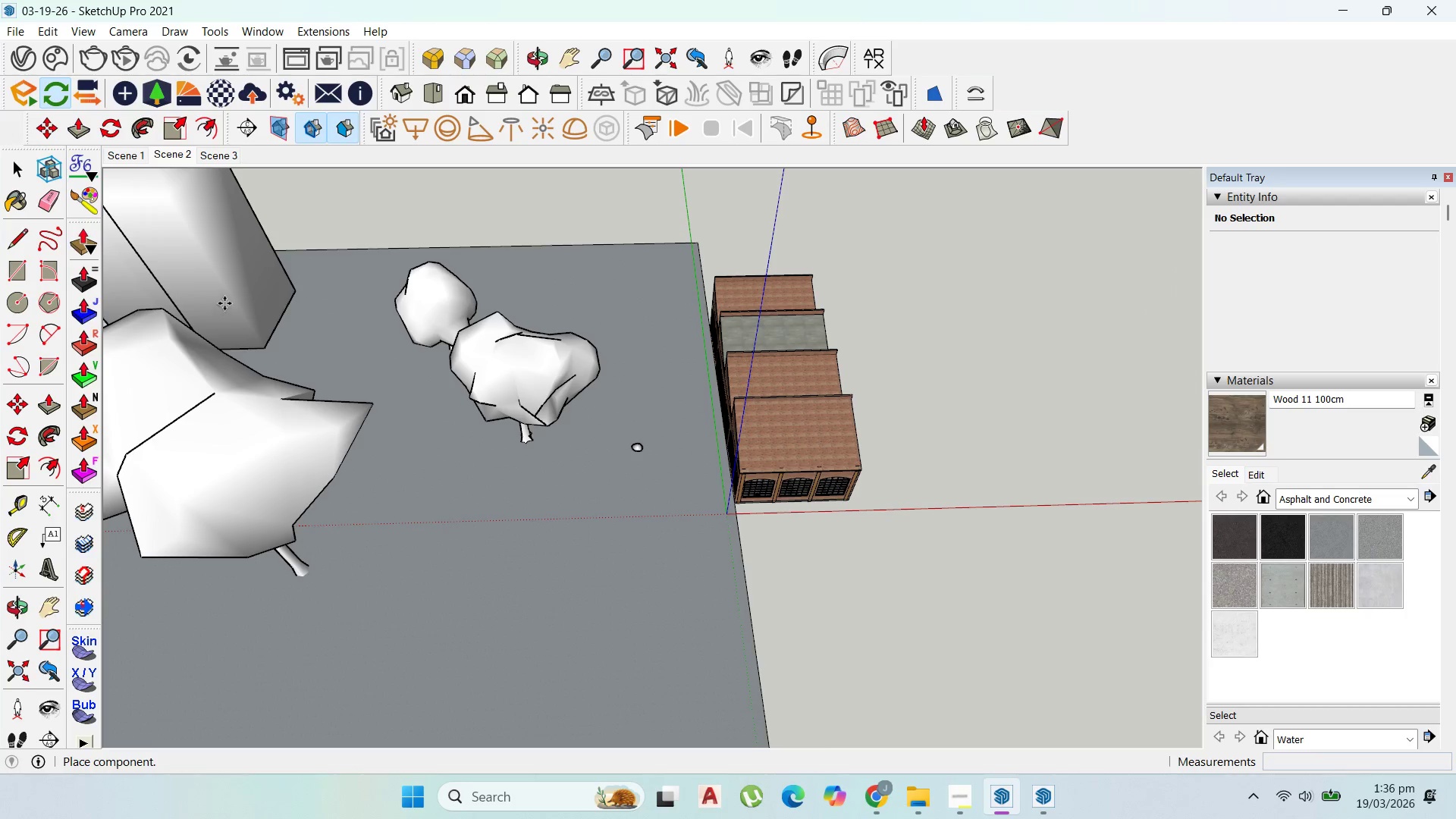 
left_click([249, 303])
 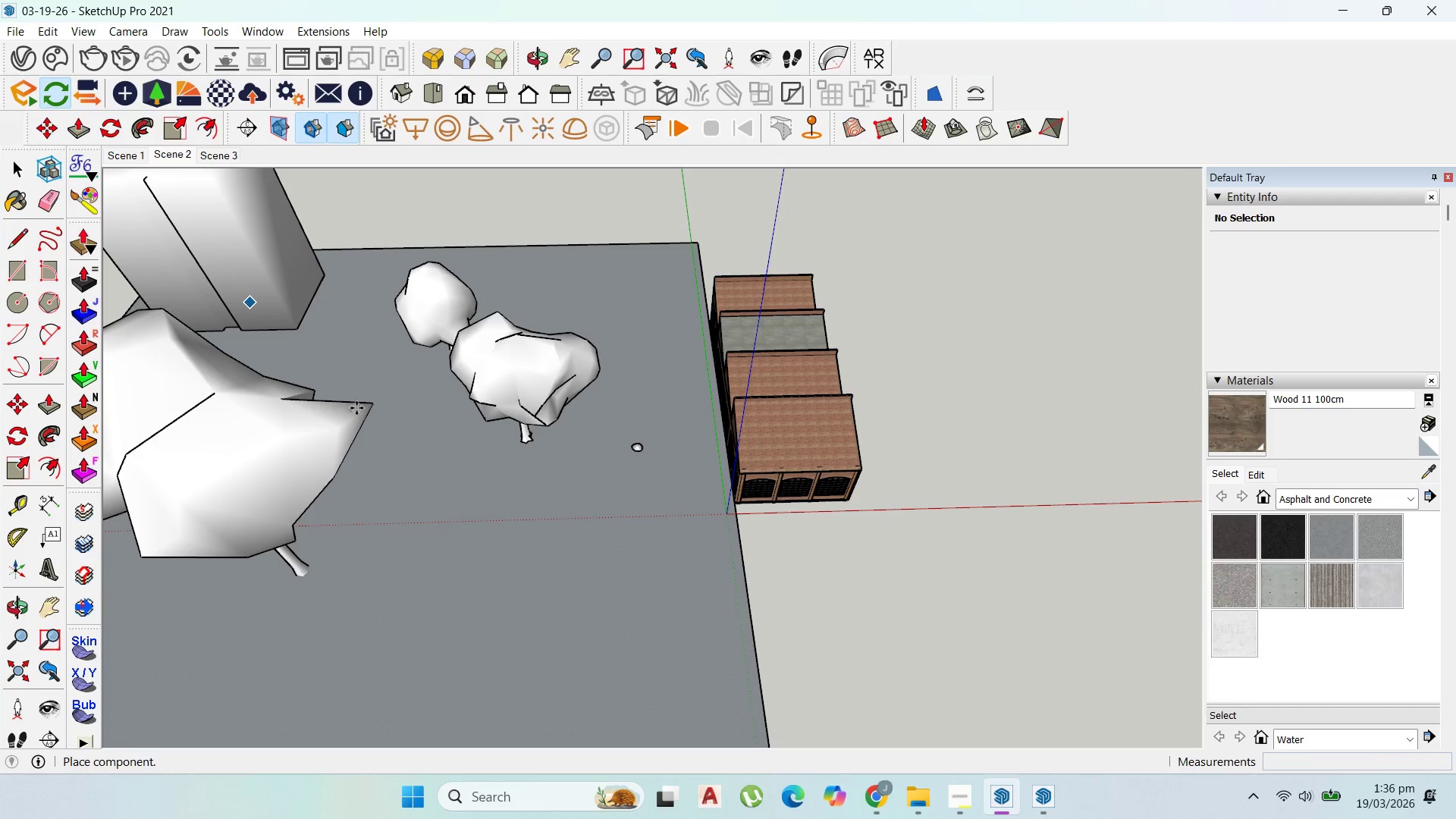 
wait(5.41)
 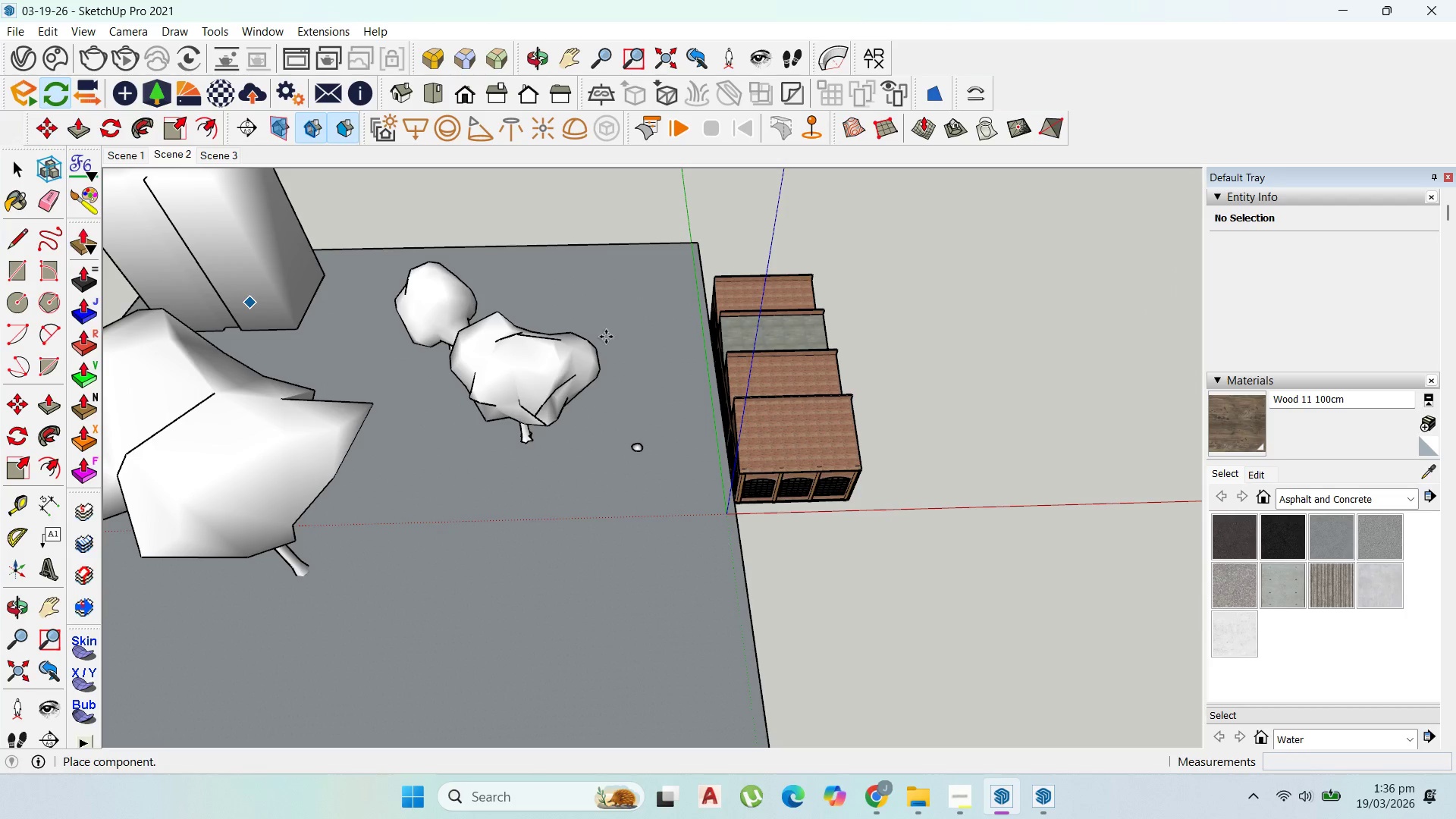 
left_click([14, 165])
 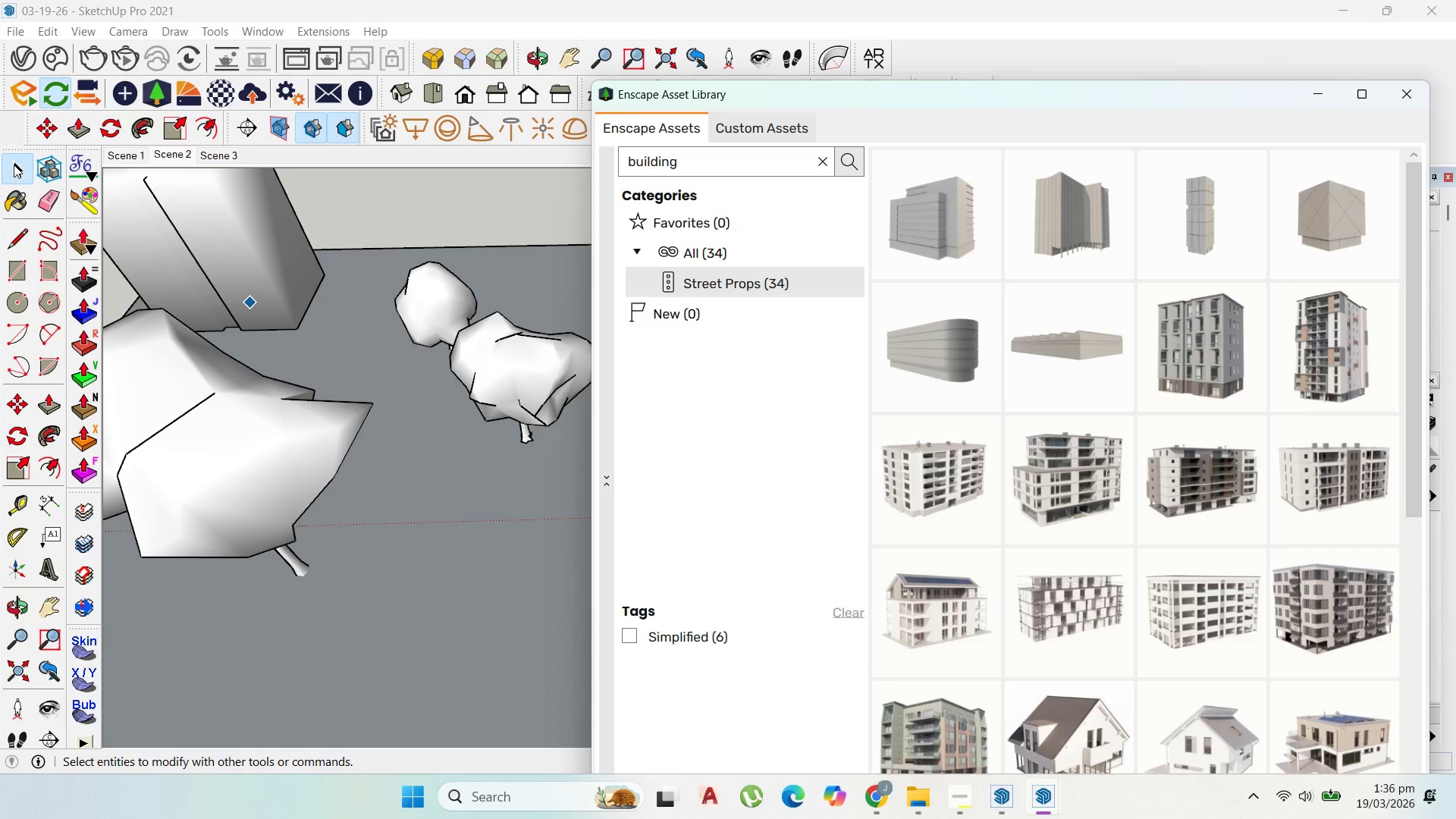 
scroll: coordinate [1070, 523], scroll_direction: down, amount: 3.0
 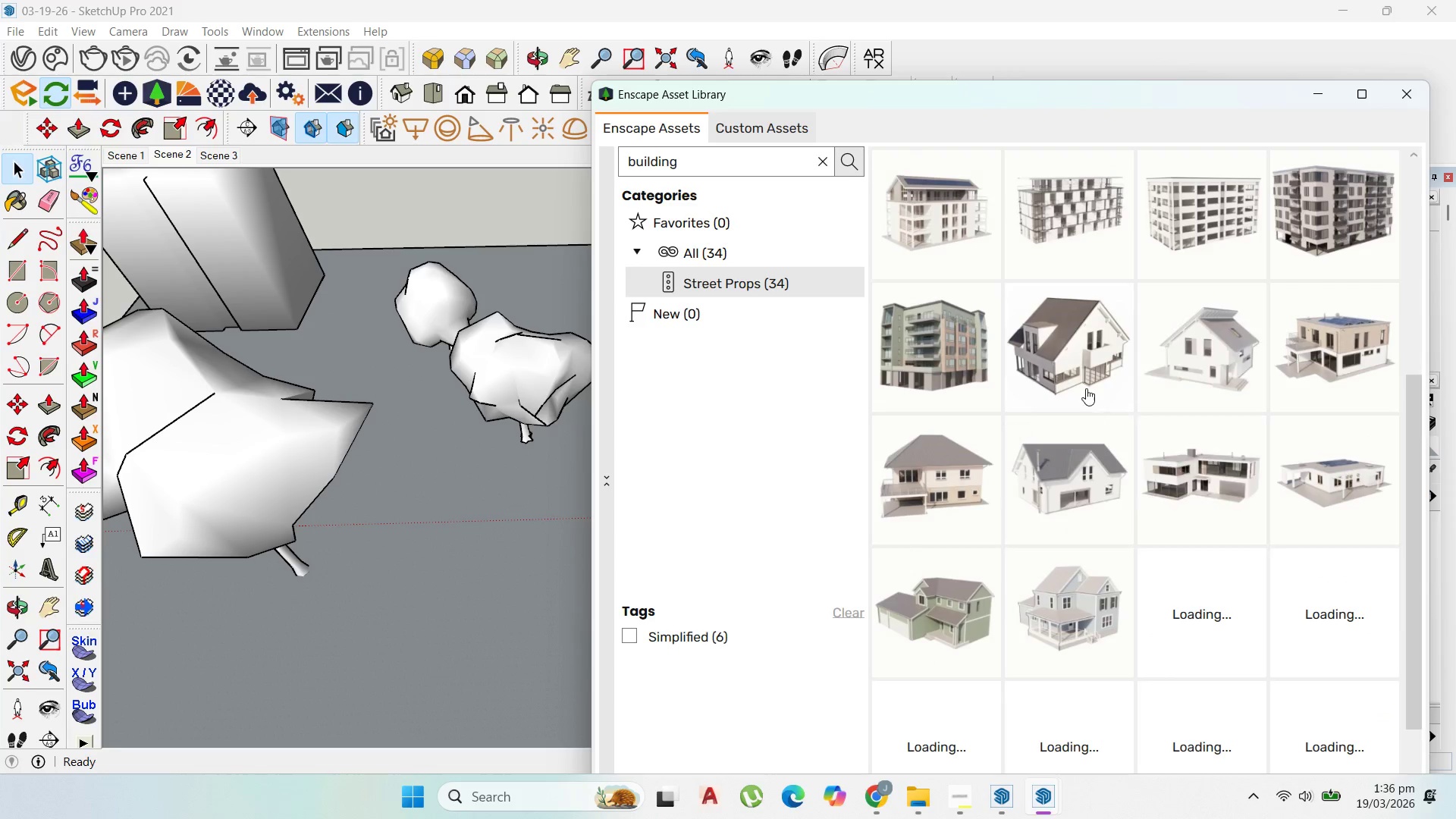 
left_click([1085, 384])
 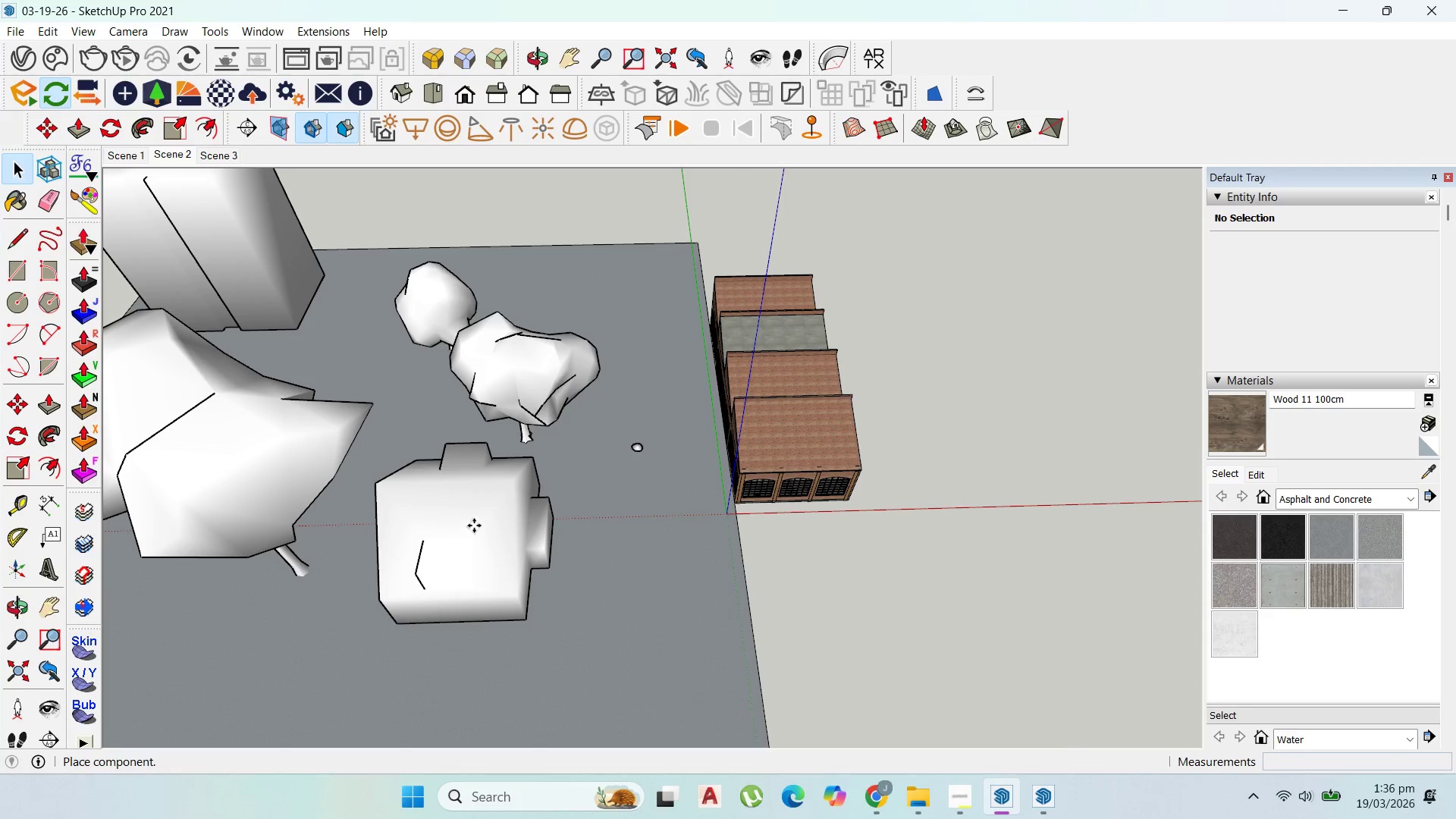 
left_click([468, 519])
 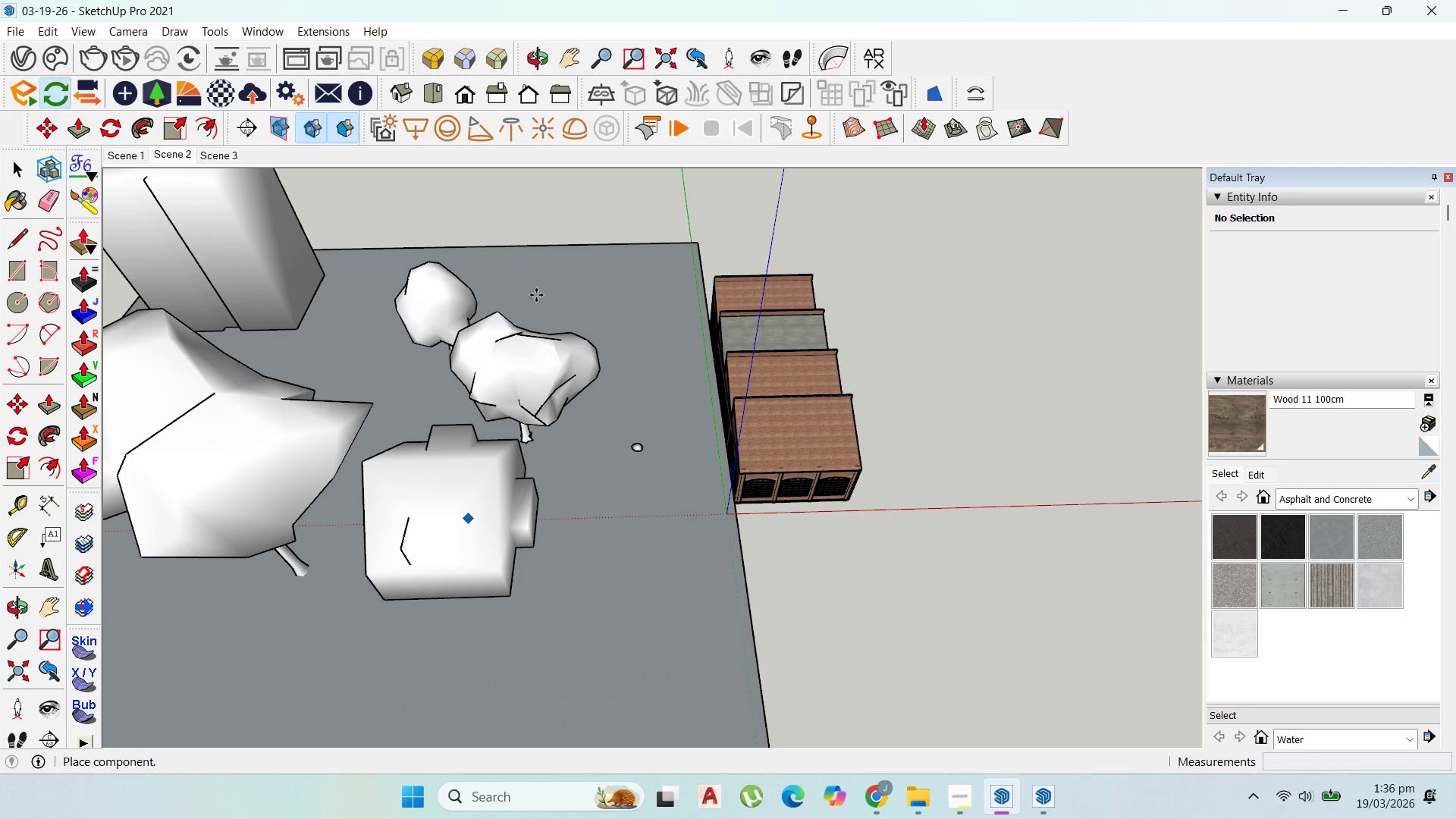 
key(Escape)
 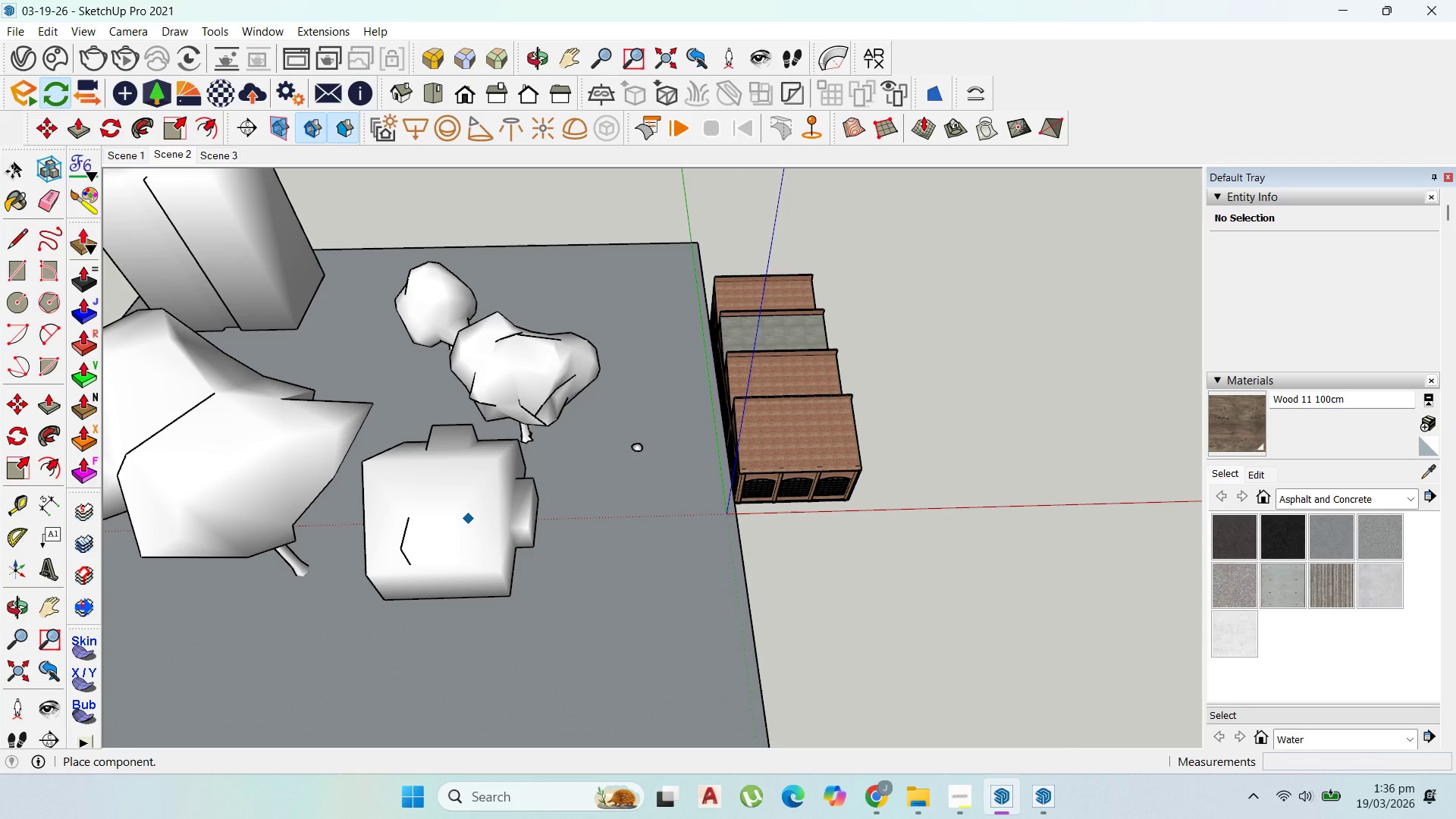 
left_click([12, 171])
 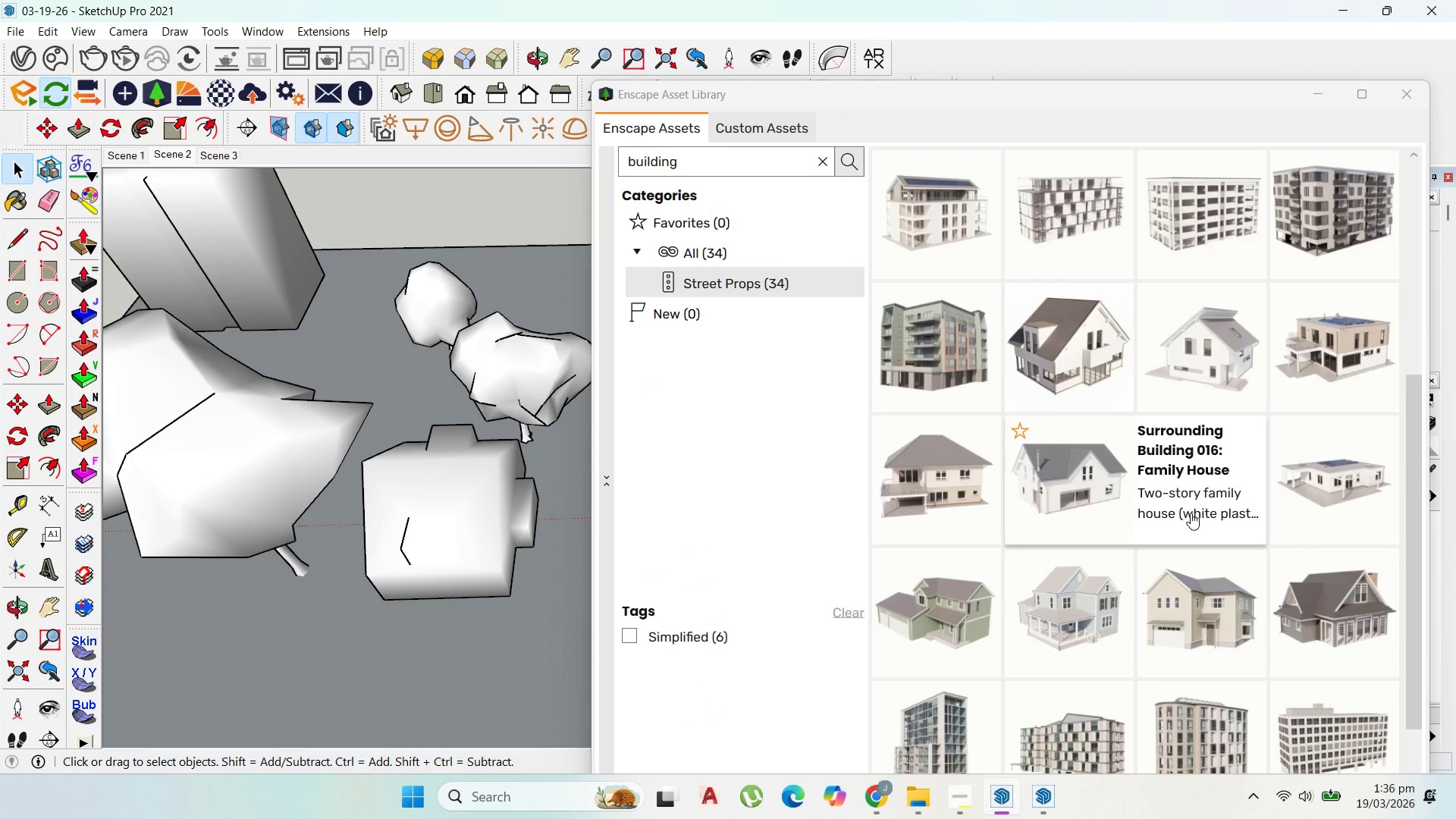 
wait(5.56)
 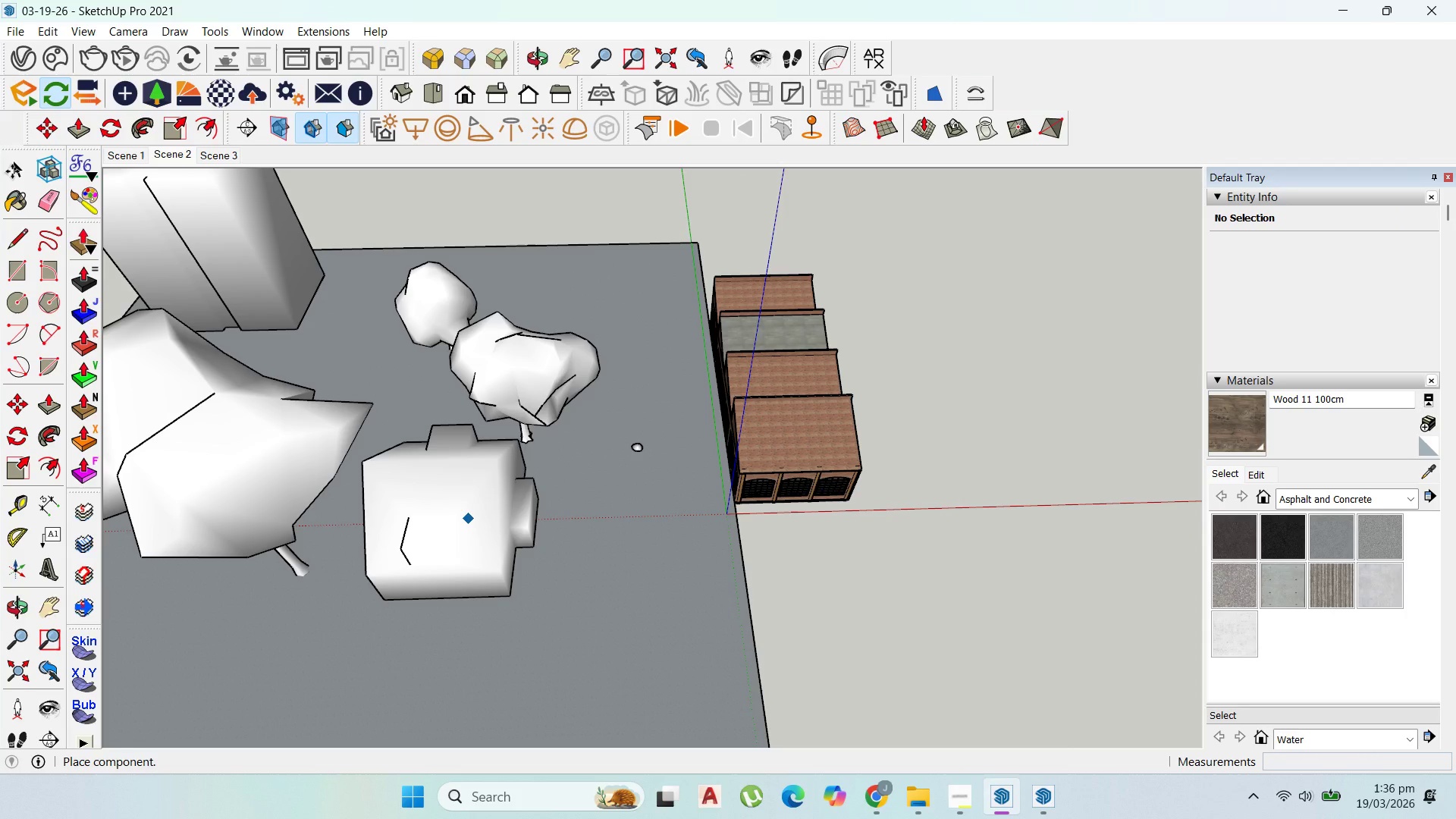 
scroll: coordinate [1103, 577], scroll_direction: down, amount: 4.0
 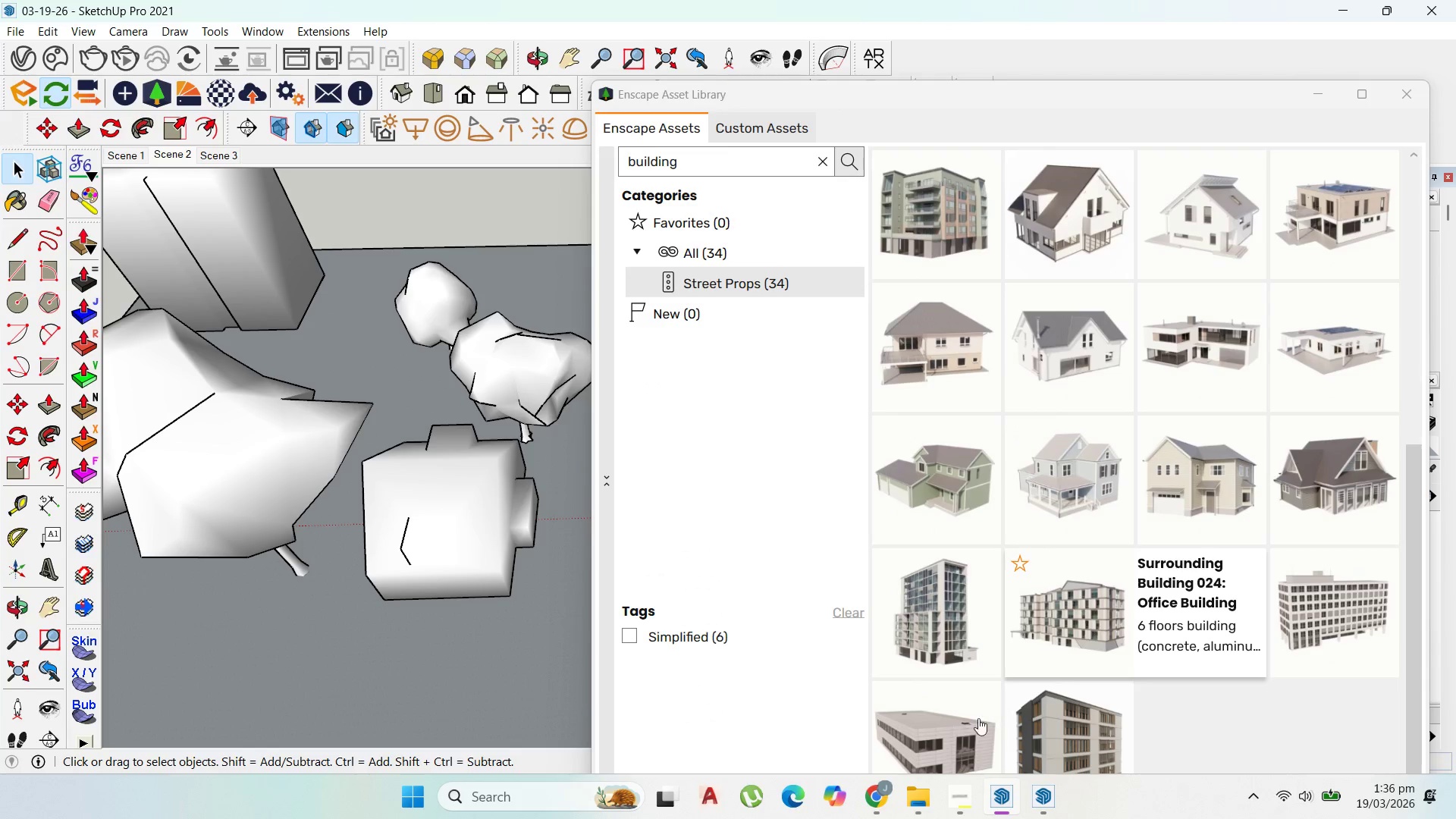 
left_click([957, 733])
 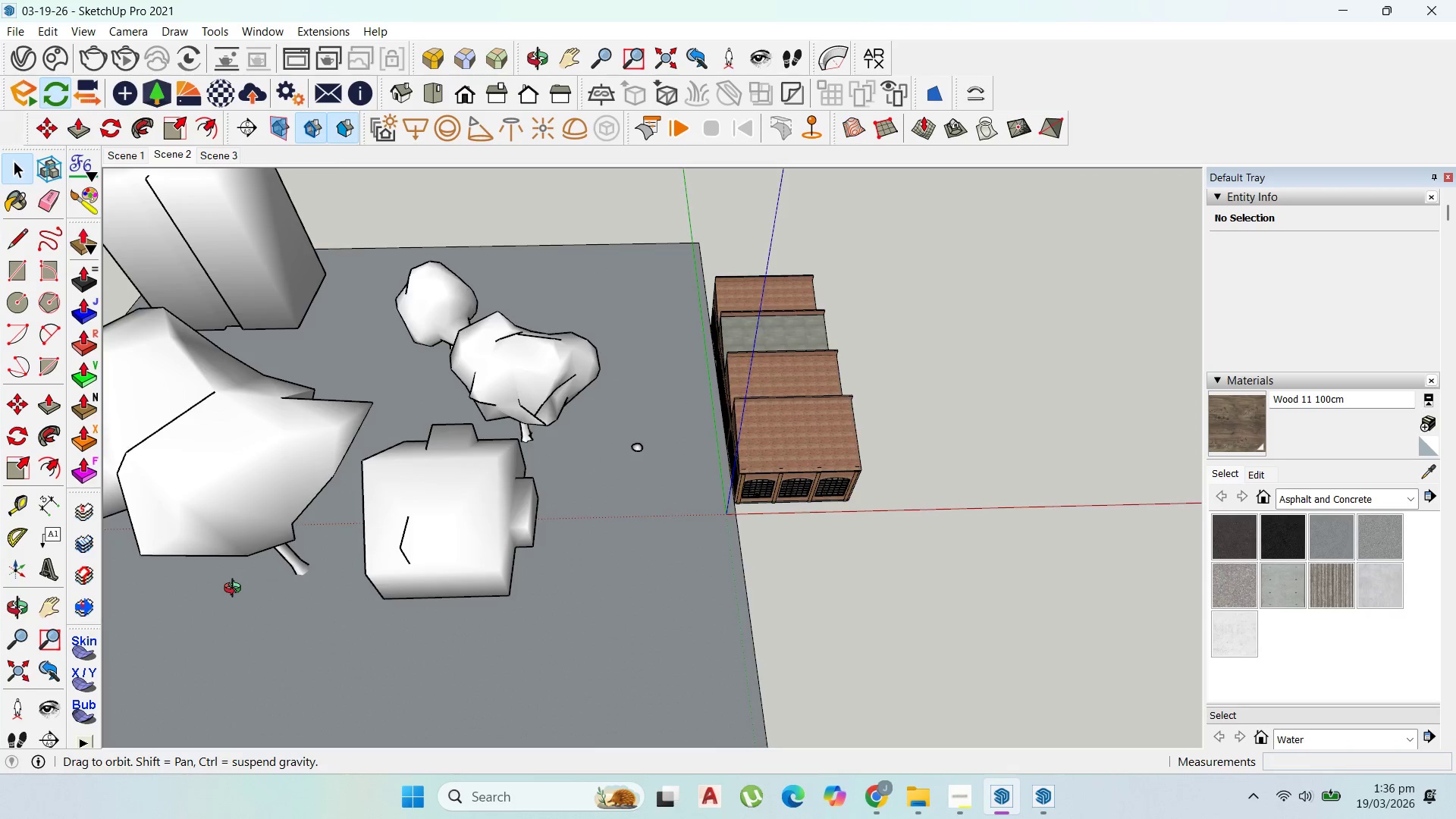 
scroll: coordinate [7, 593], scroll_direction: up, amount: 1.0
 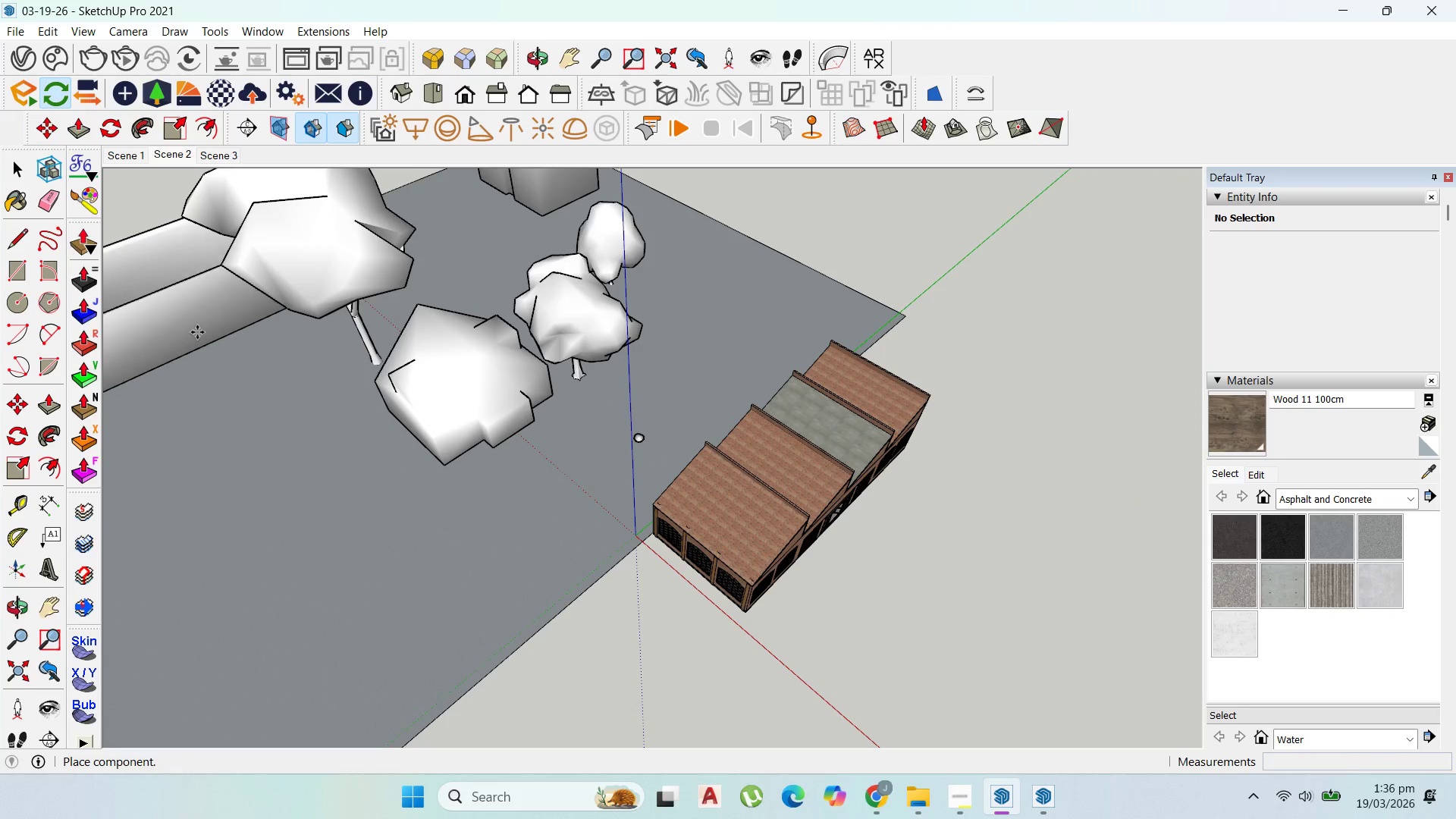 
left_click([200, 332])
 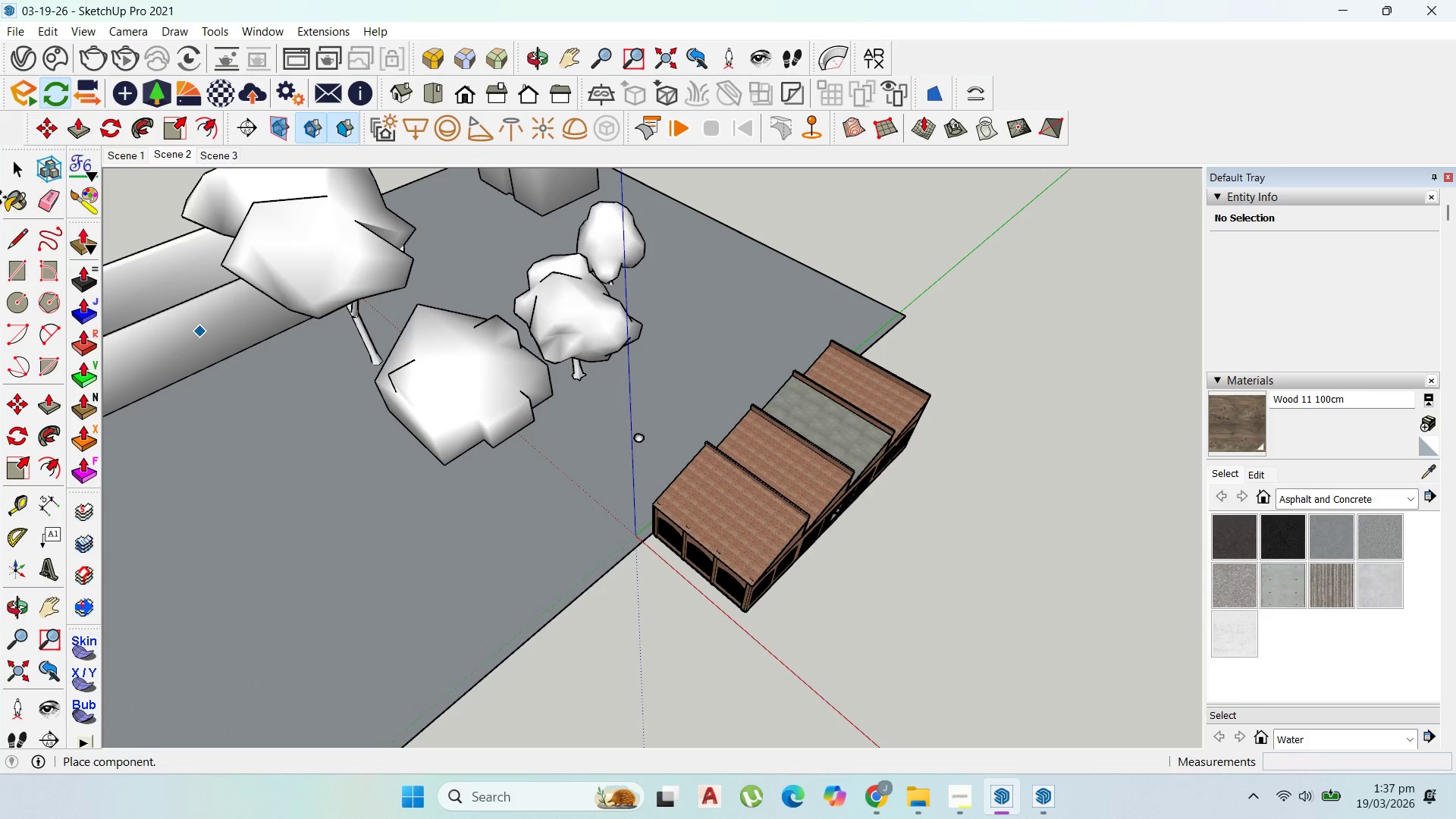 
double_click([14, 168])
 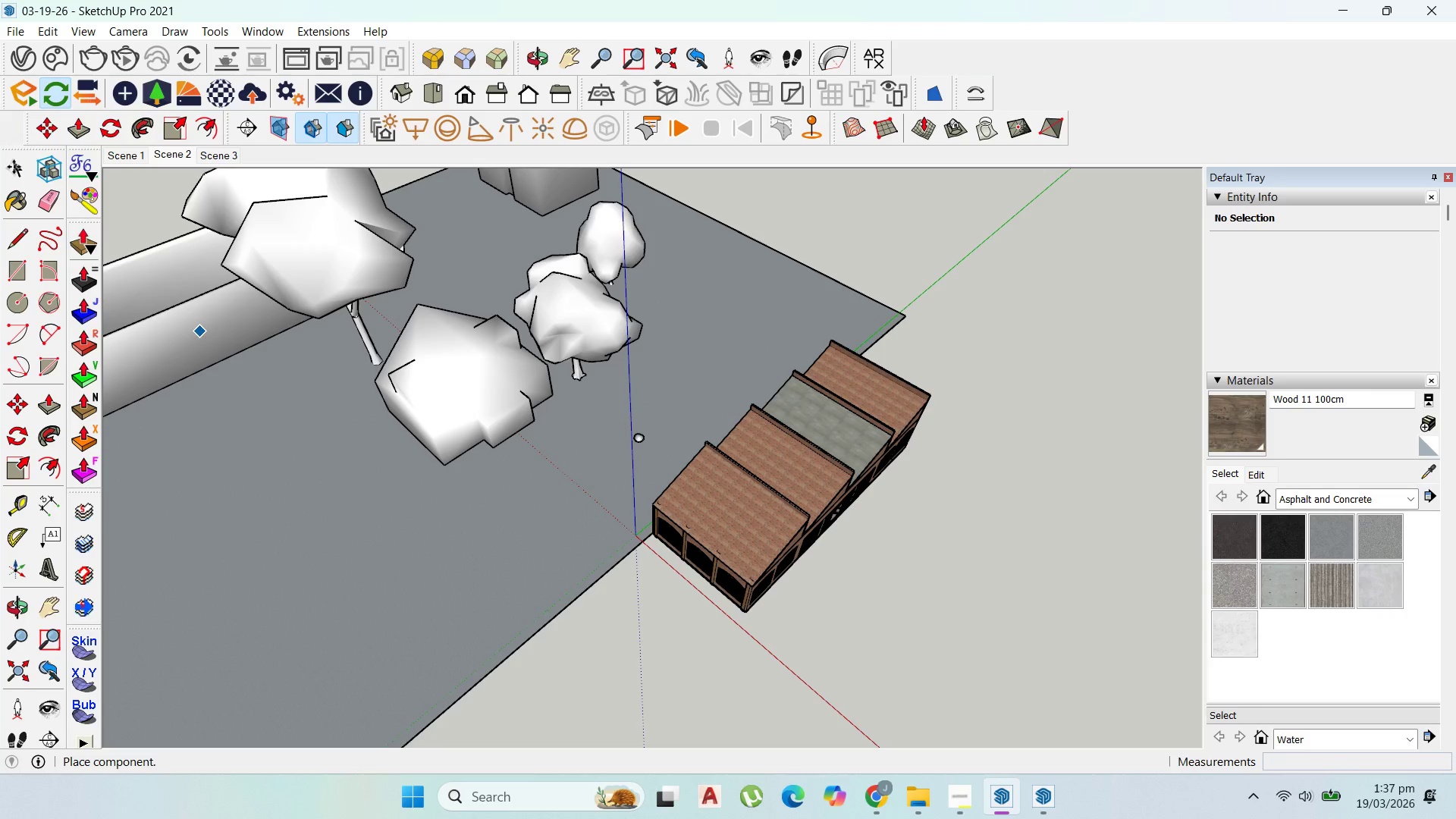 
left_click([14, 167])
 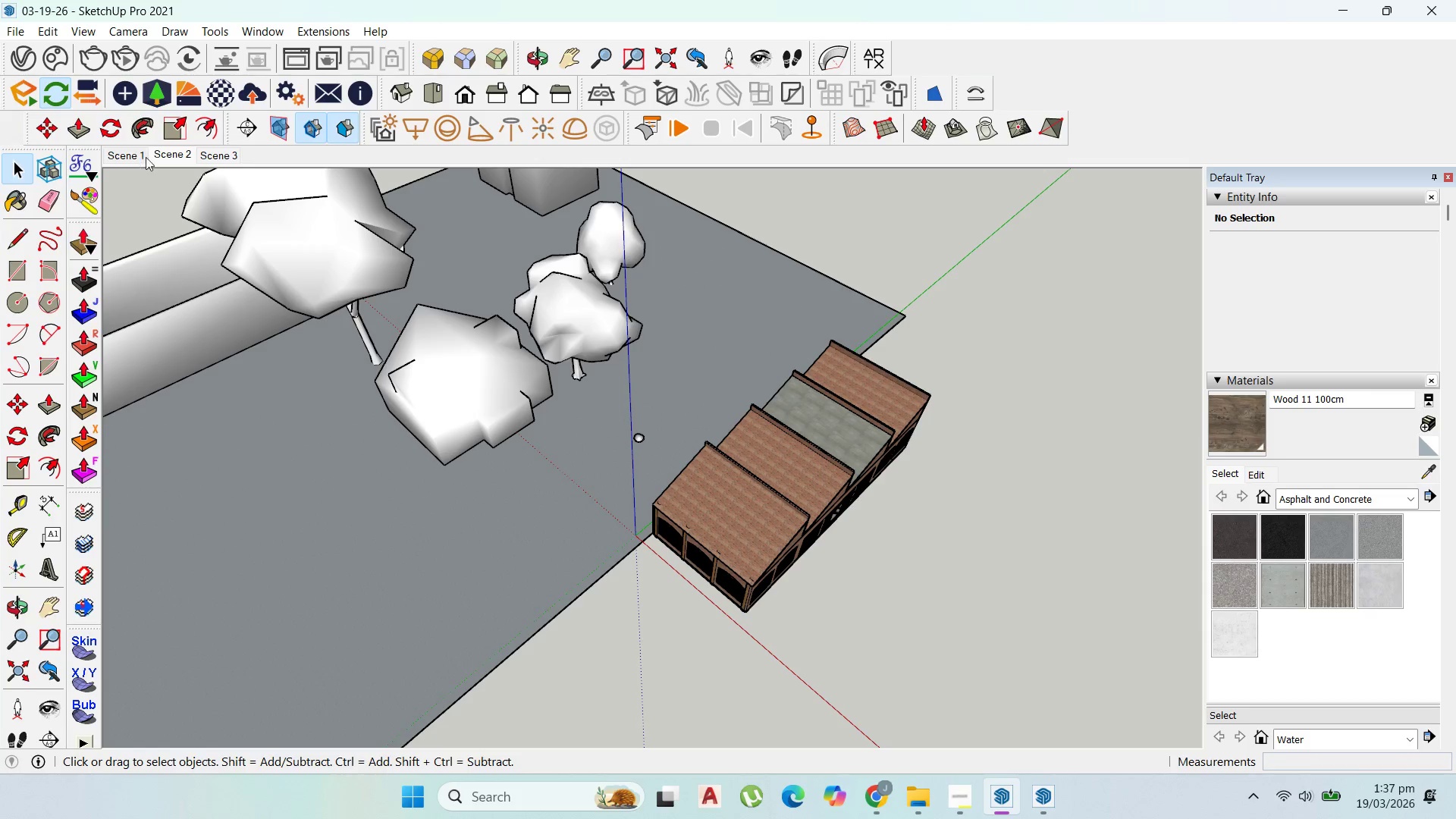 
left_click([136, 150])
 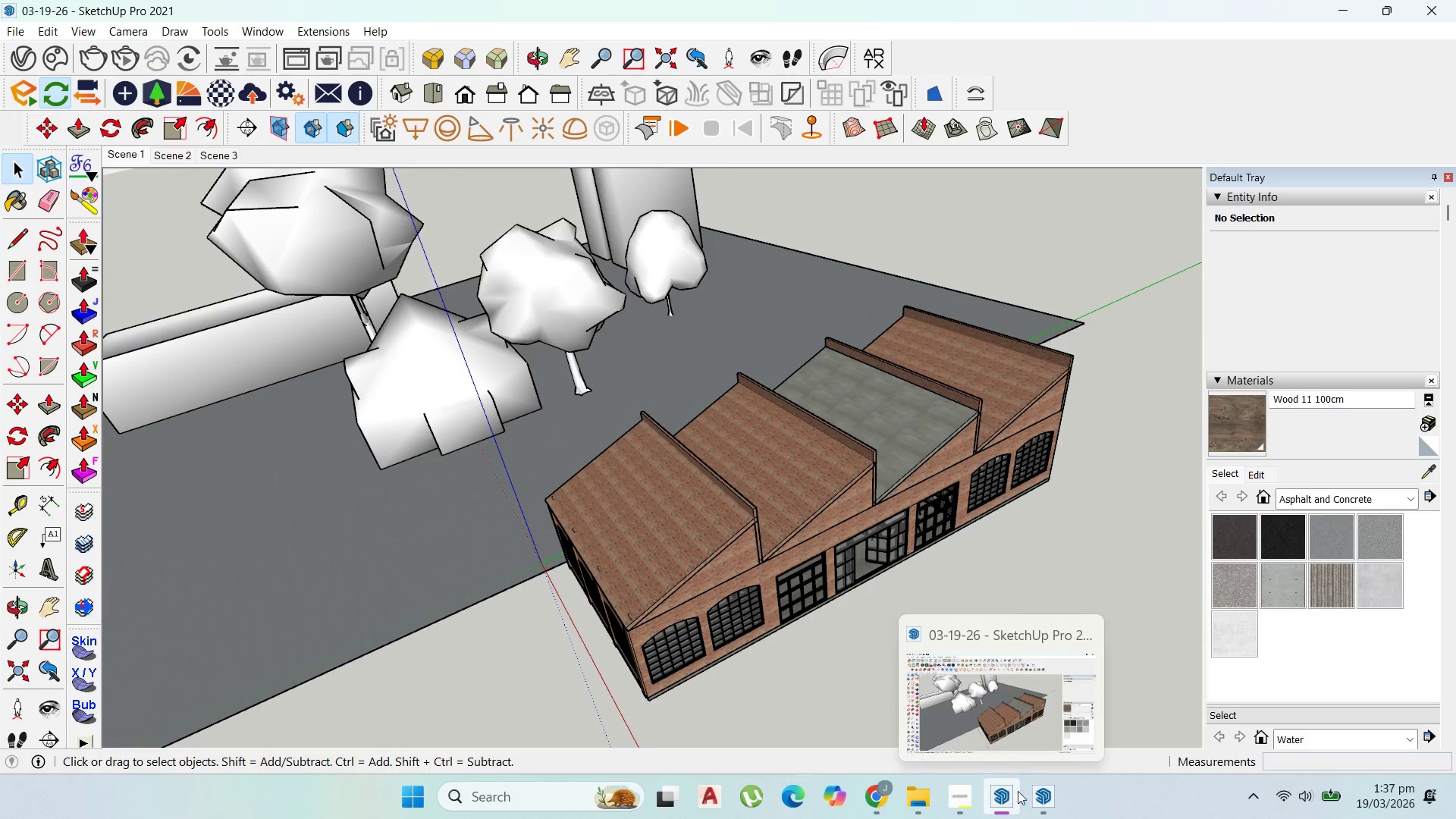 
left_click([1040, 802])
 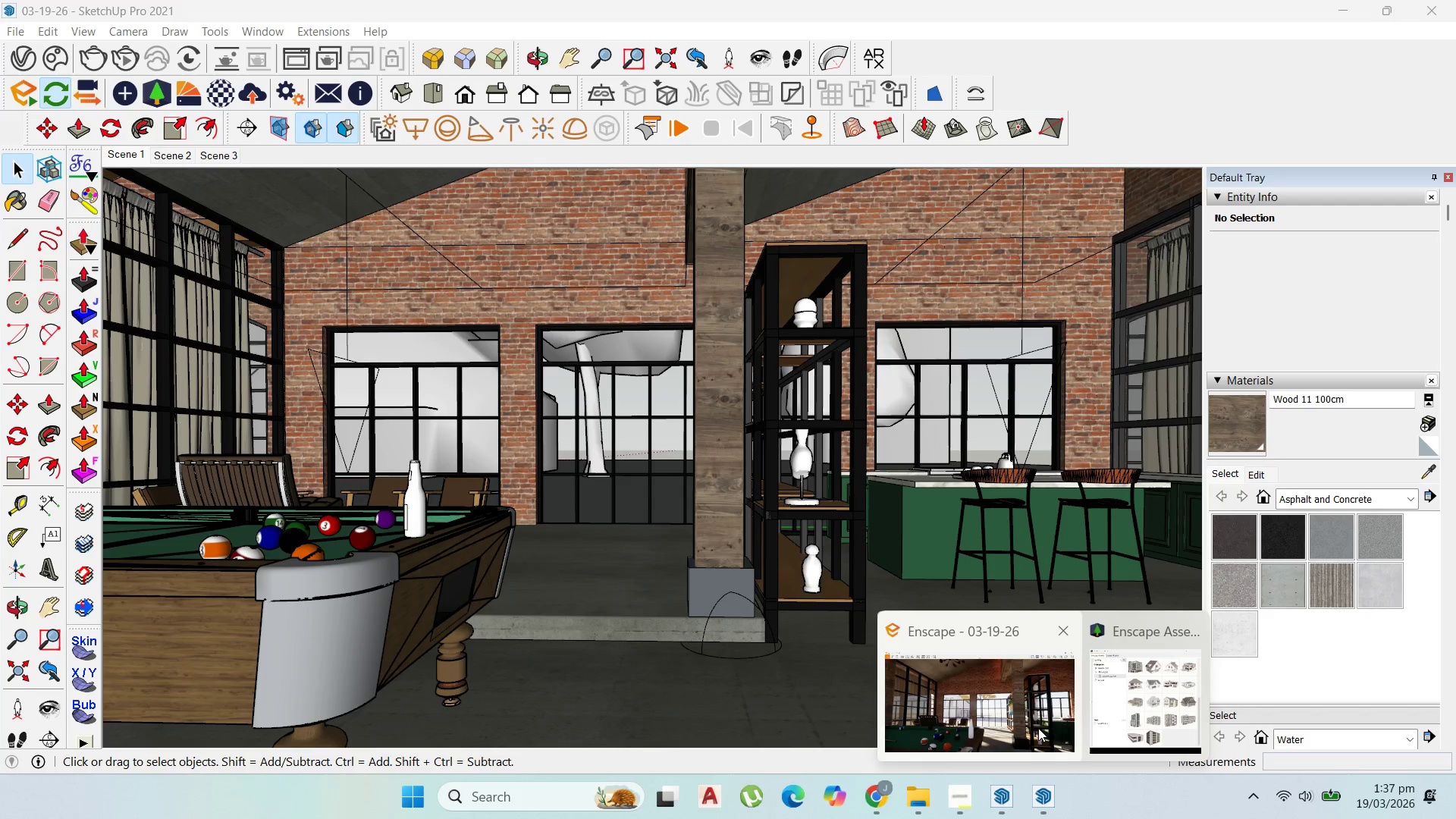 
left_click([1033, 724])
 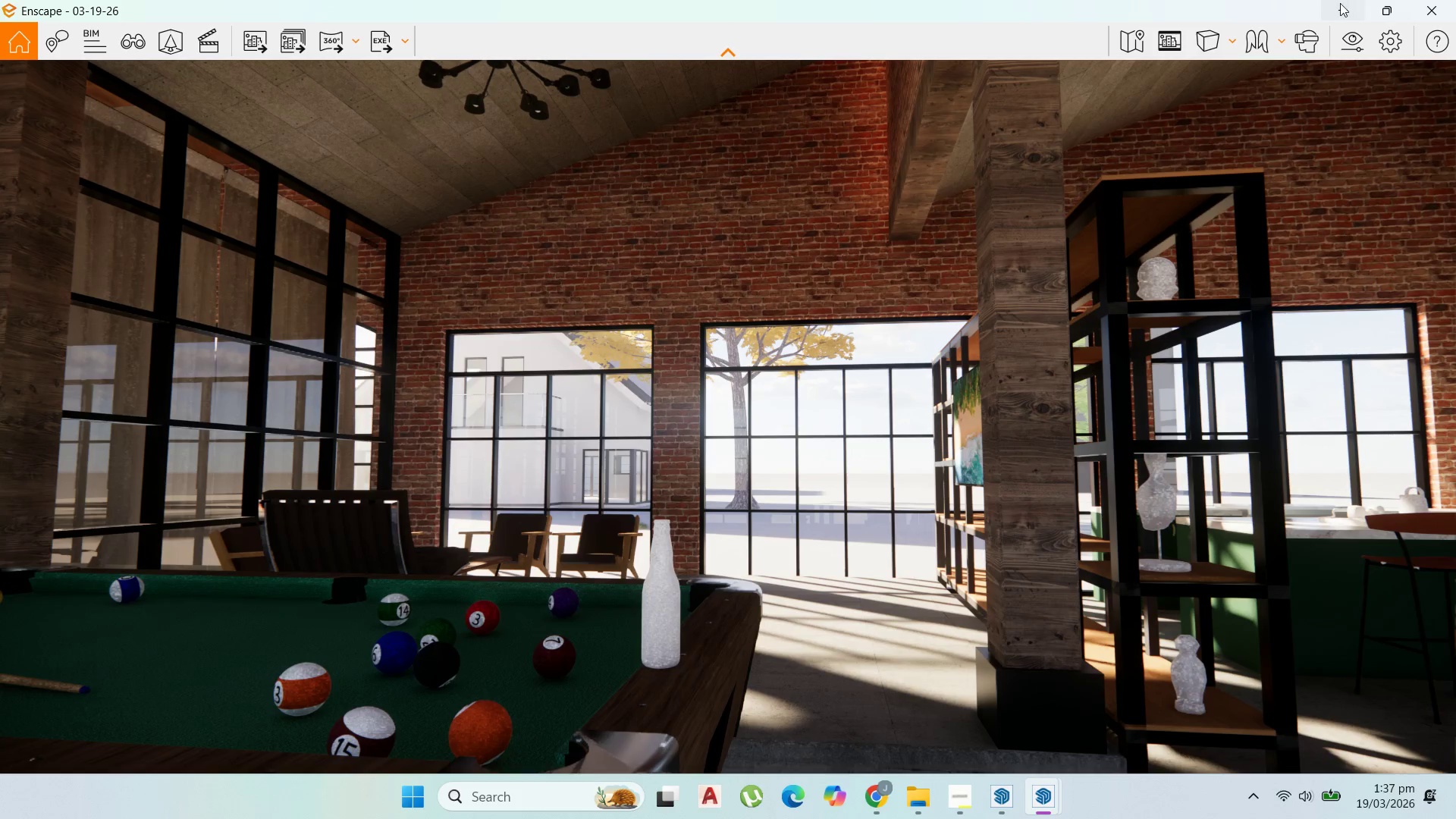 
wait(5.92)
 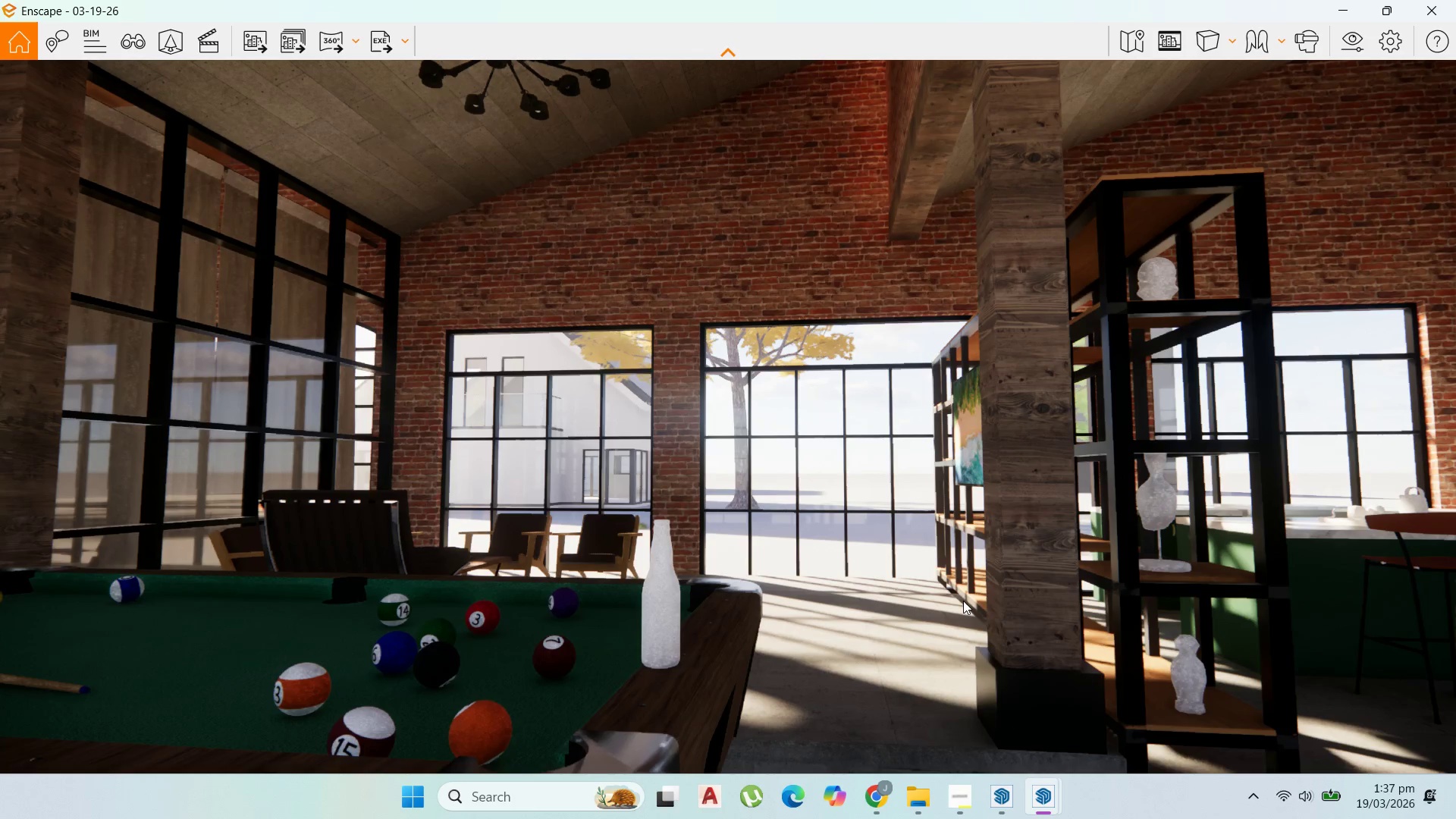 
left_click([1340, 3])
 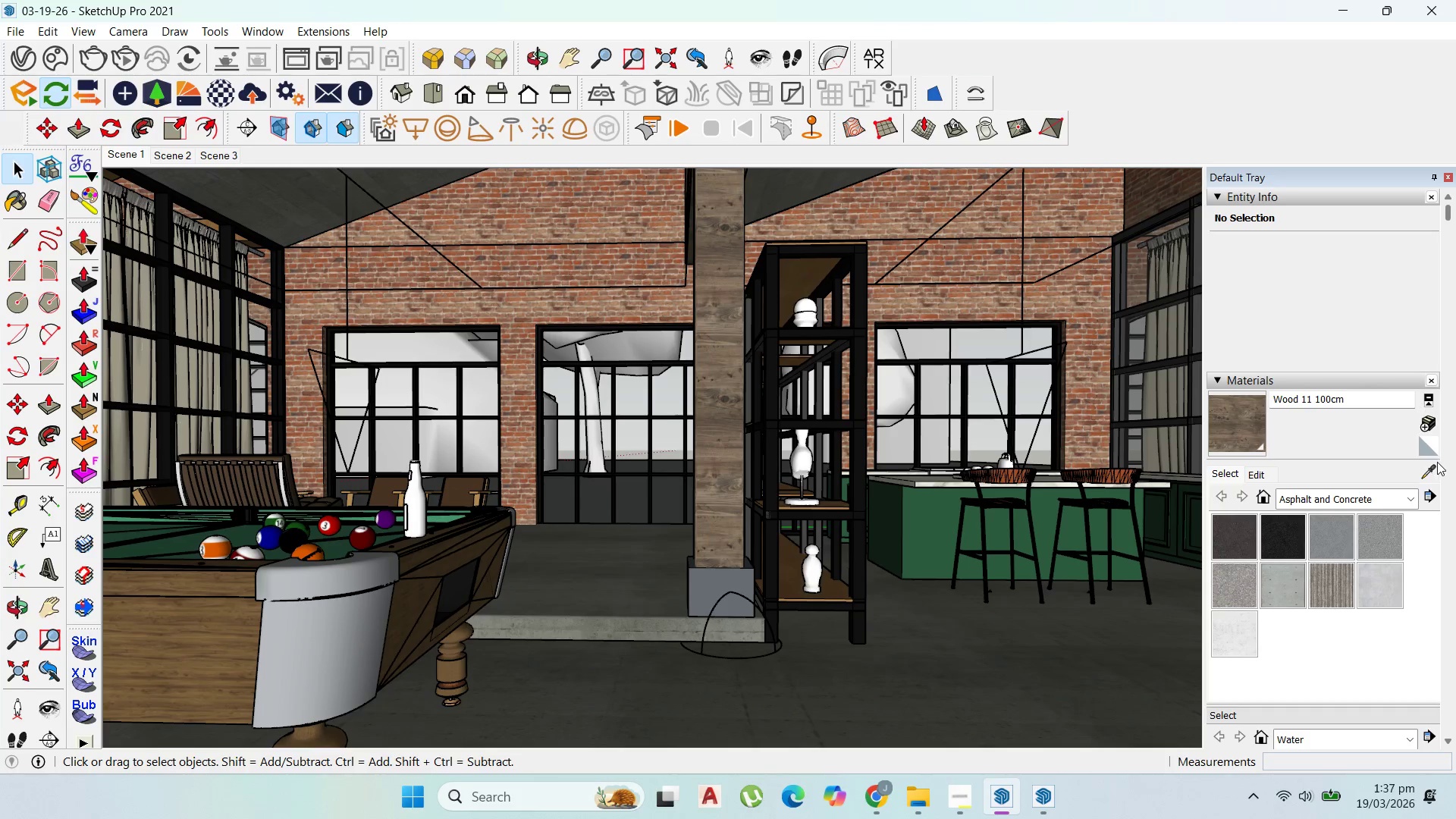 
left_click([1433, 463])
 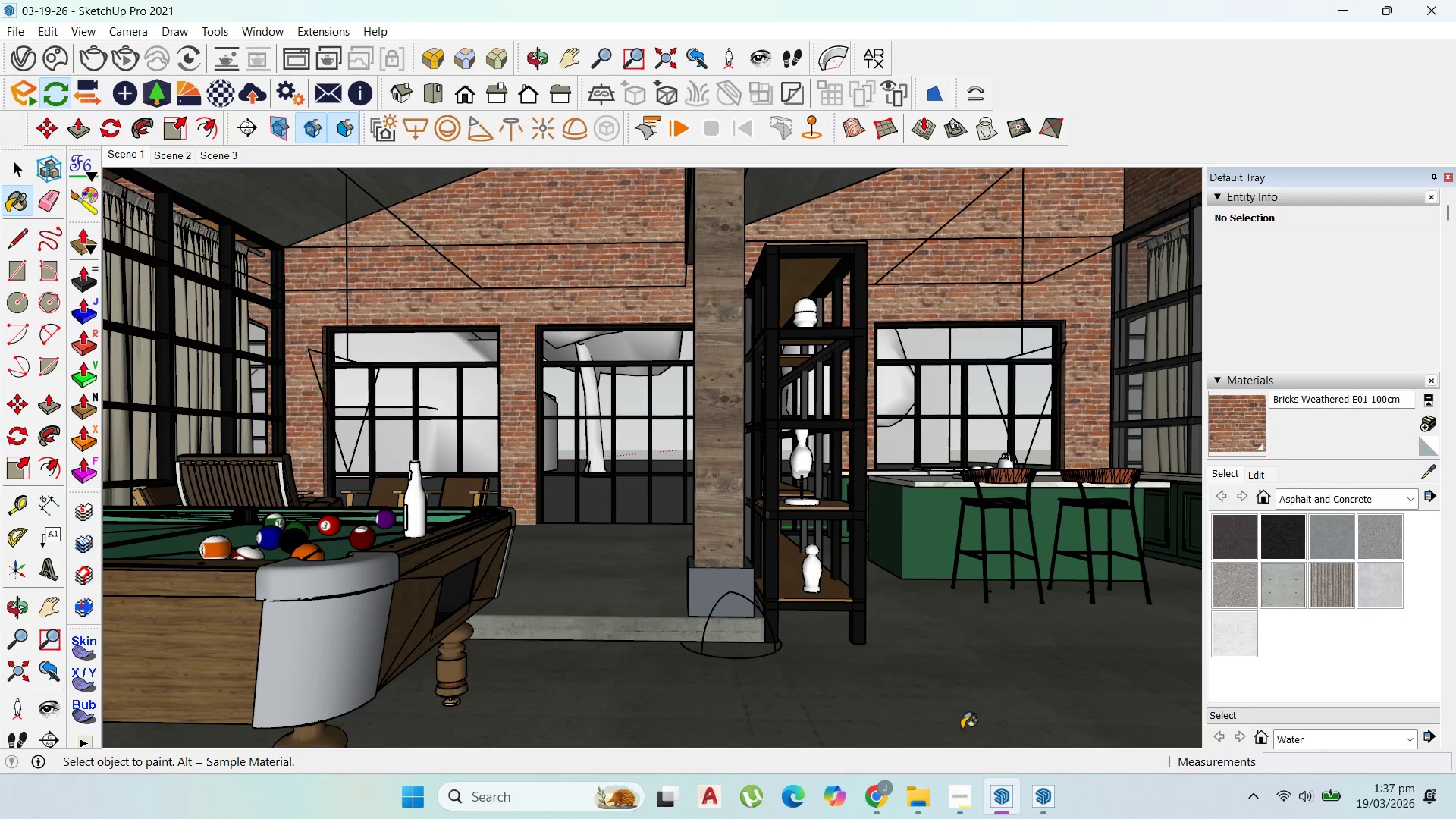 
wait(7.53)
 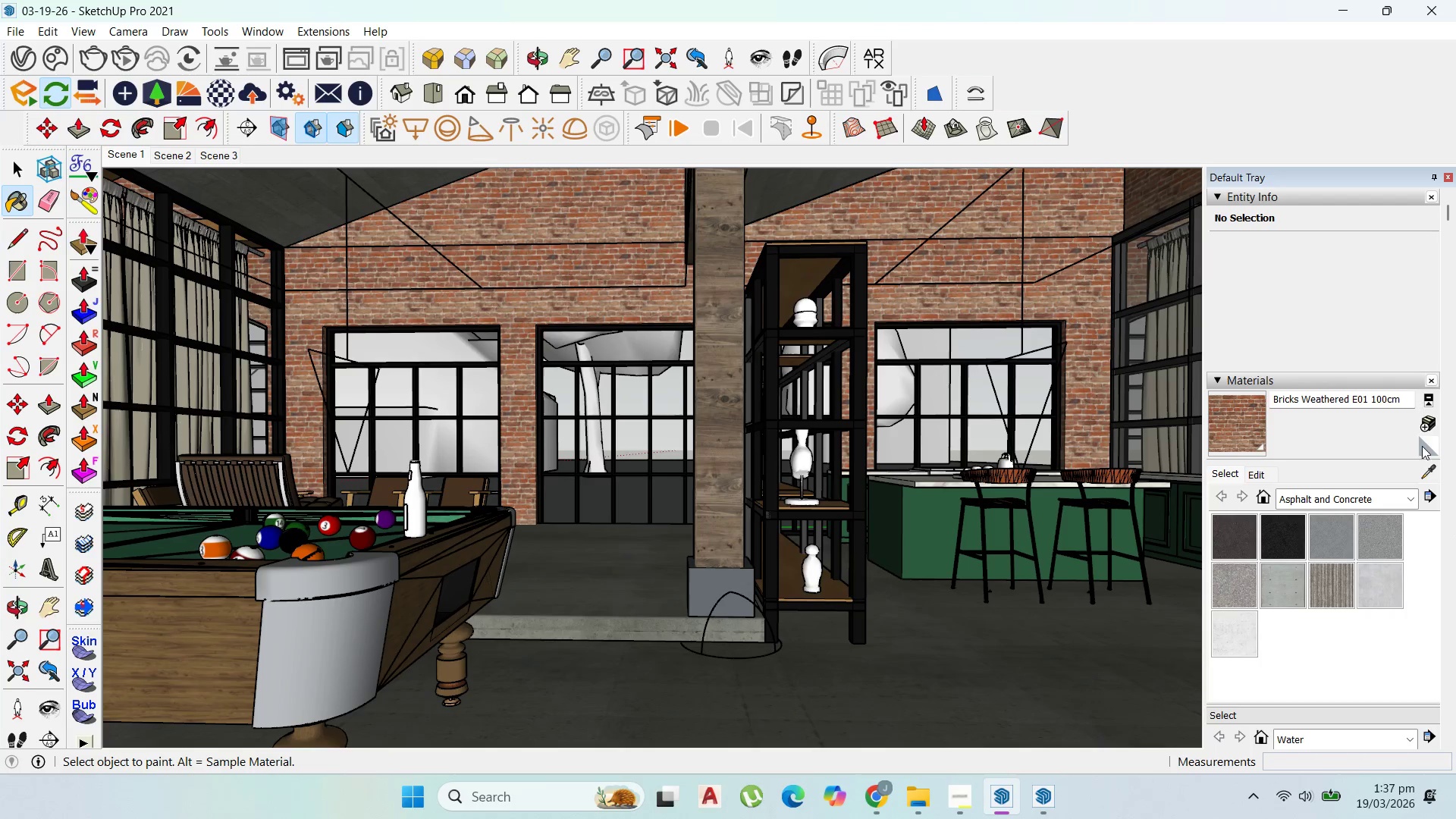 
left_click([1056, 687])
 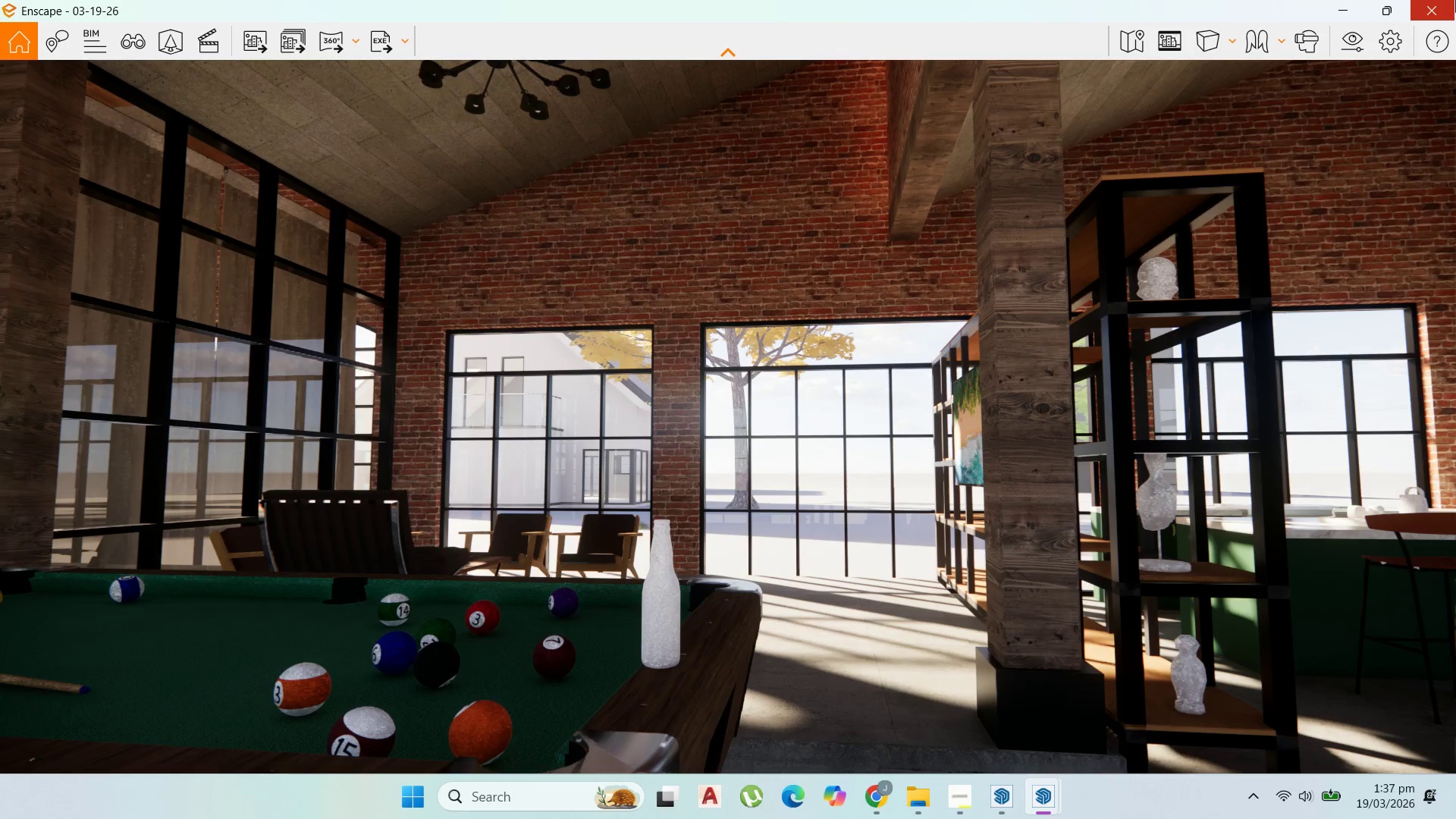 
left_click([1453, 2])
 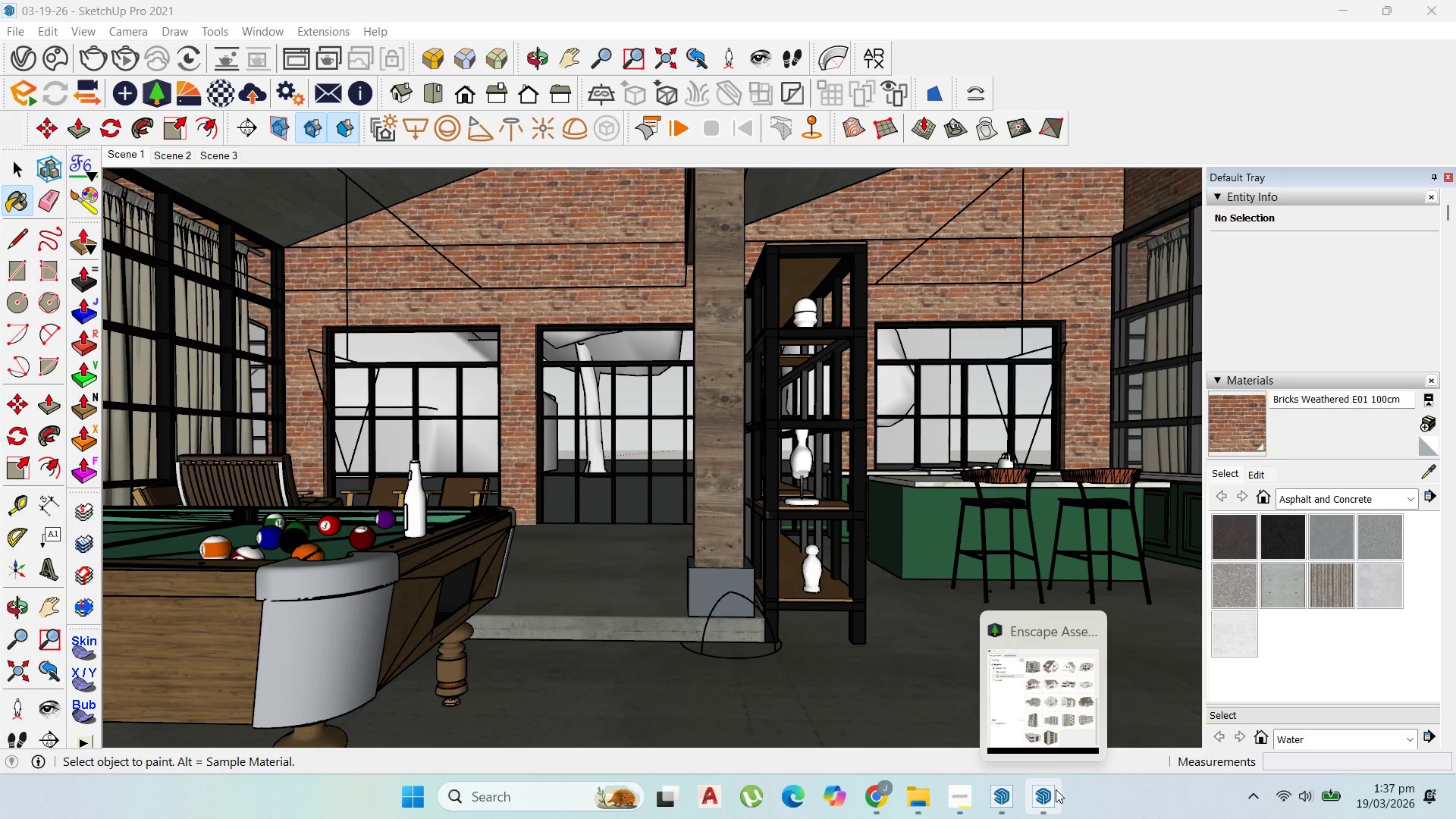 
left_click([1081, 633])
 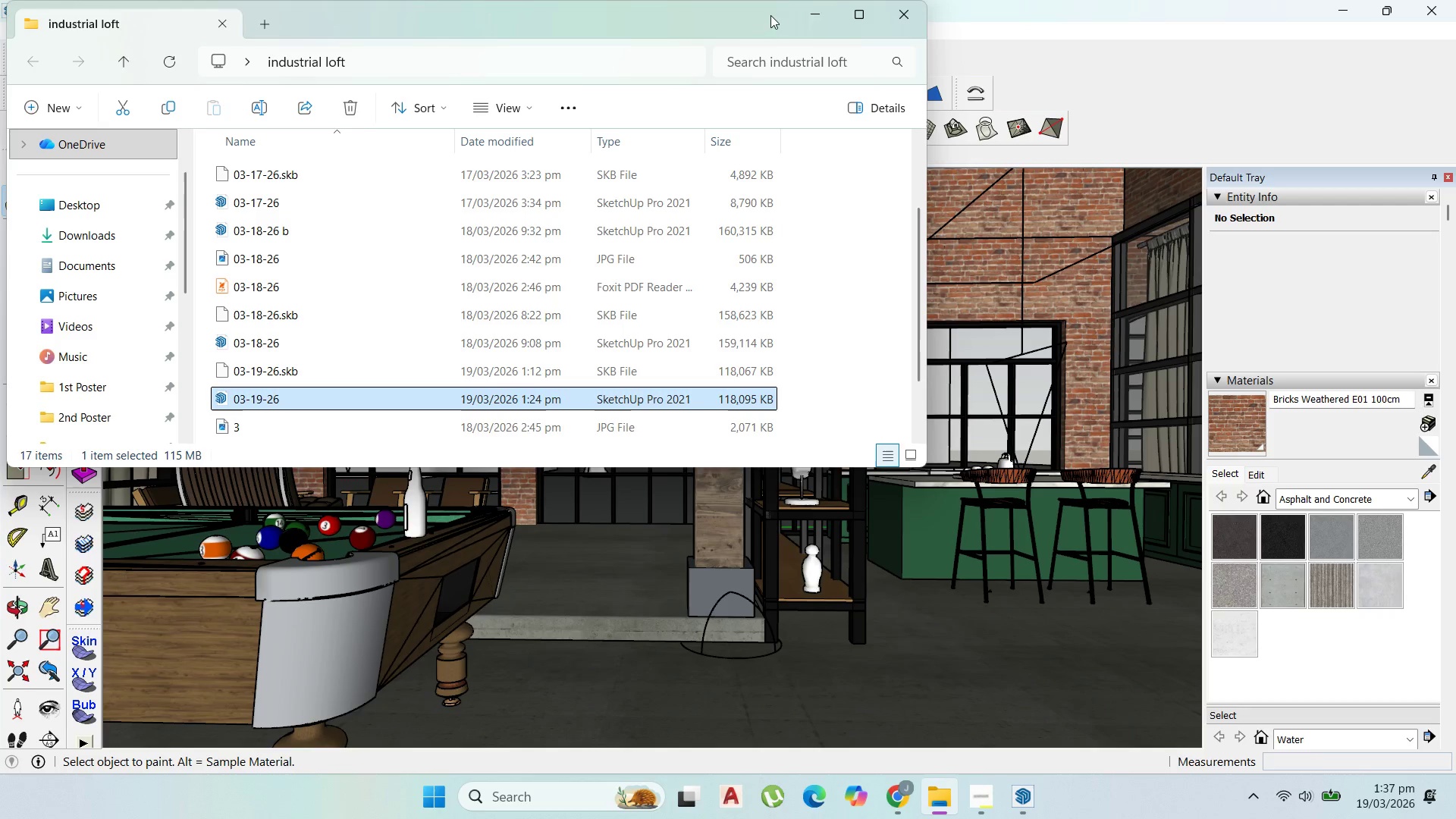 
left_click([817, 4])
 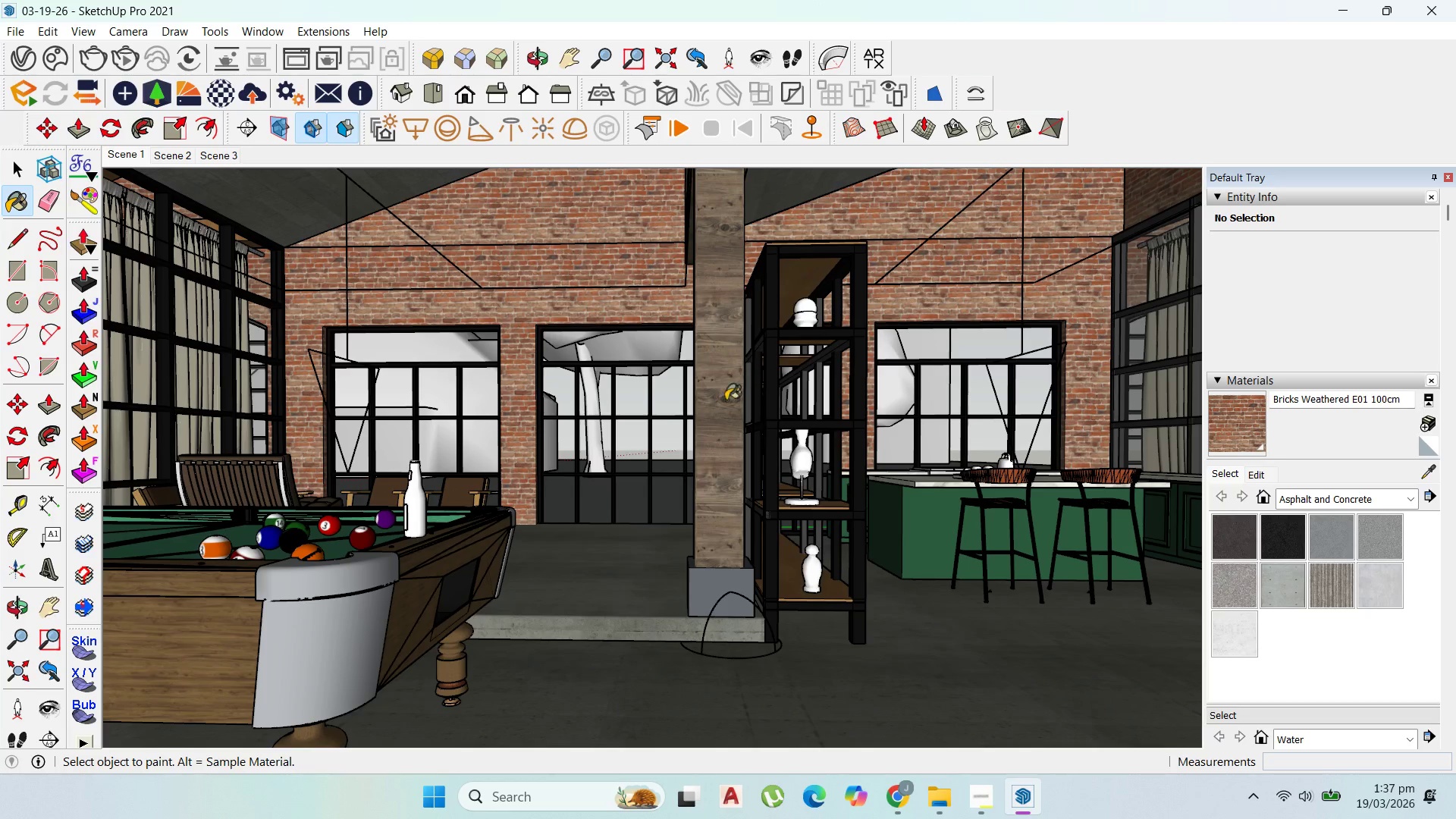 
scroll: coordinate [718, 410], scroll_direction: up, amount: 1.0
 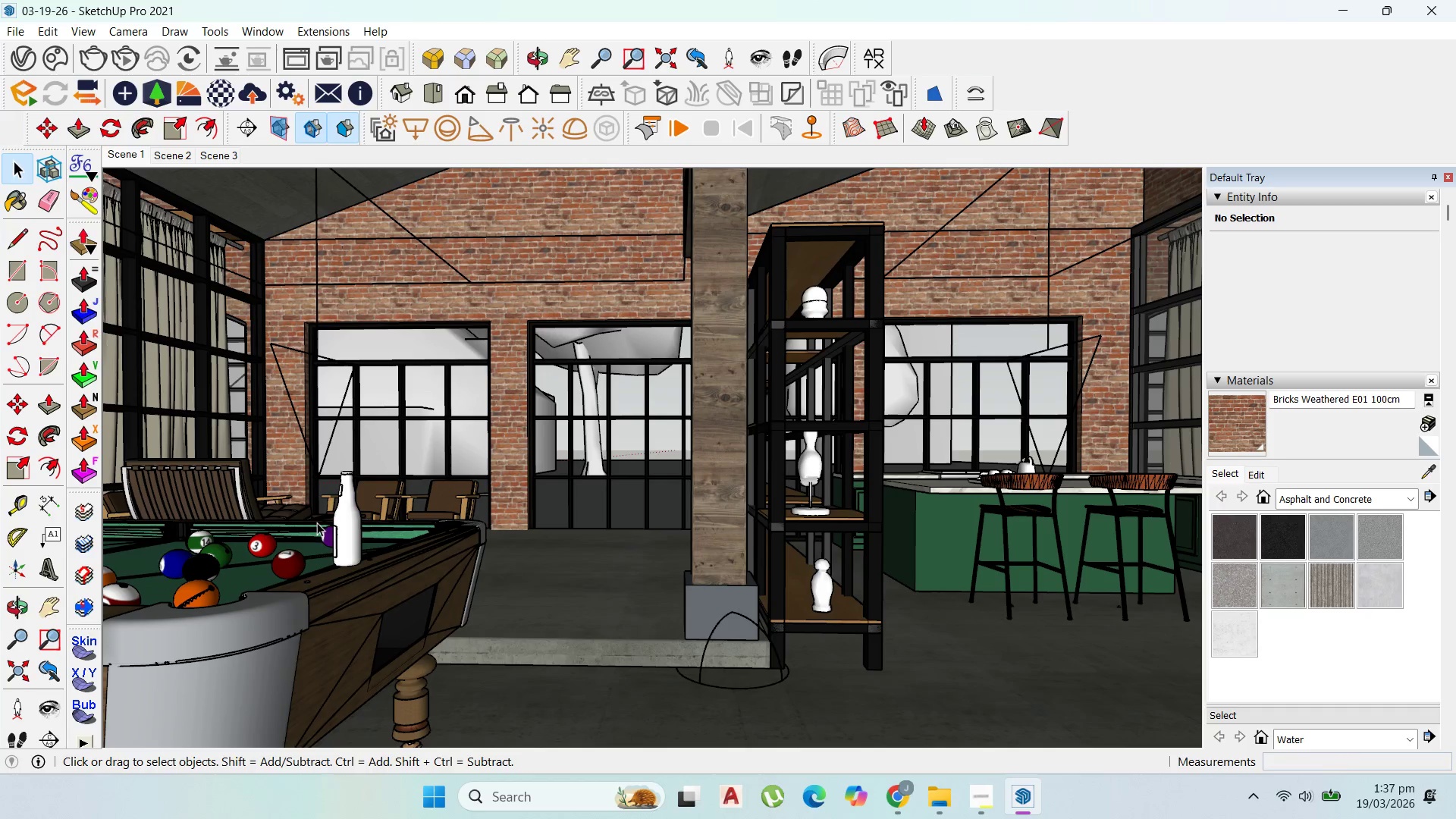 
left_click([351, 535])
 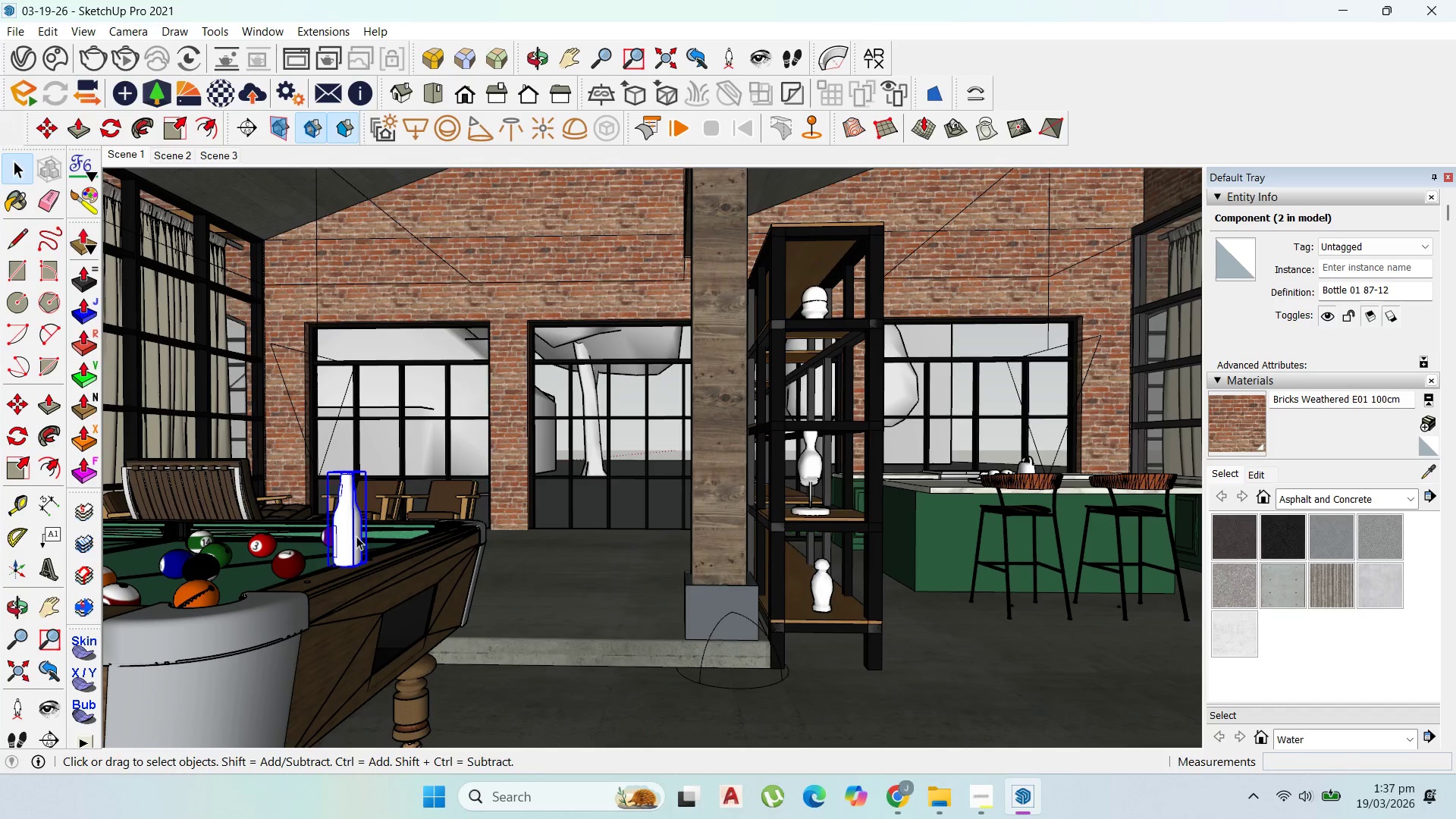 
key(Delete)
 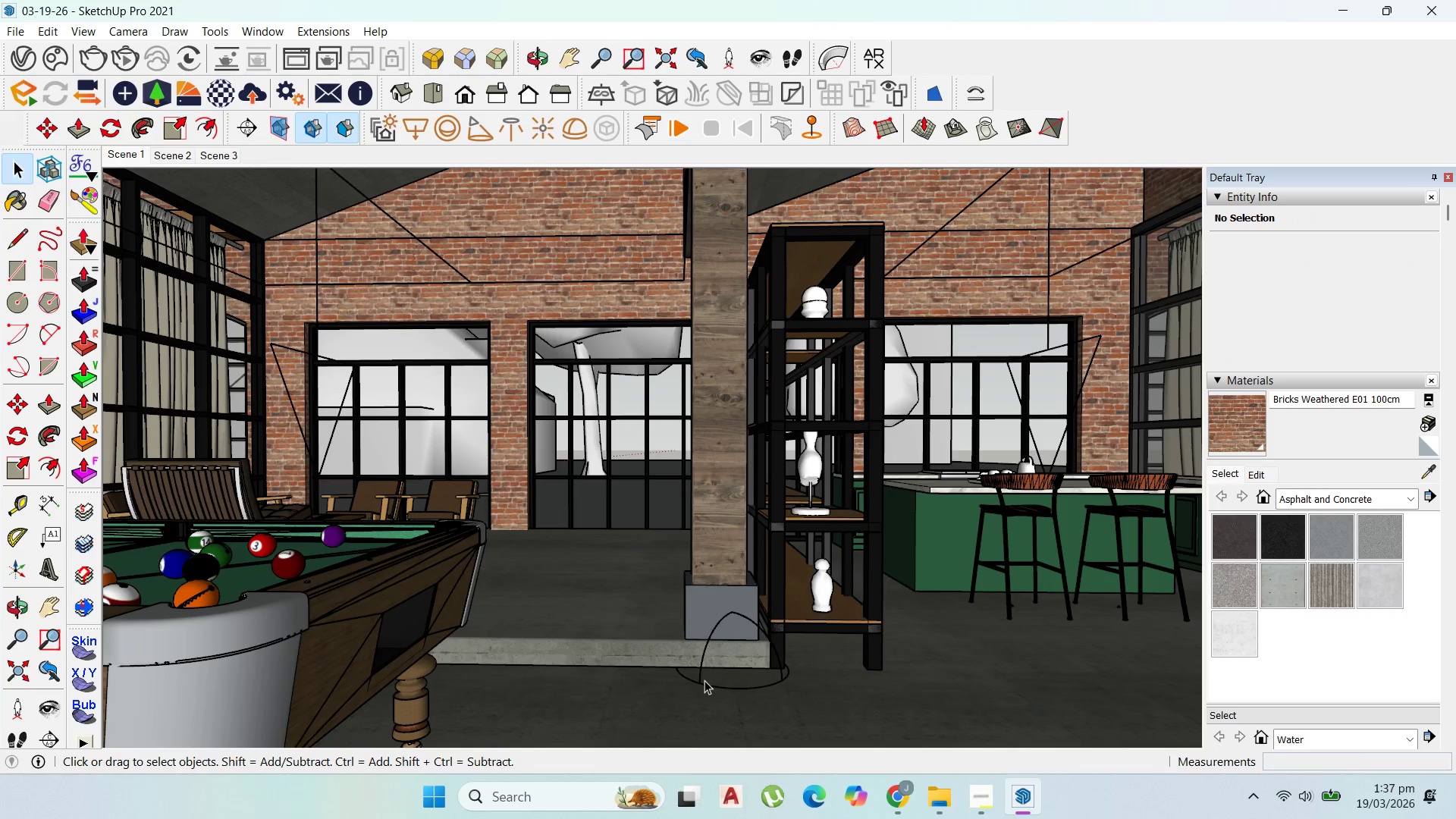 
left_click([701, 684])
 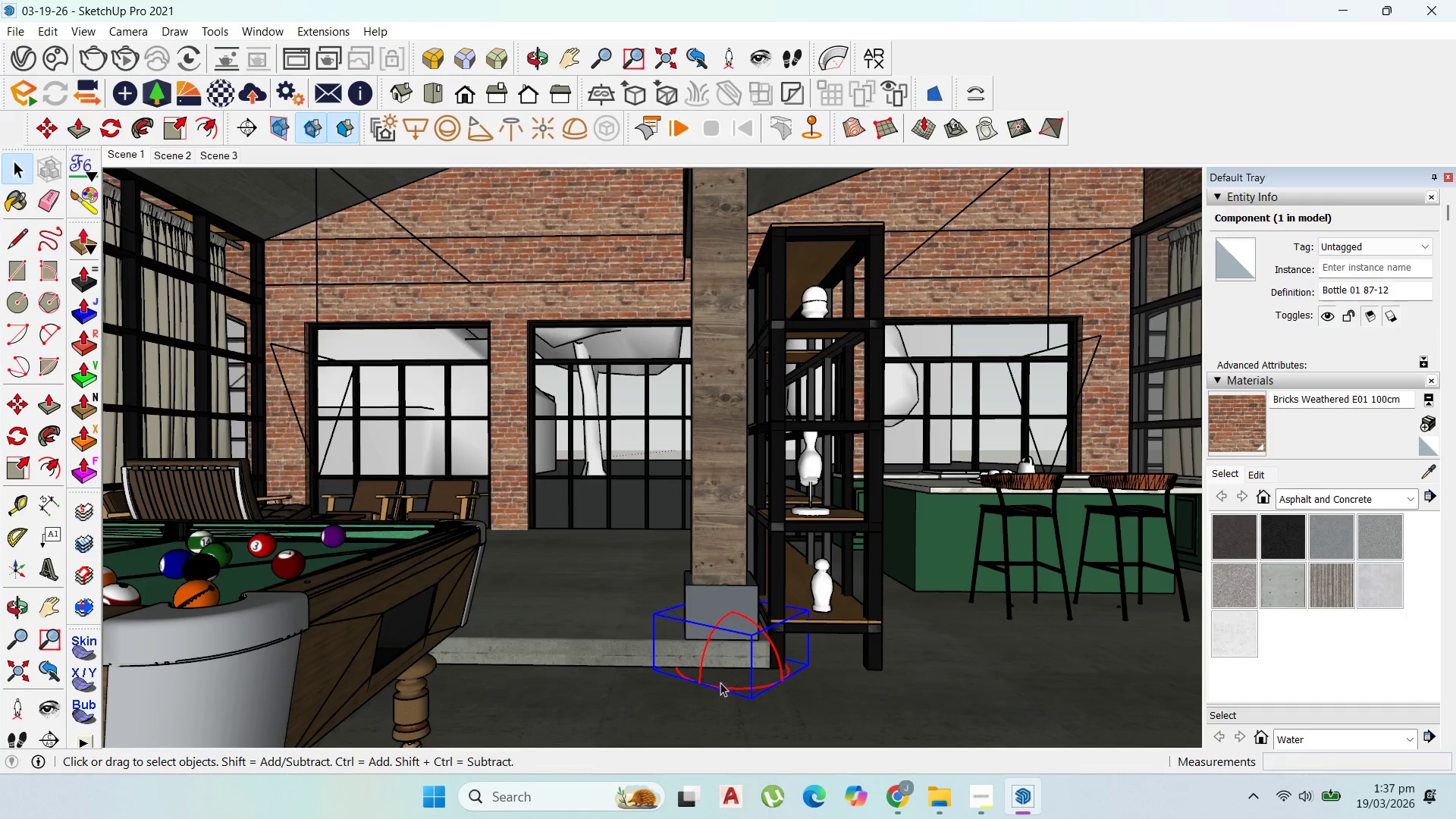 
key(Delete)
 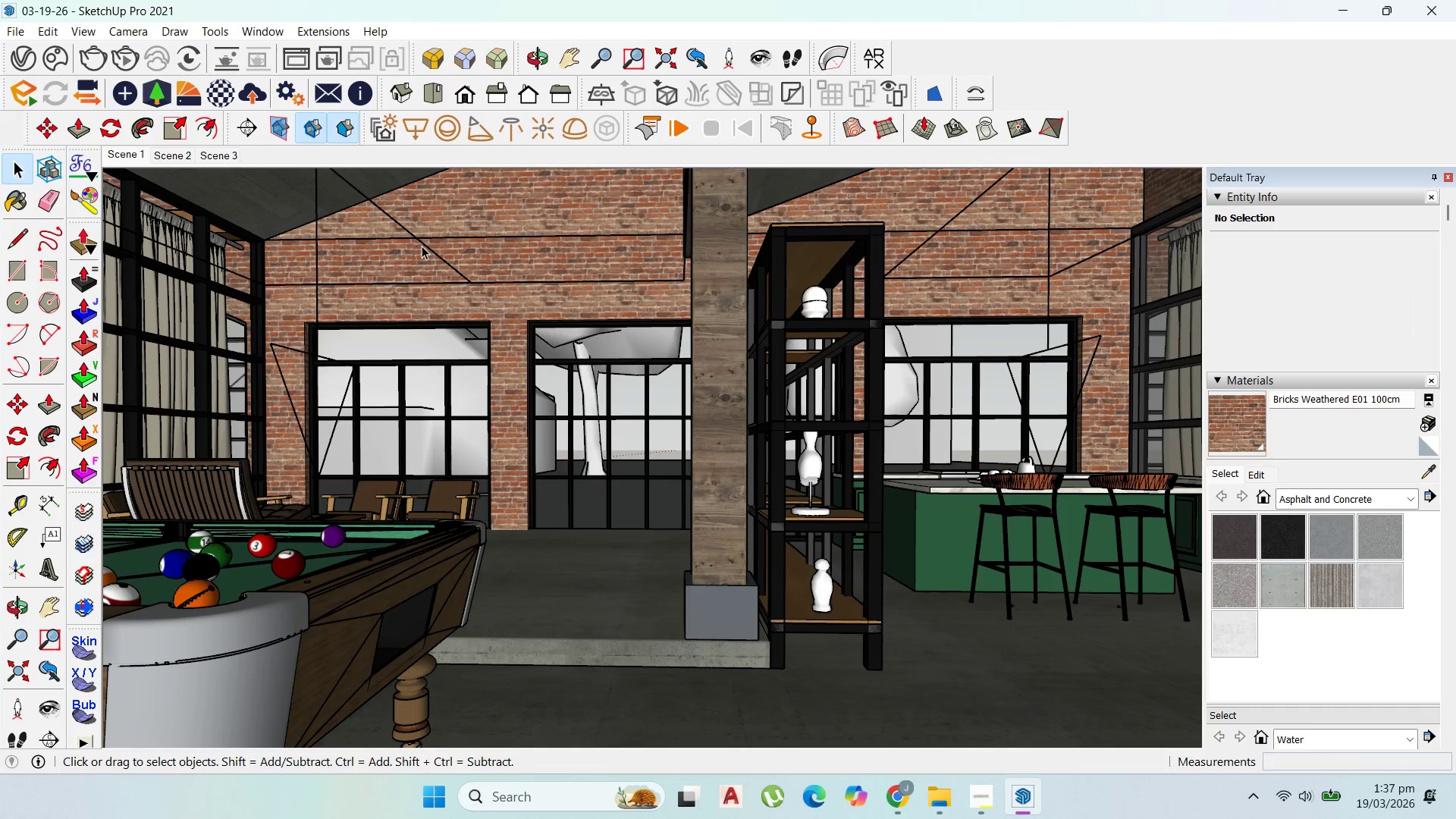 
left_click([422, 243])
 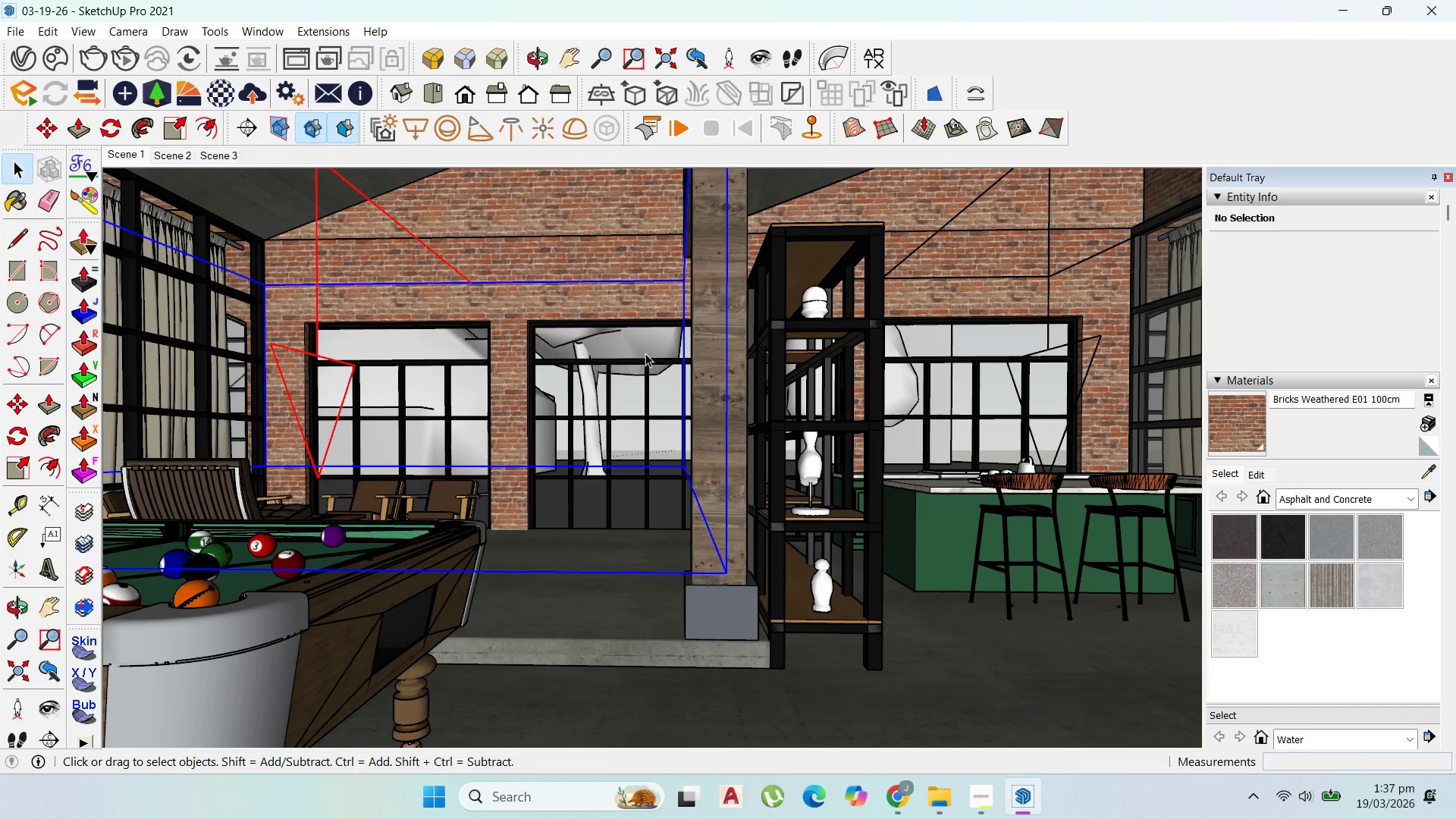 
key(Delete)
 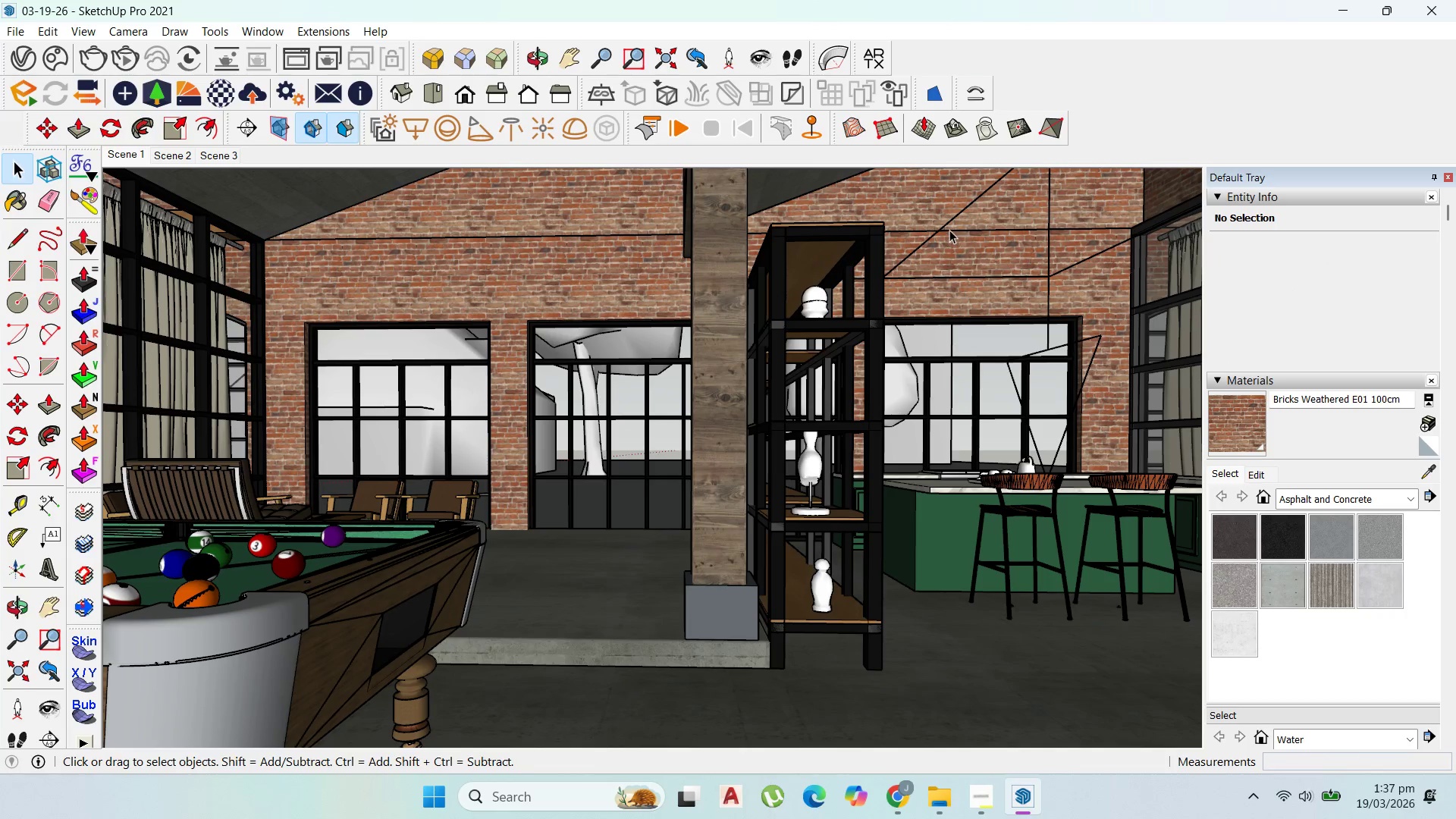 
left_click([948, 227])
 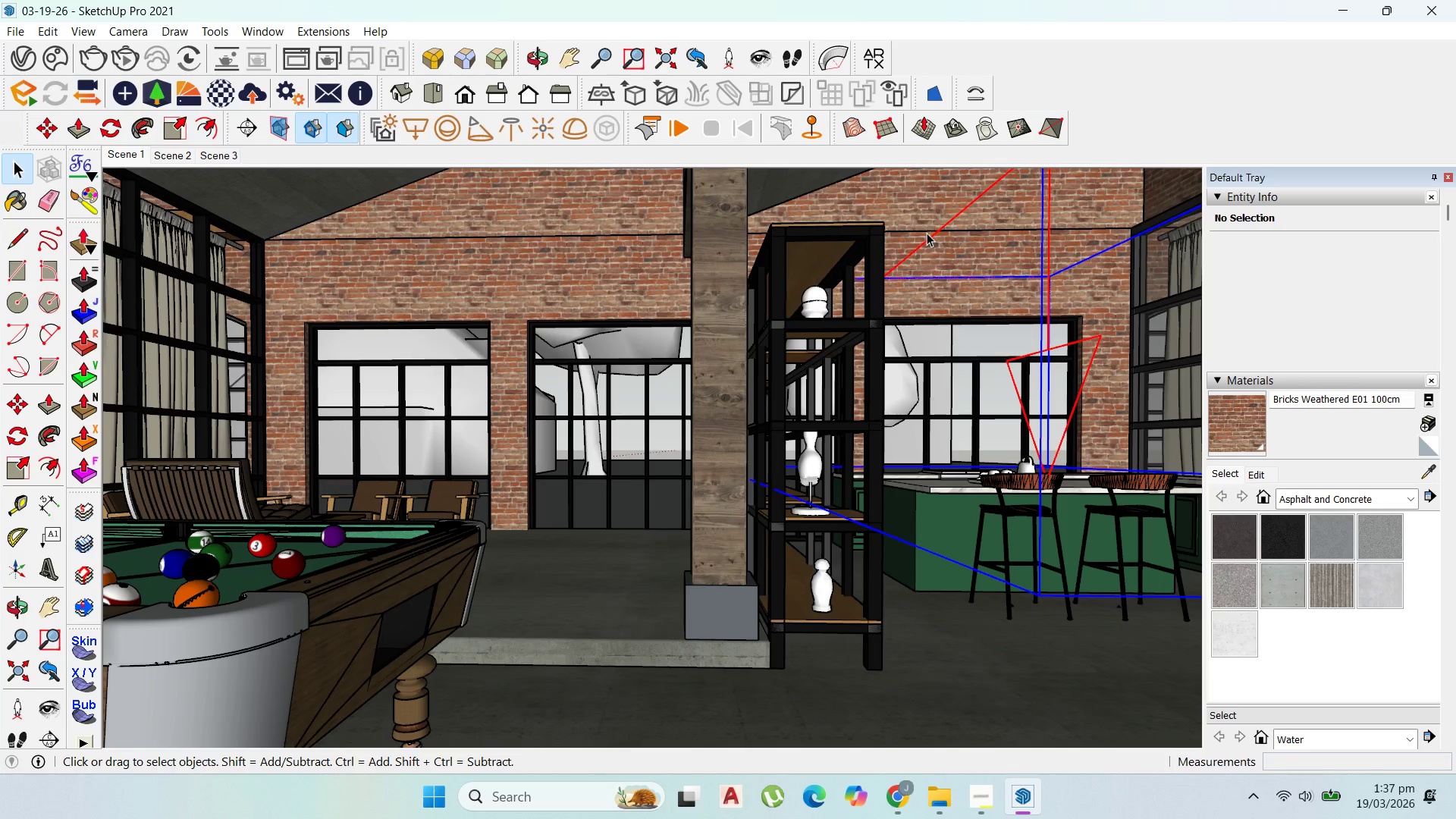 
key(Delete)
 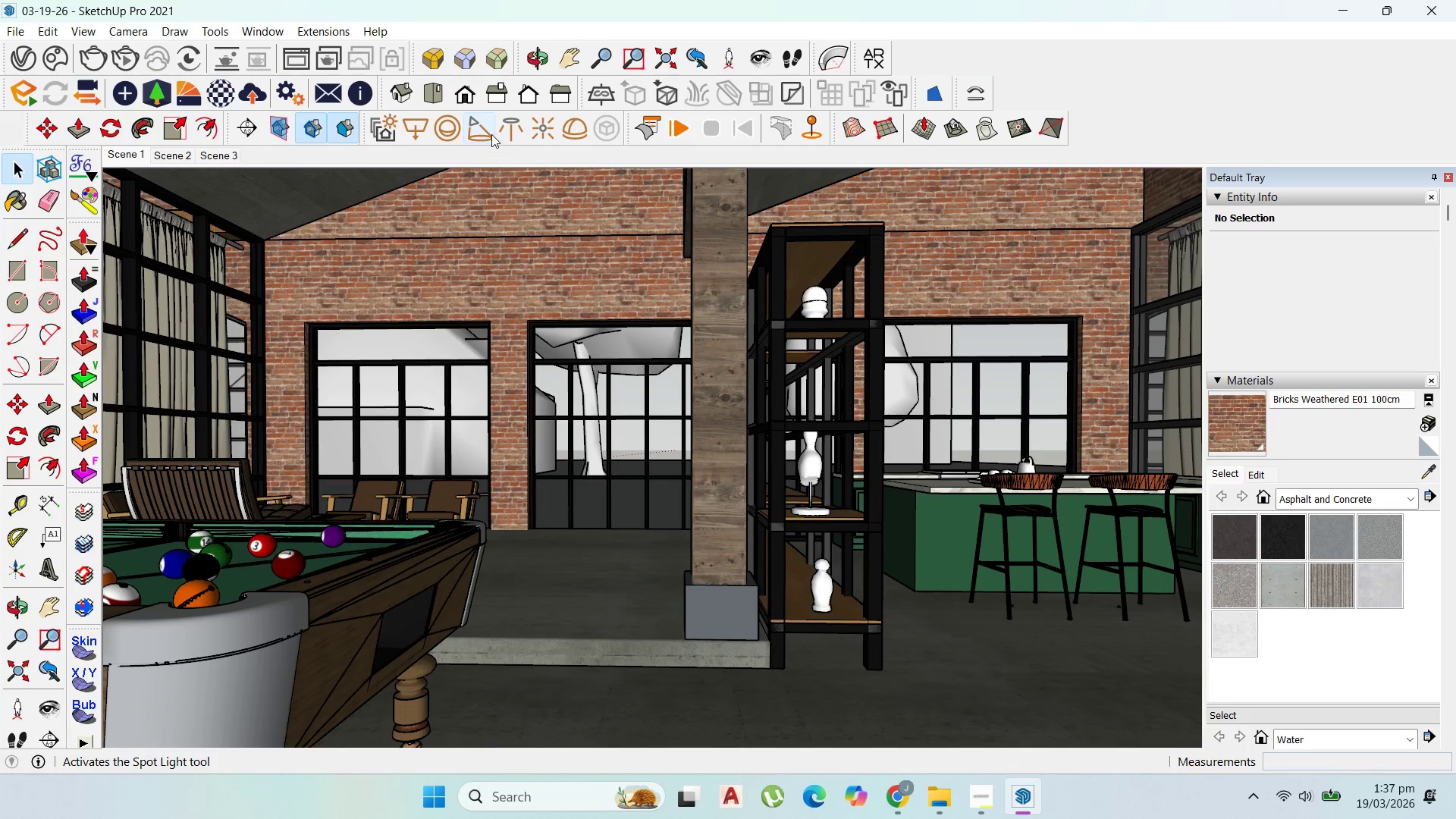 
mouse_move([422, 134])
 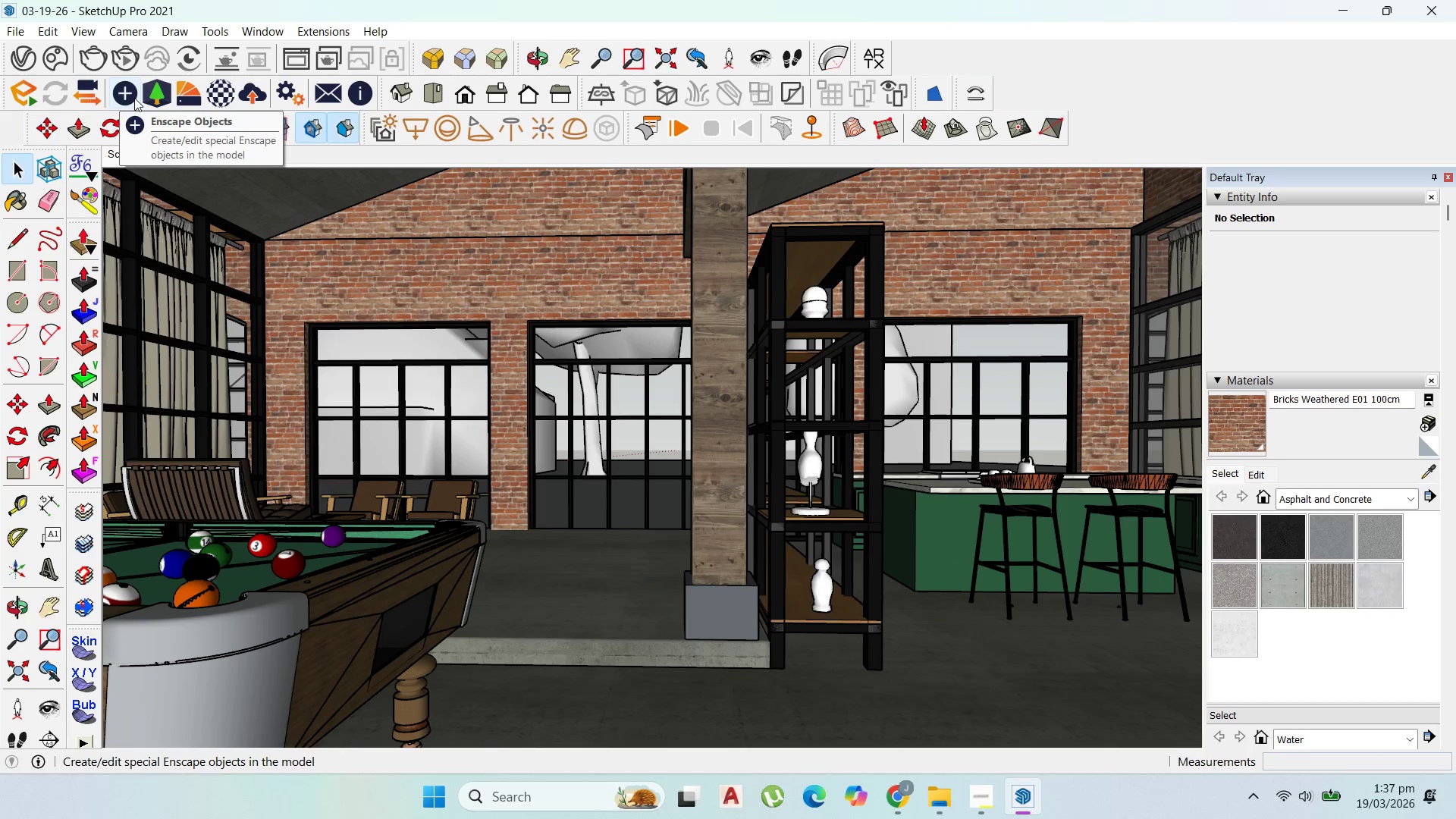 
left_click([133, 98])
 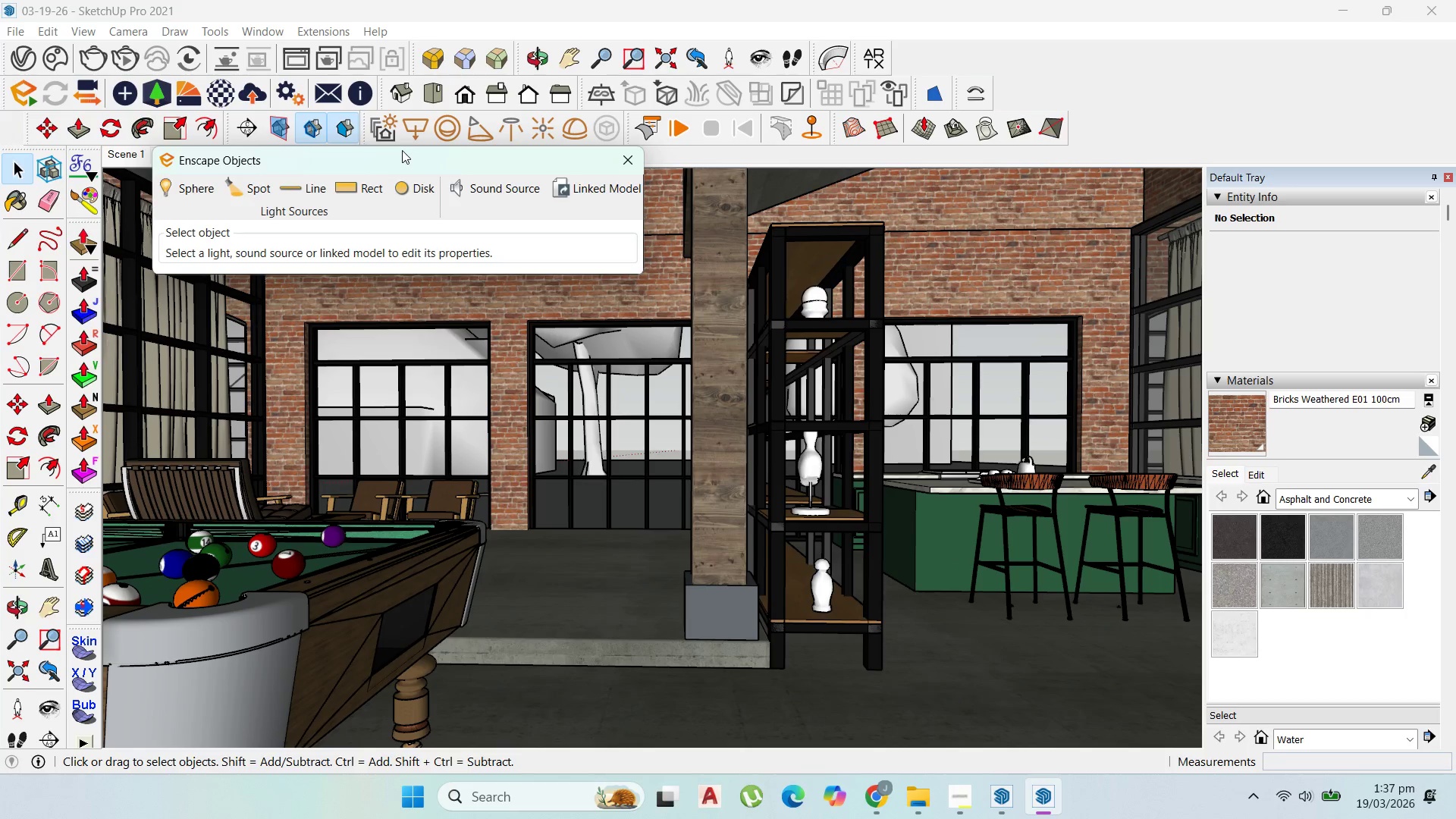 
left_click_drag(start_coordinate=[412, 162], to_coordinate=[667, 281])
 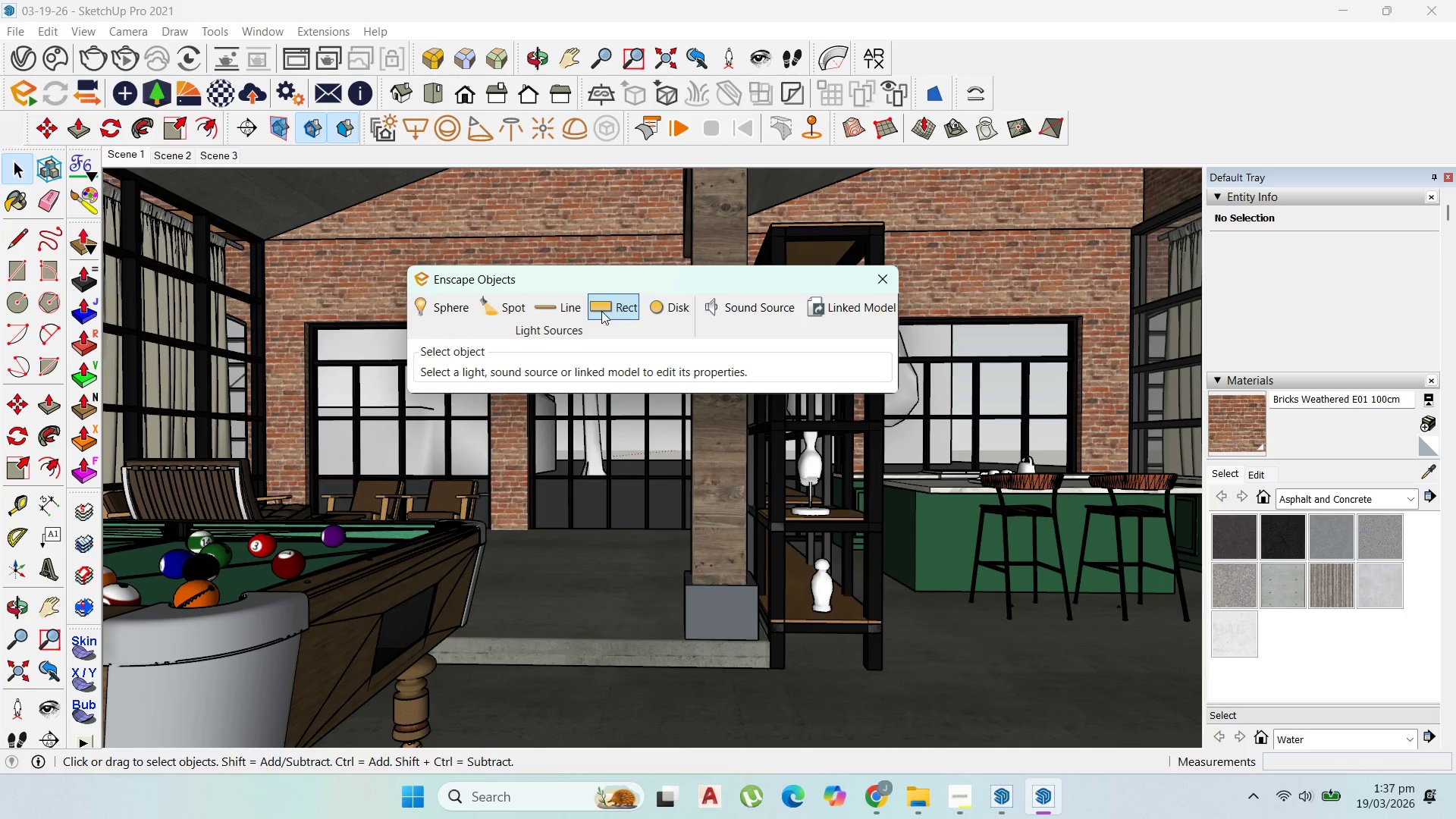 
left_click([608, 308])
 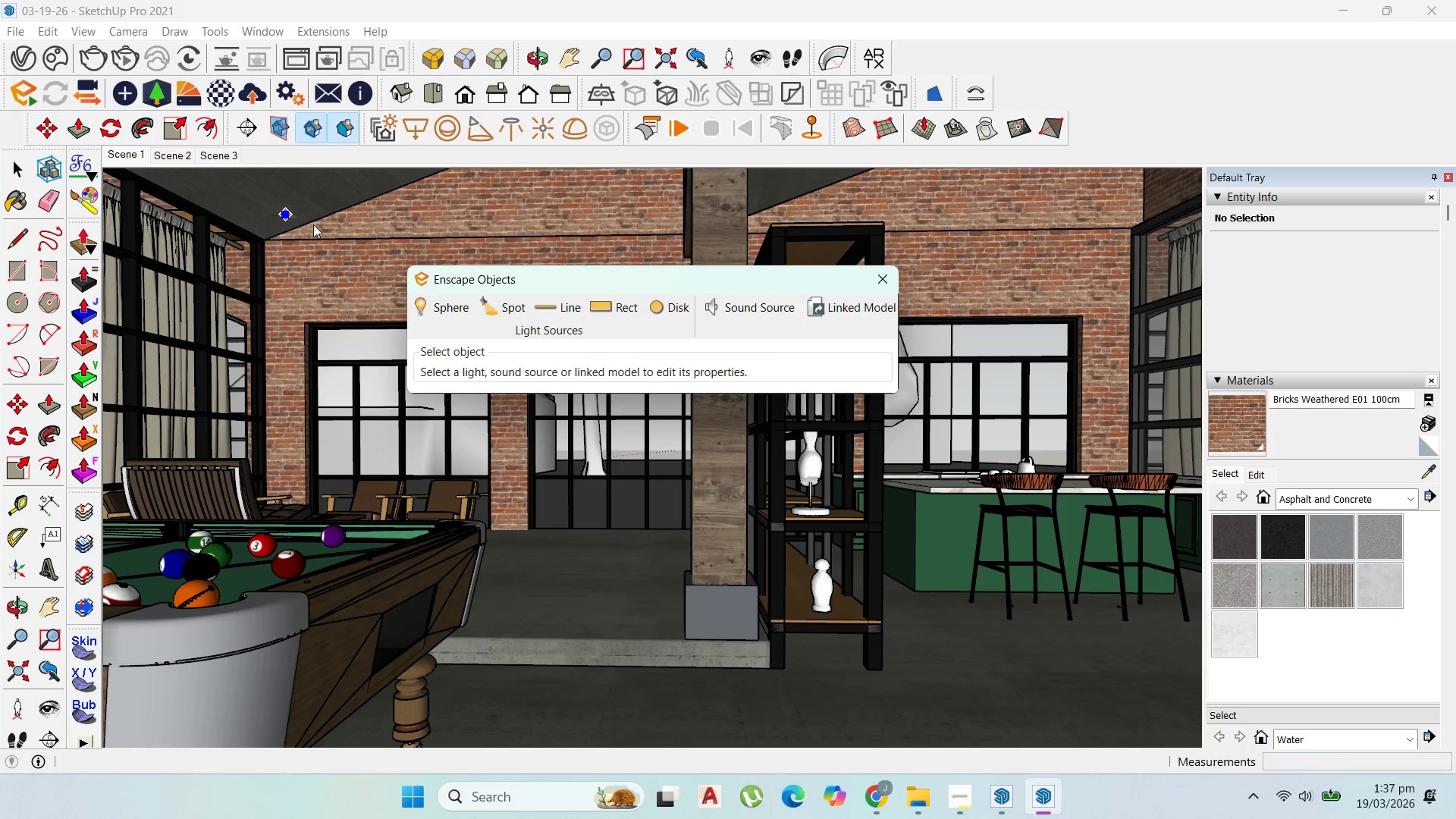 
scroll: coordinate [355, 378], scroll_direction: down, amount: 1.0
 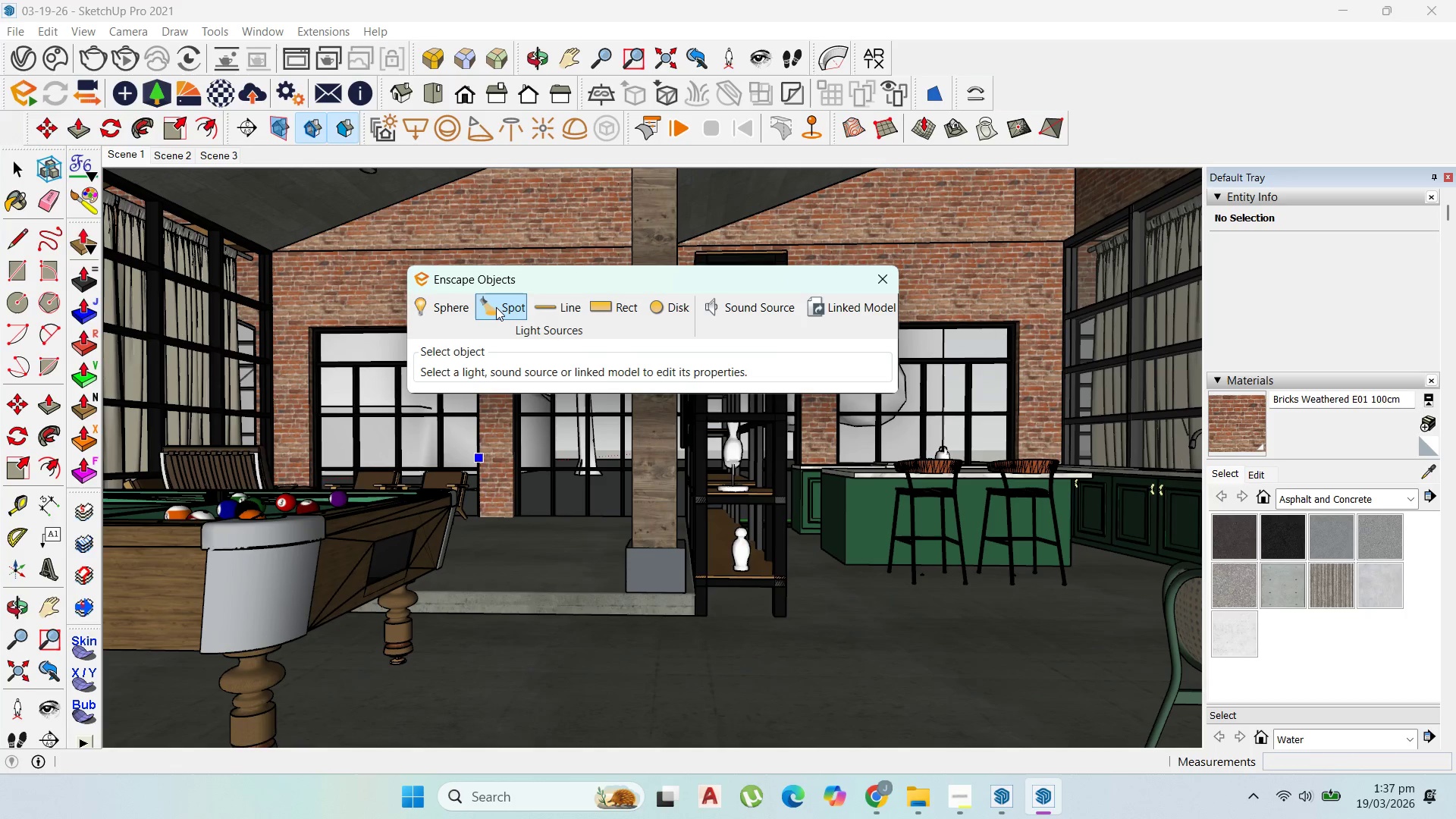 
left_click([495, 306])
 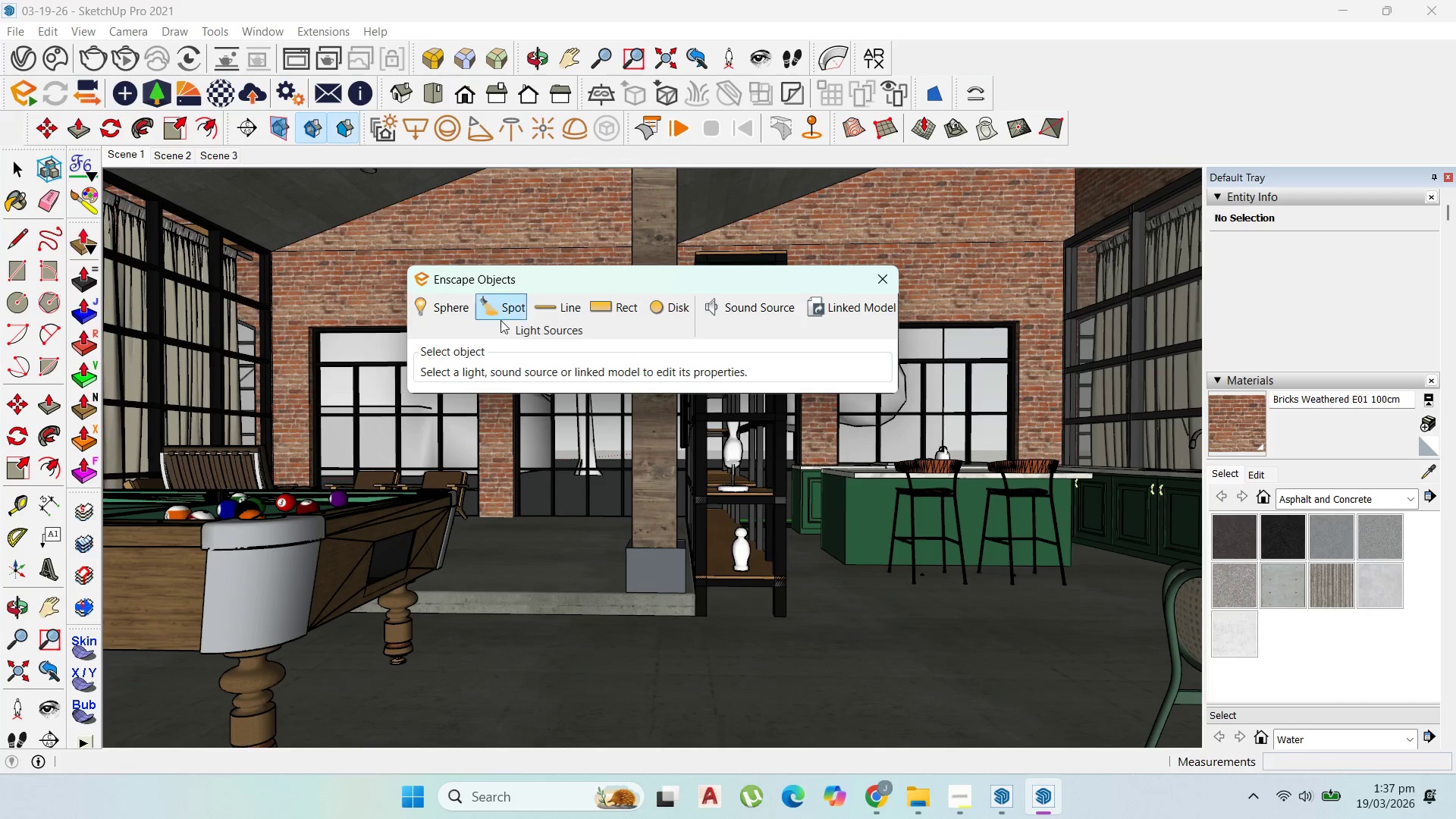 
mouse_move([475, 312])
 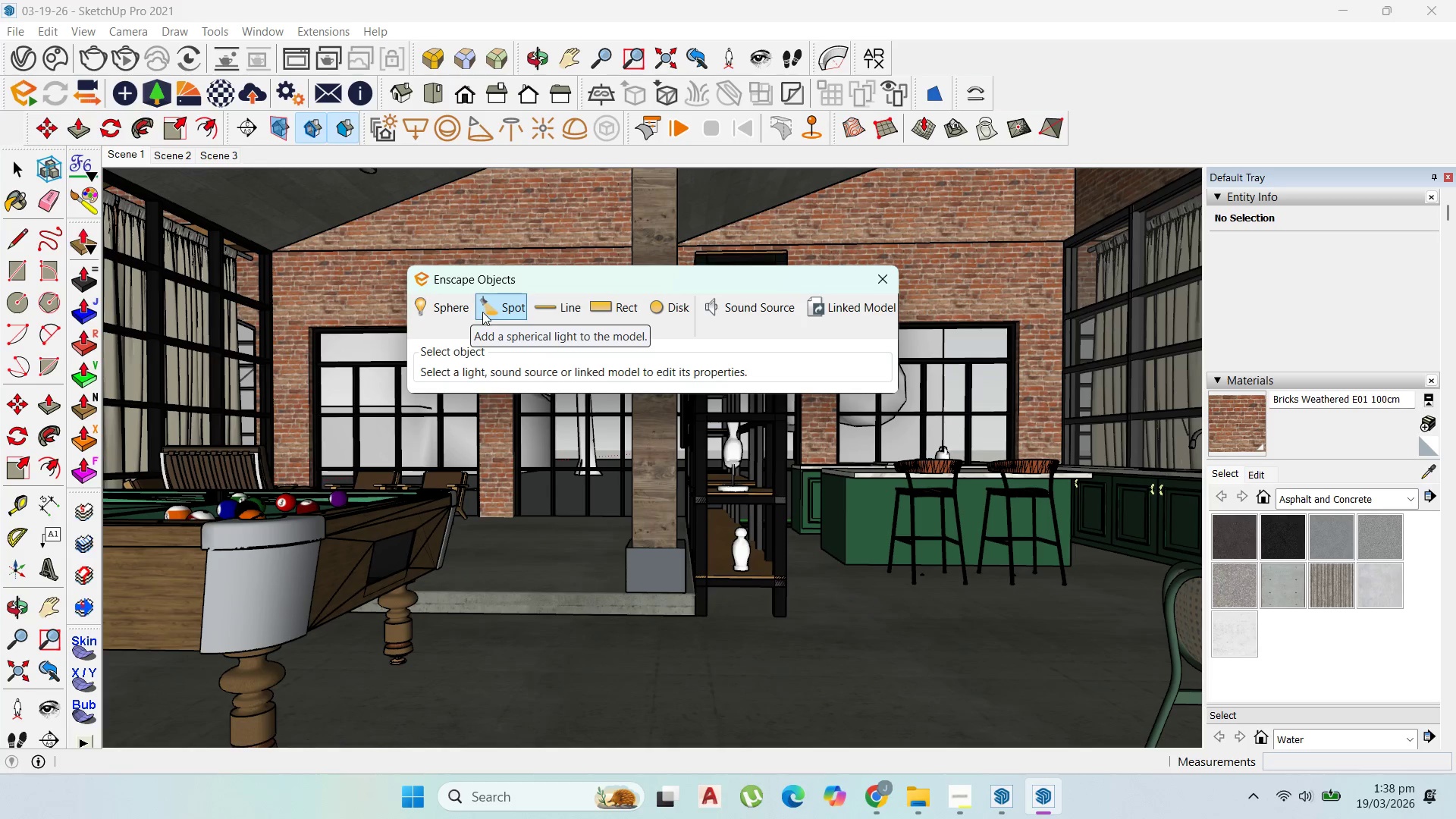 
left_click([488, 312])
 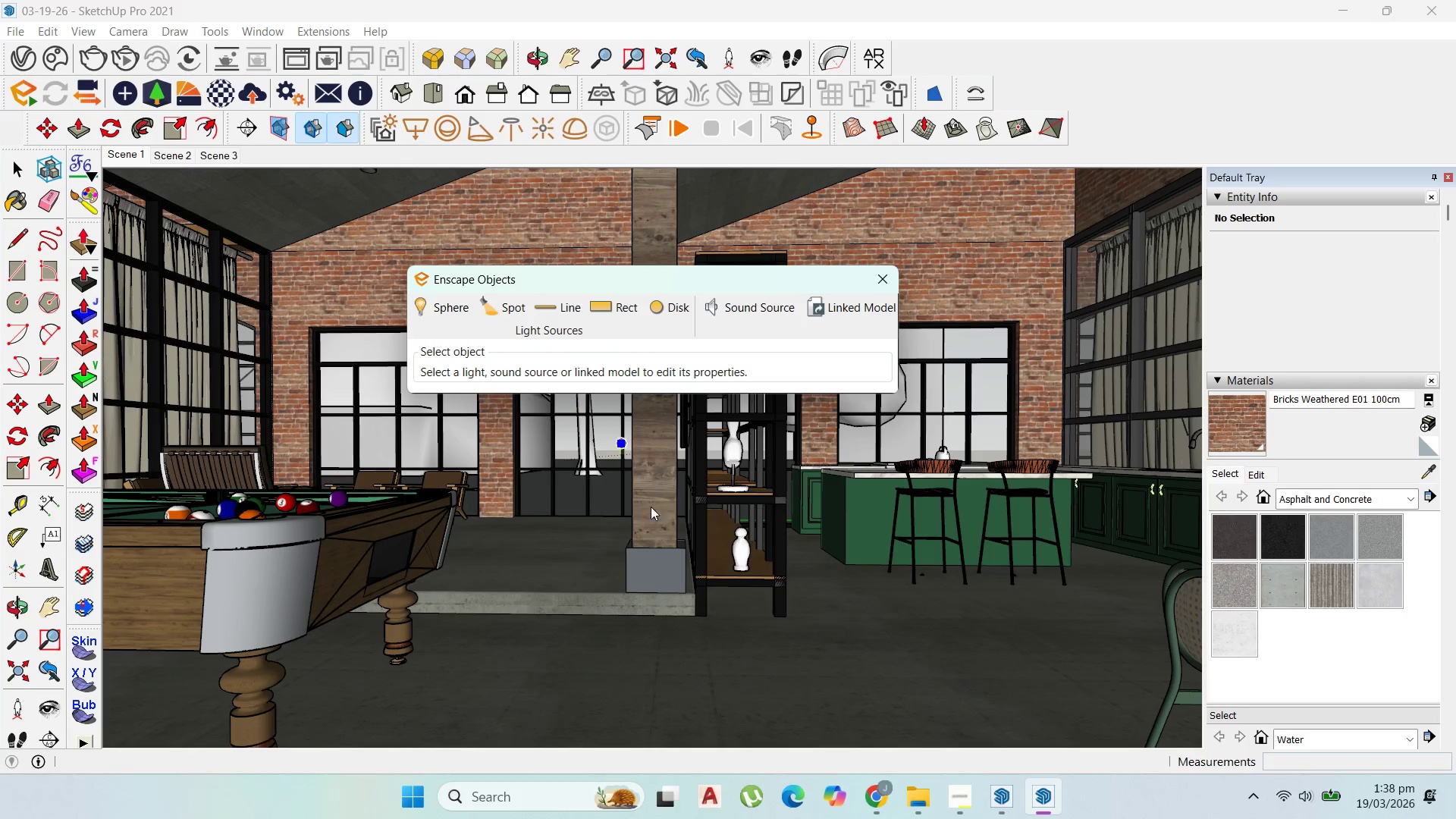 
scroll: coordinate [641, 575], scroll_direction: down, amount: 2.0
 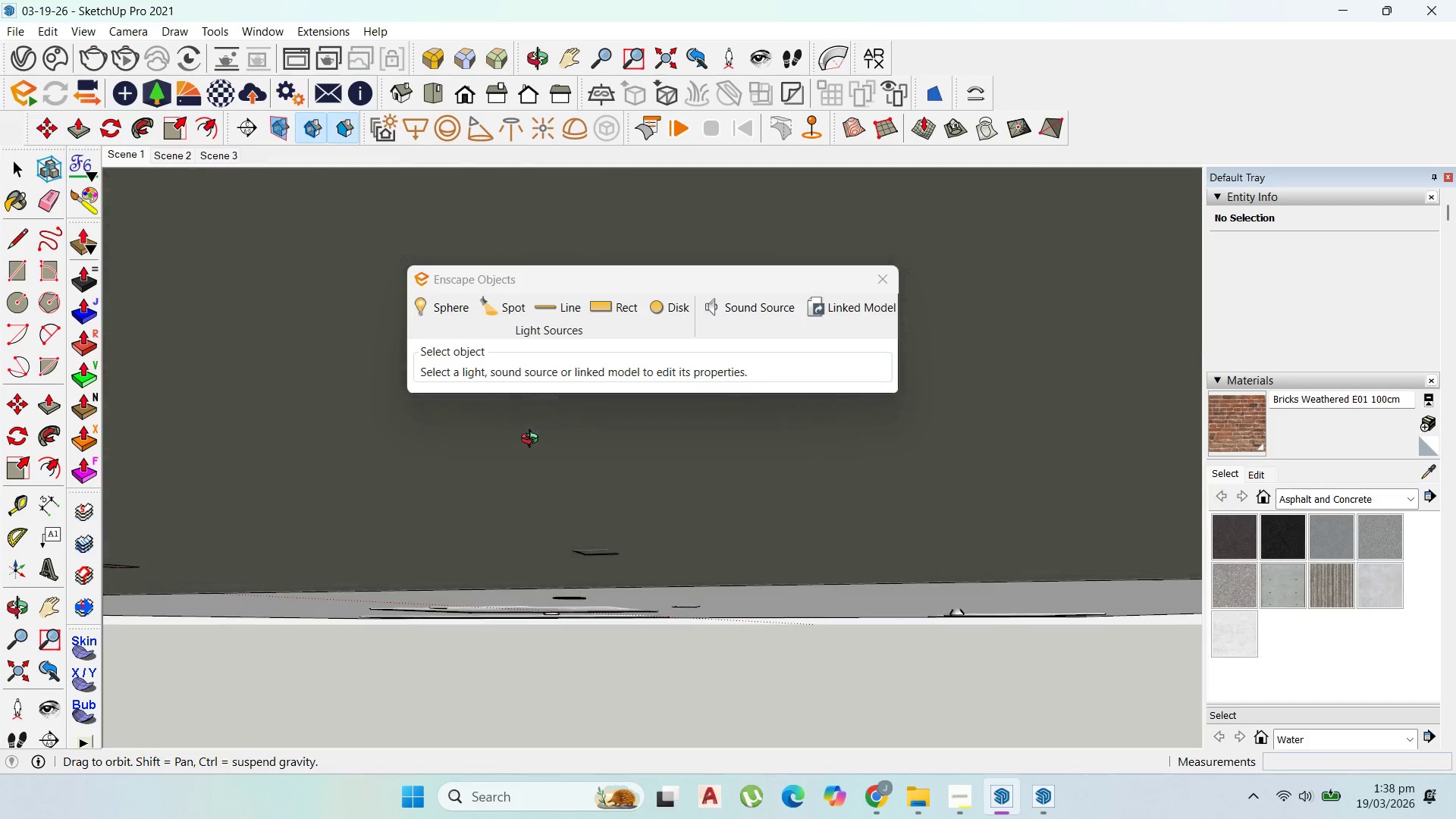 
scroll: coordinate [607, 237], scroll_direction: up, amount: 125.0
 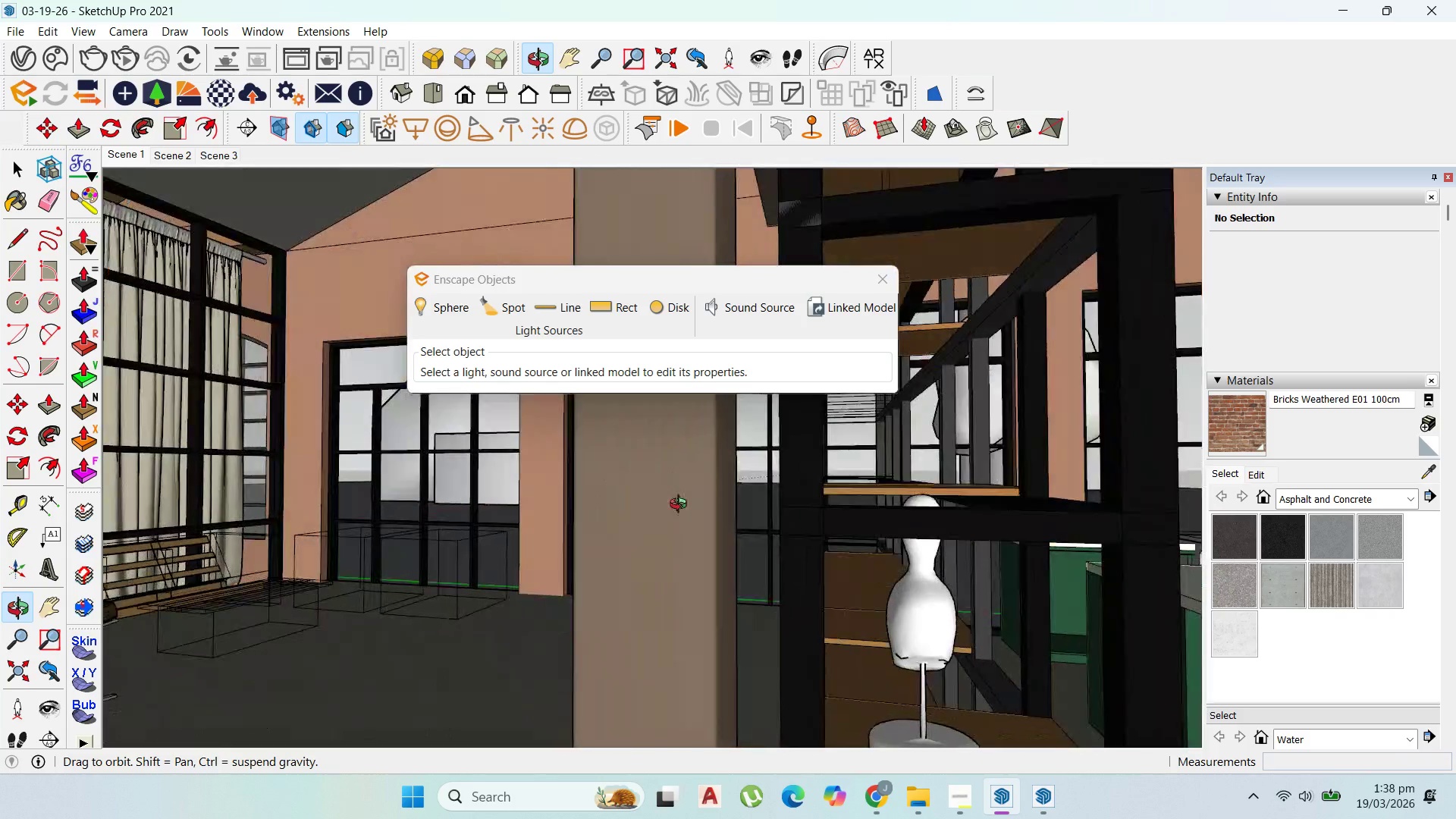 
scroll: coordinate [827, 540], scroll_direction: down, amount: 12.0
 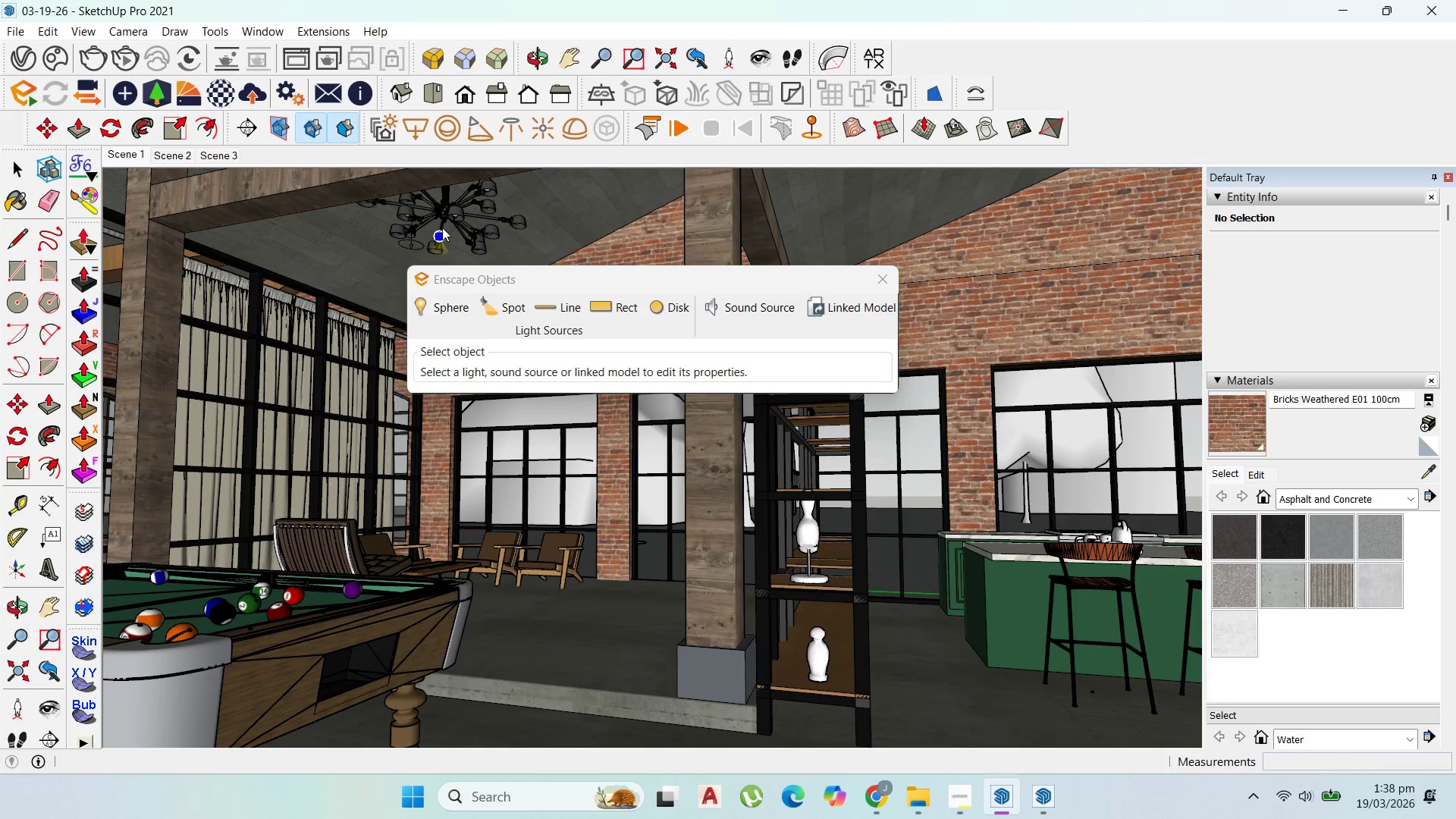 
left_click([446, 216])
 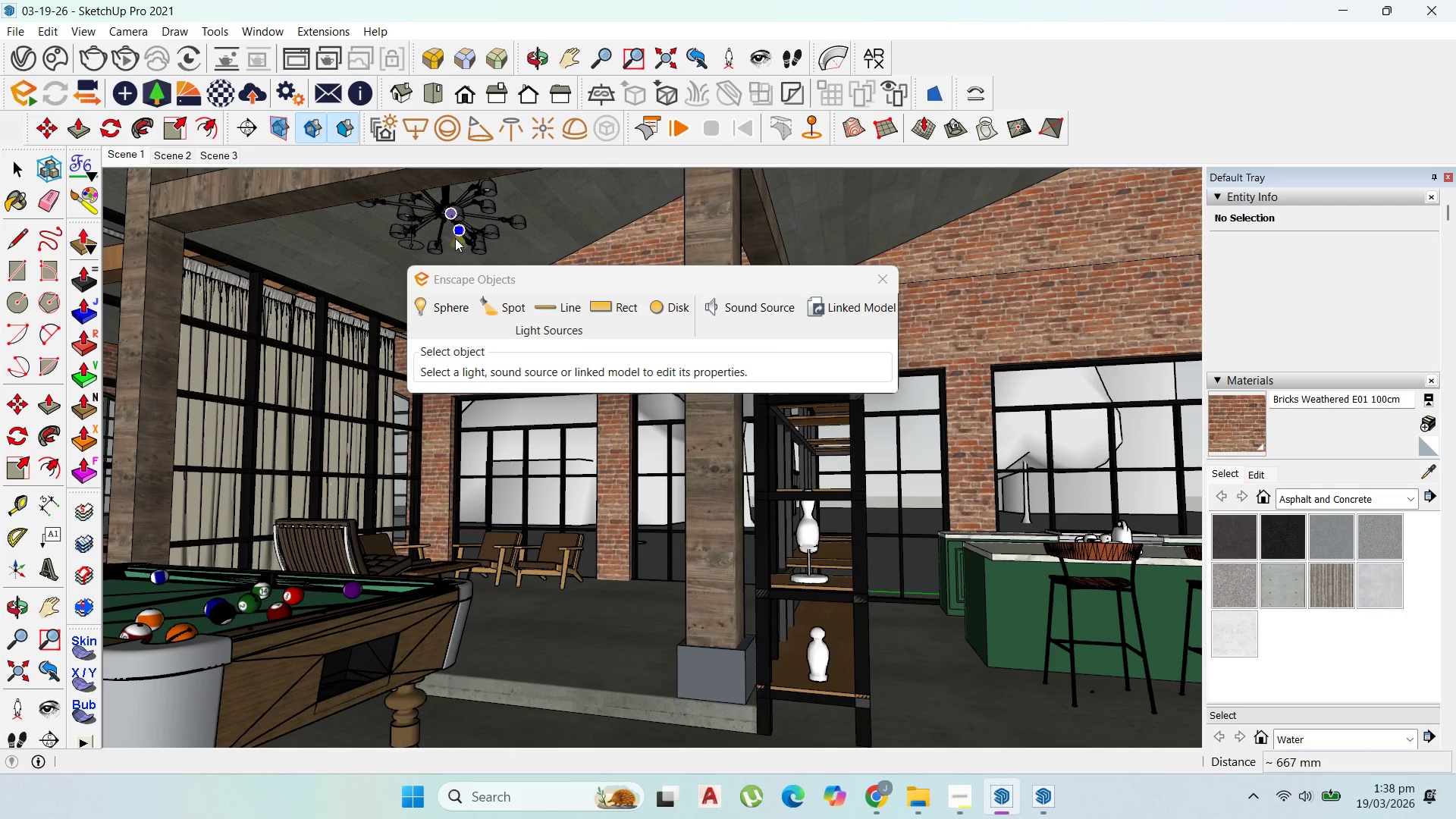 
left_click([450, 240])
 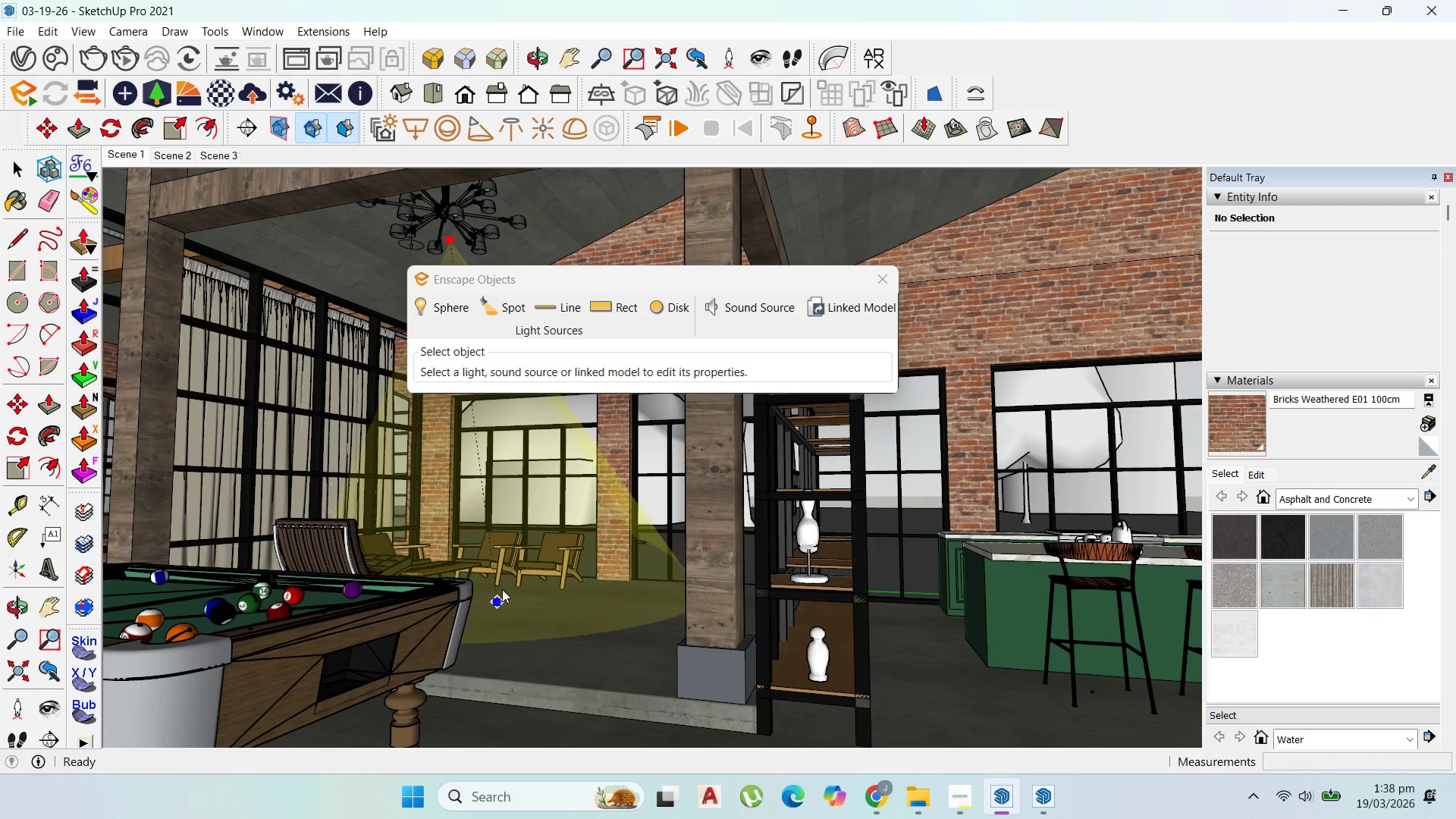 
key(ArrowUp)
 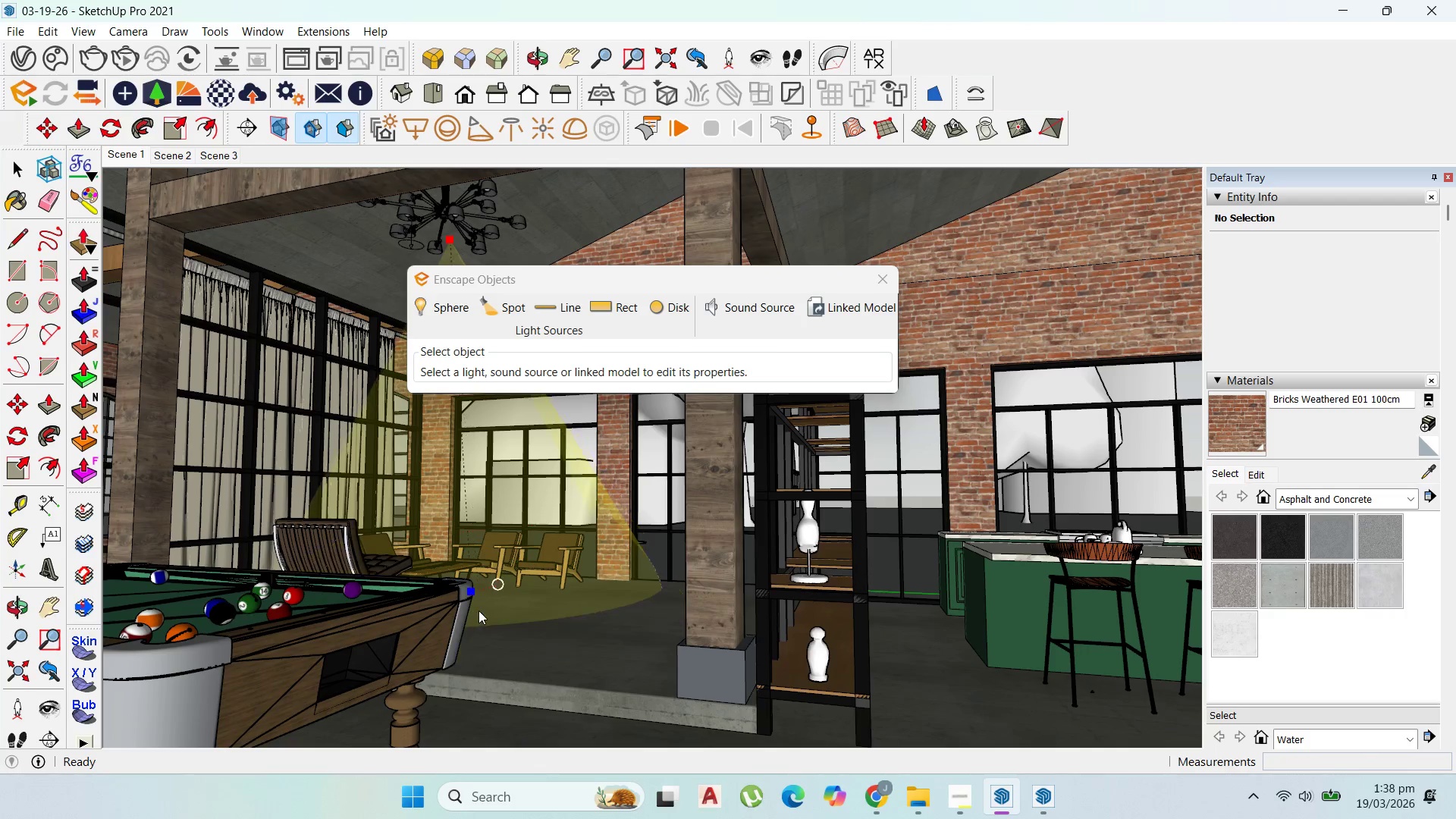 
scroll: coordinate [469, 610], scroll_direction: down, amount: 2.0
 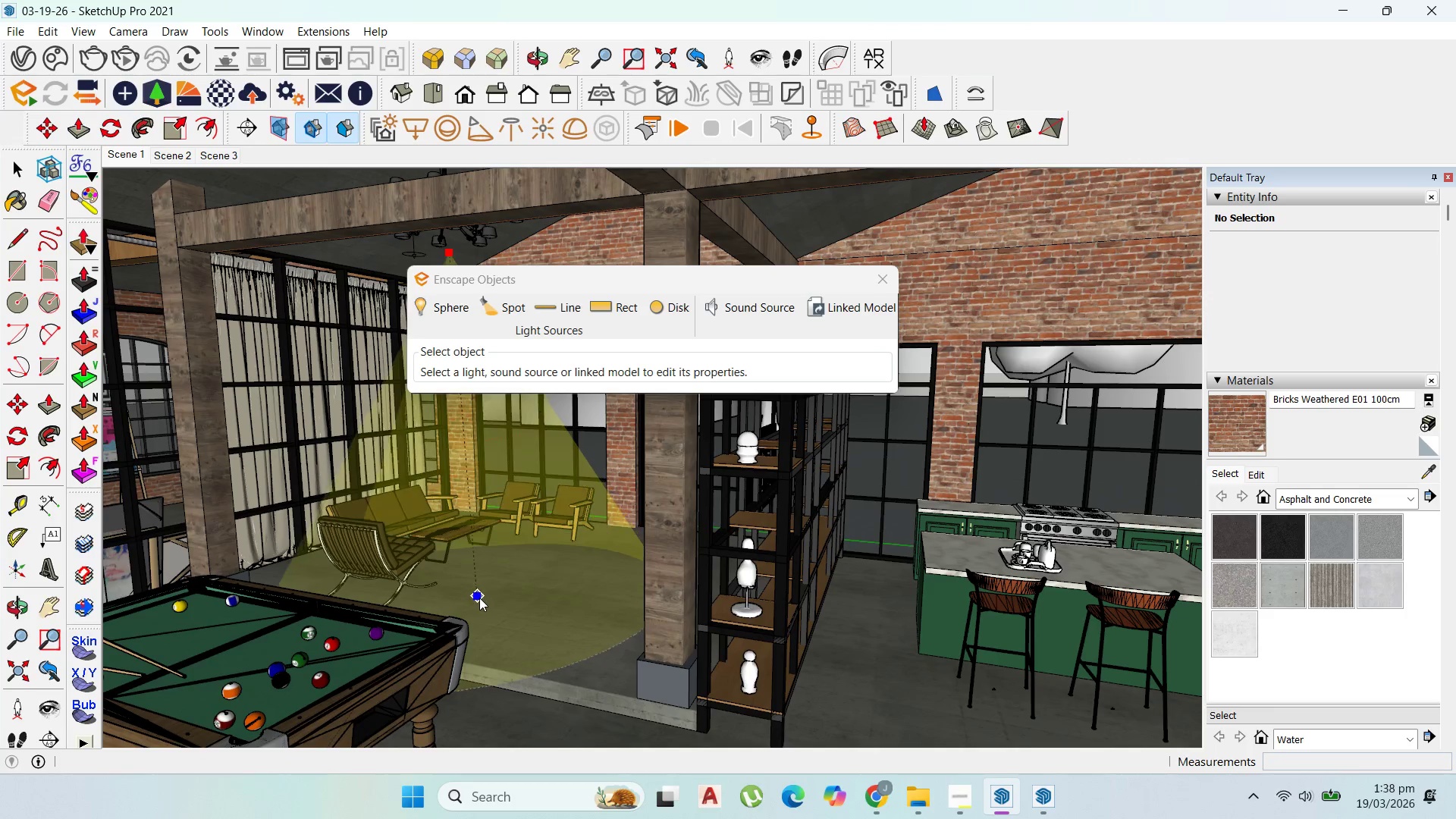 
left_click([466, 602])
 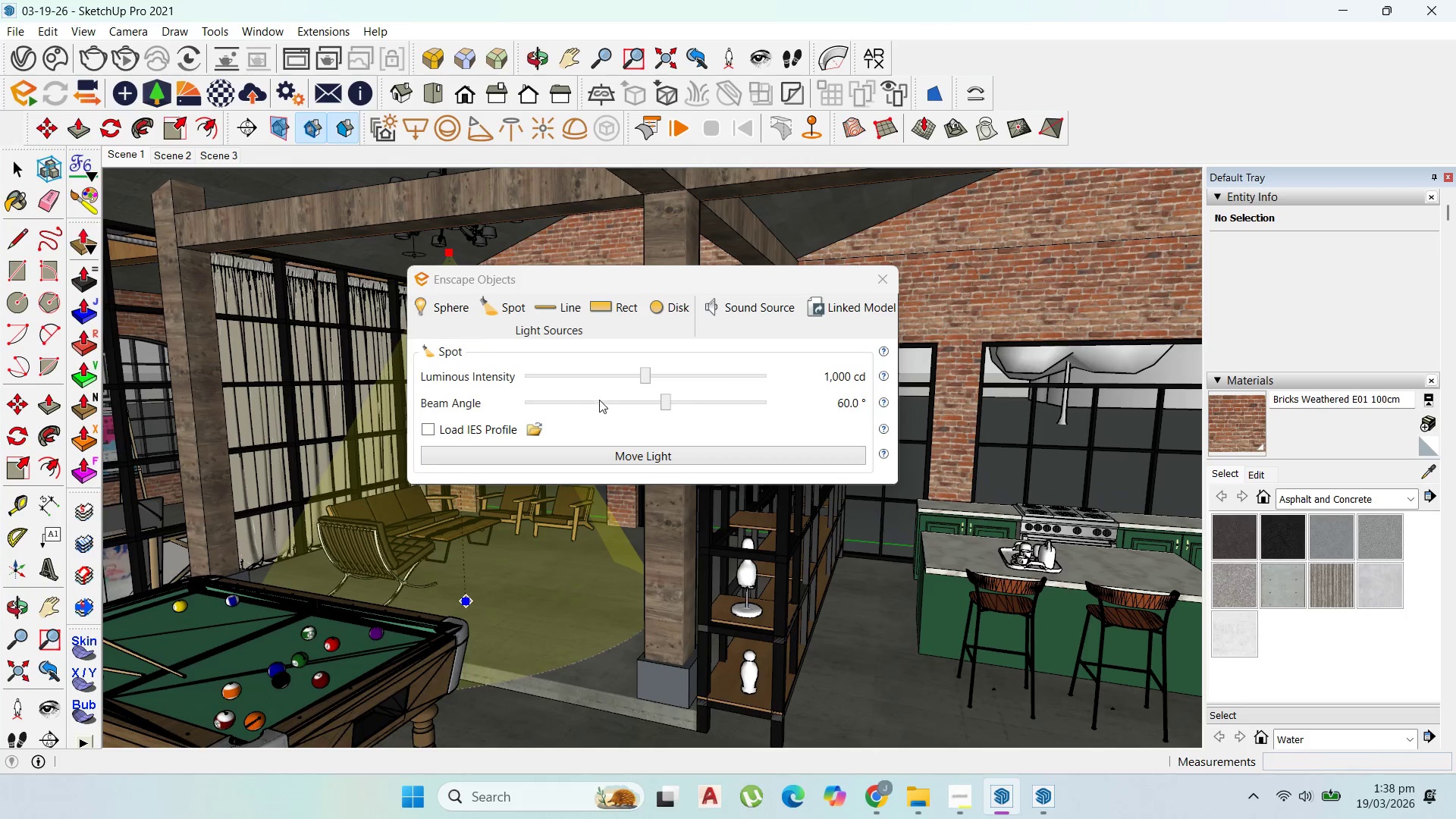 
wait(6.76)
 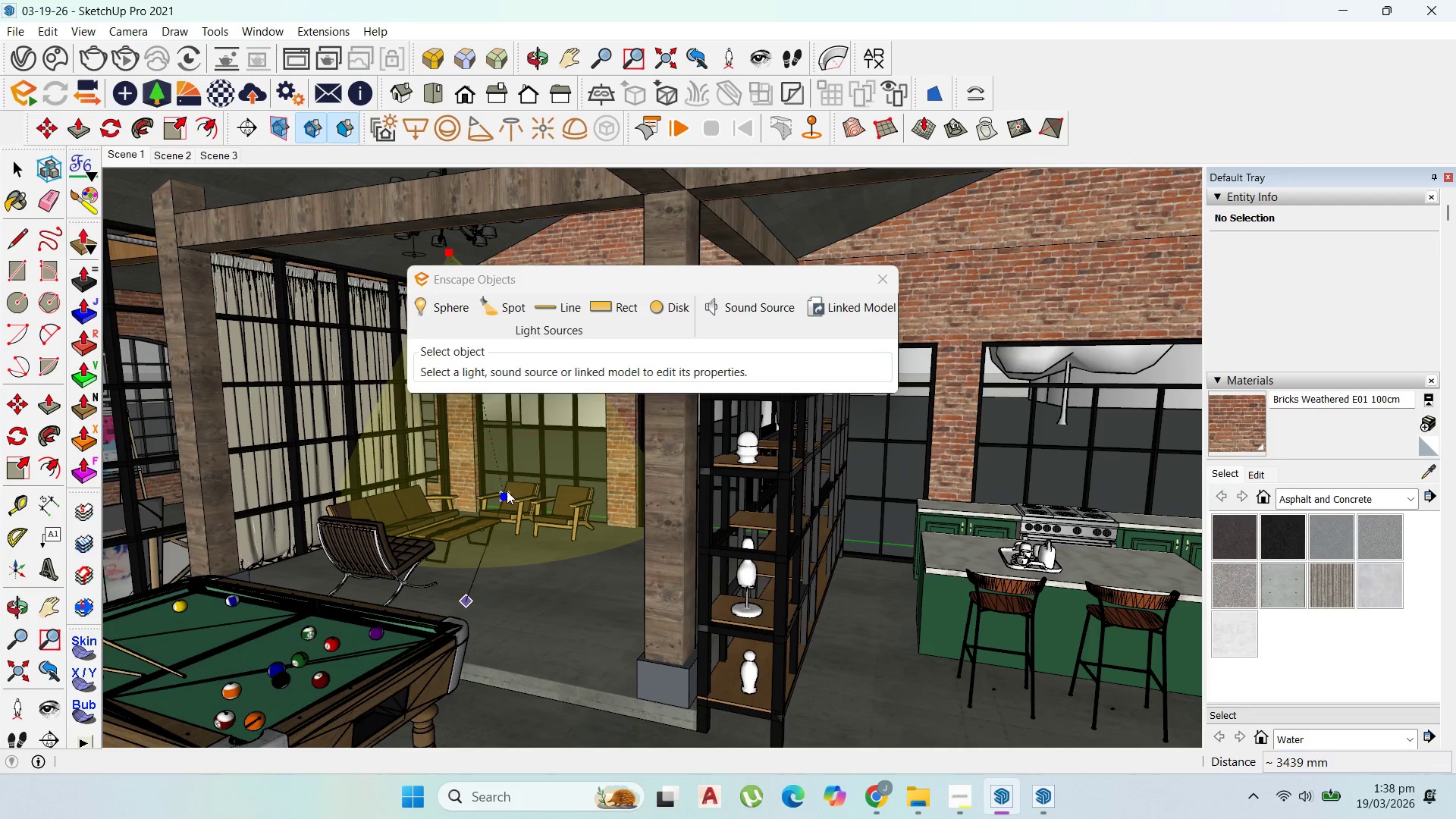 
left_click([463, 434])
 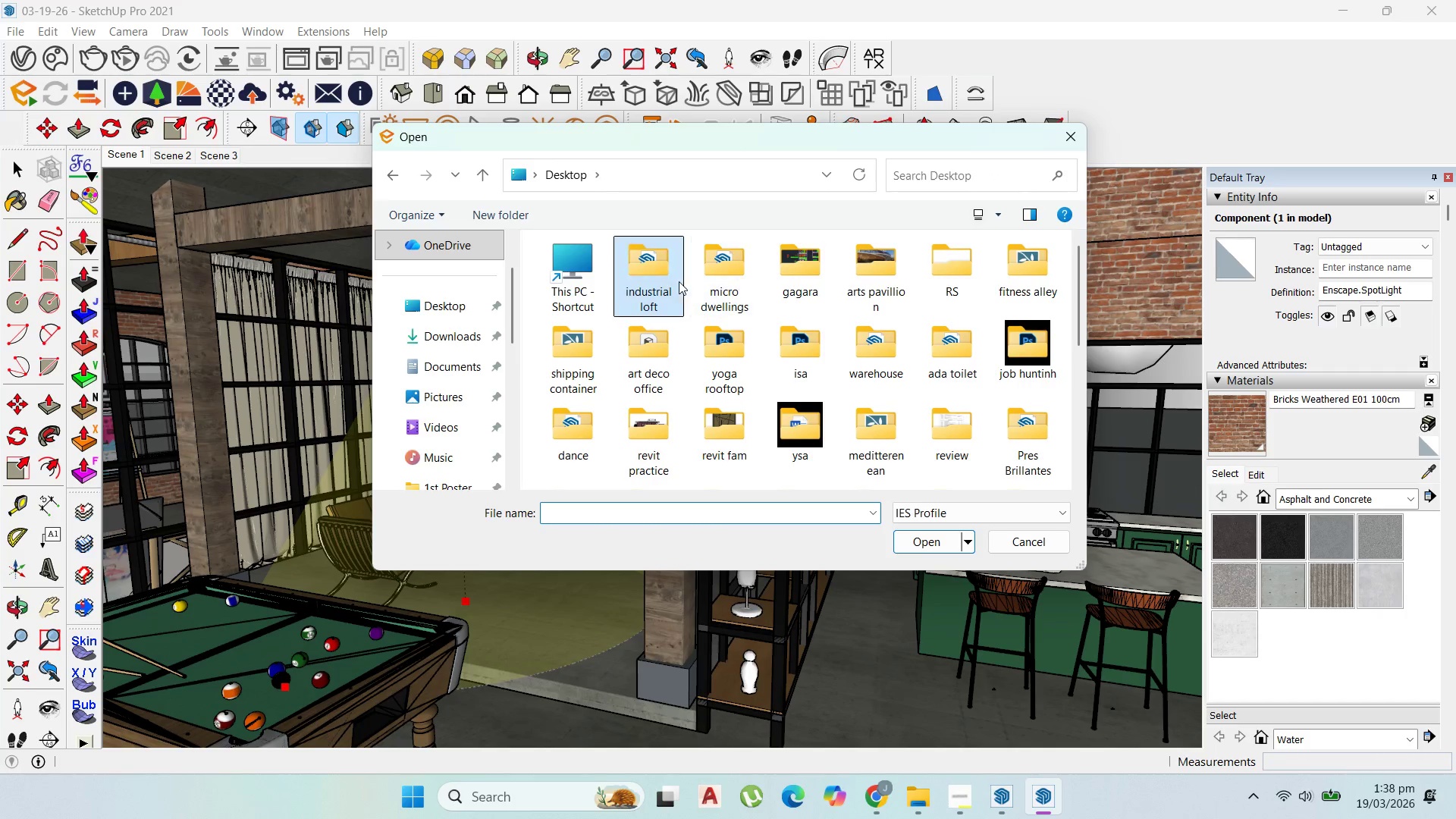 
wait(5.3)
 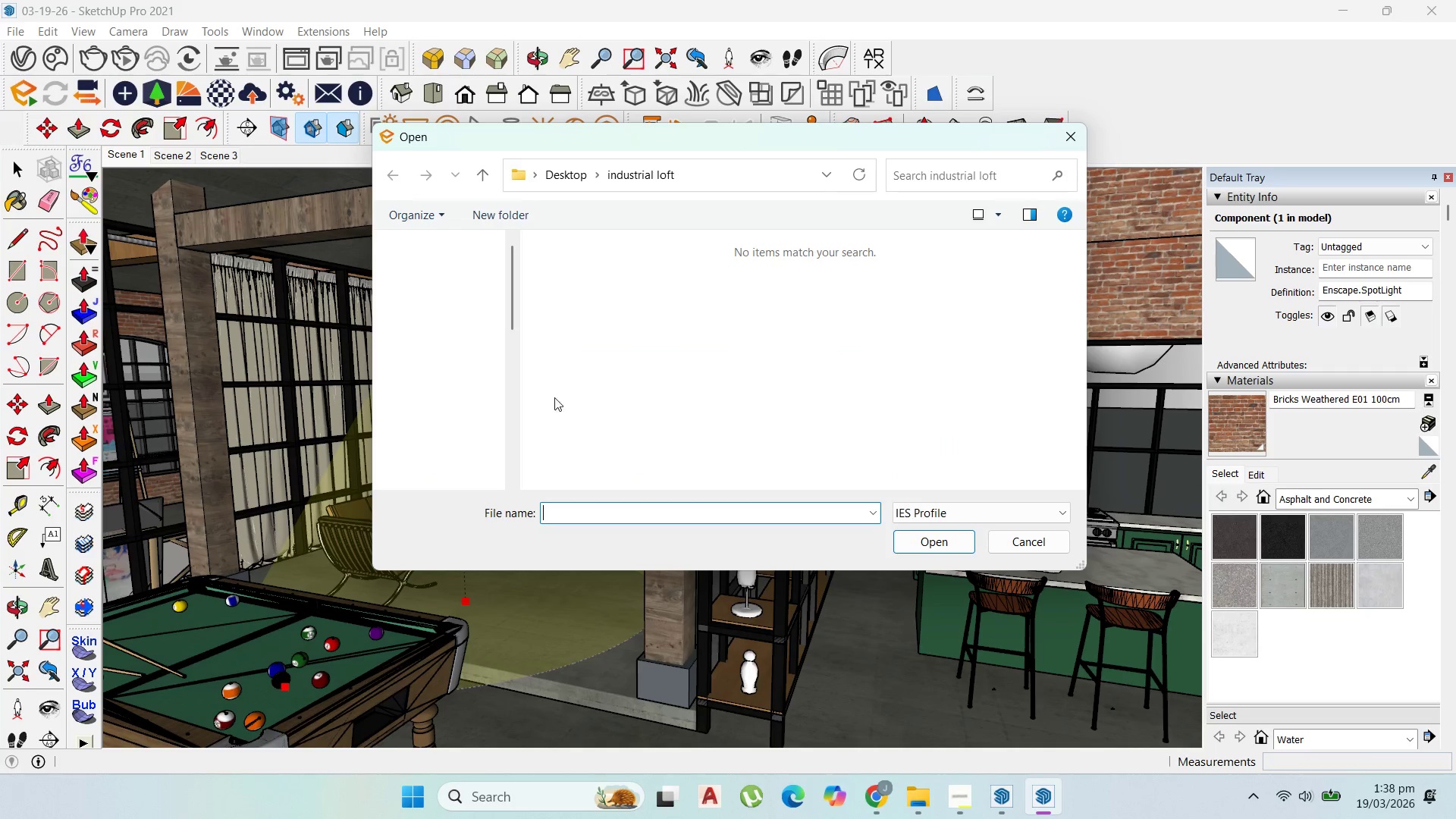 
scroll: coordinate [964, 406], scroll_direction: down, amount: 2.0
 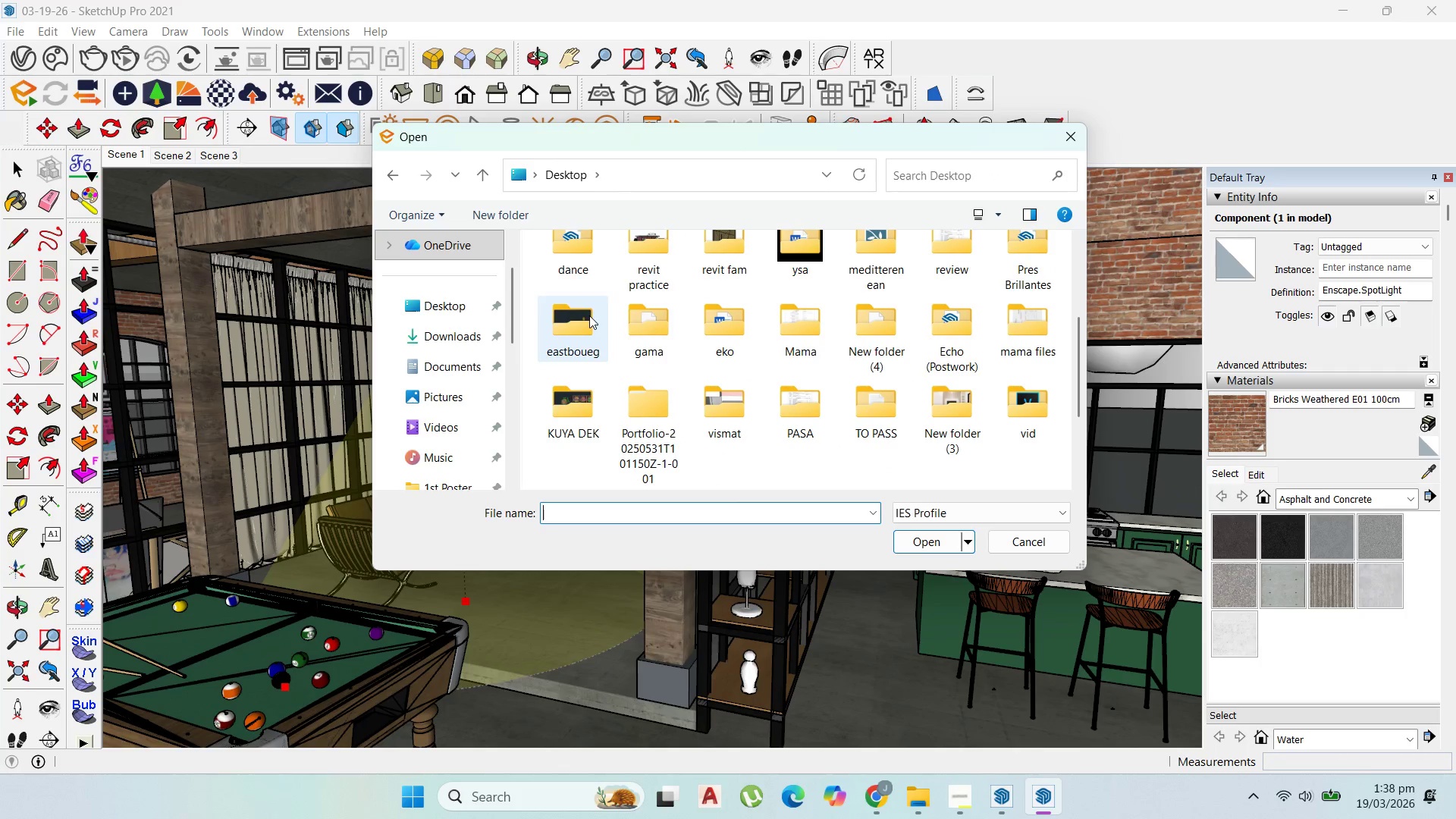 
scroll: coordinate [670, 331], scroll_direction: up, amount: 1.0
 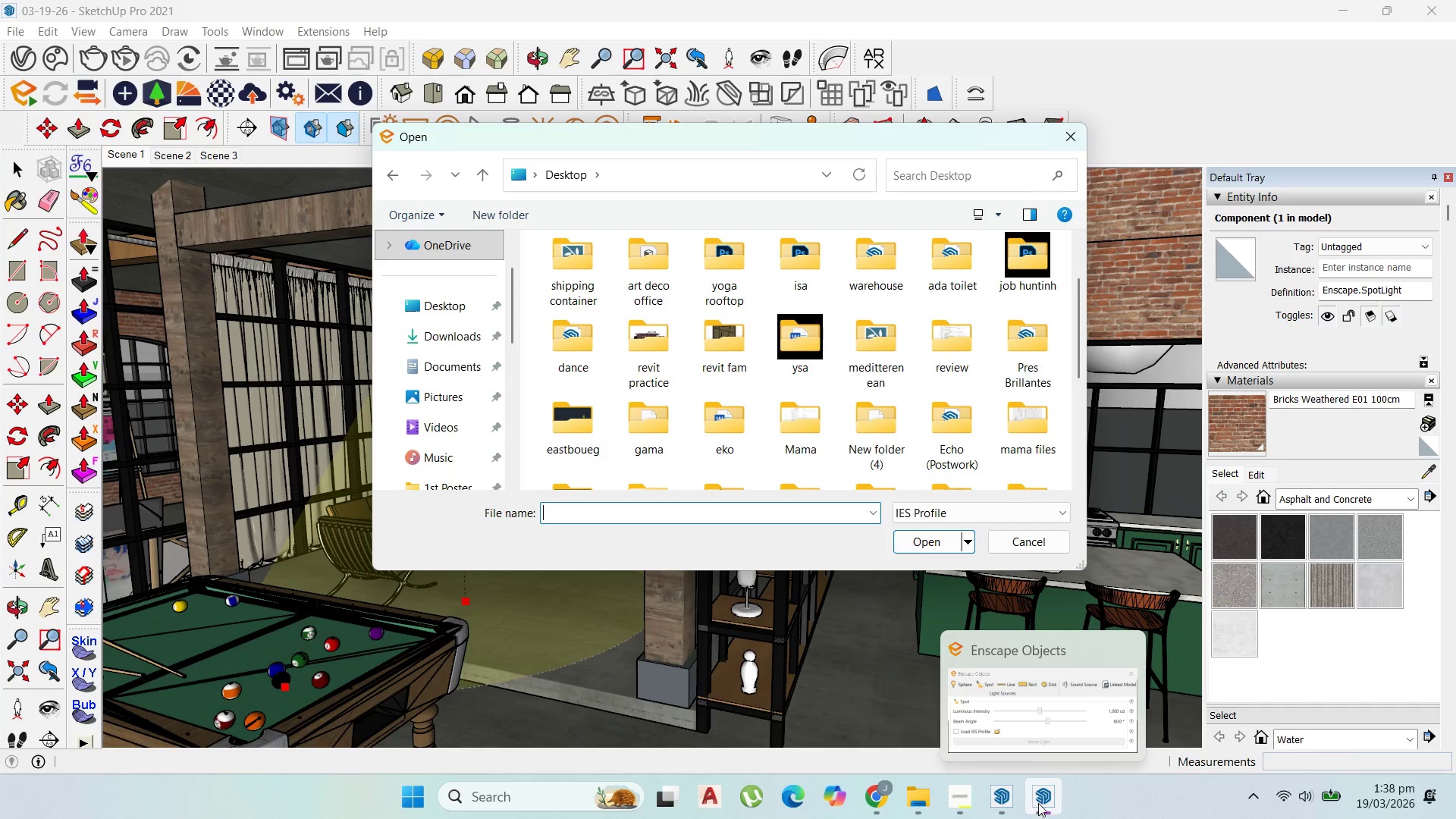 
wait(5.39)
 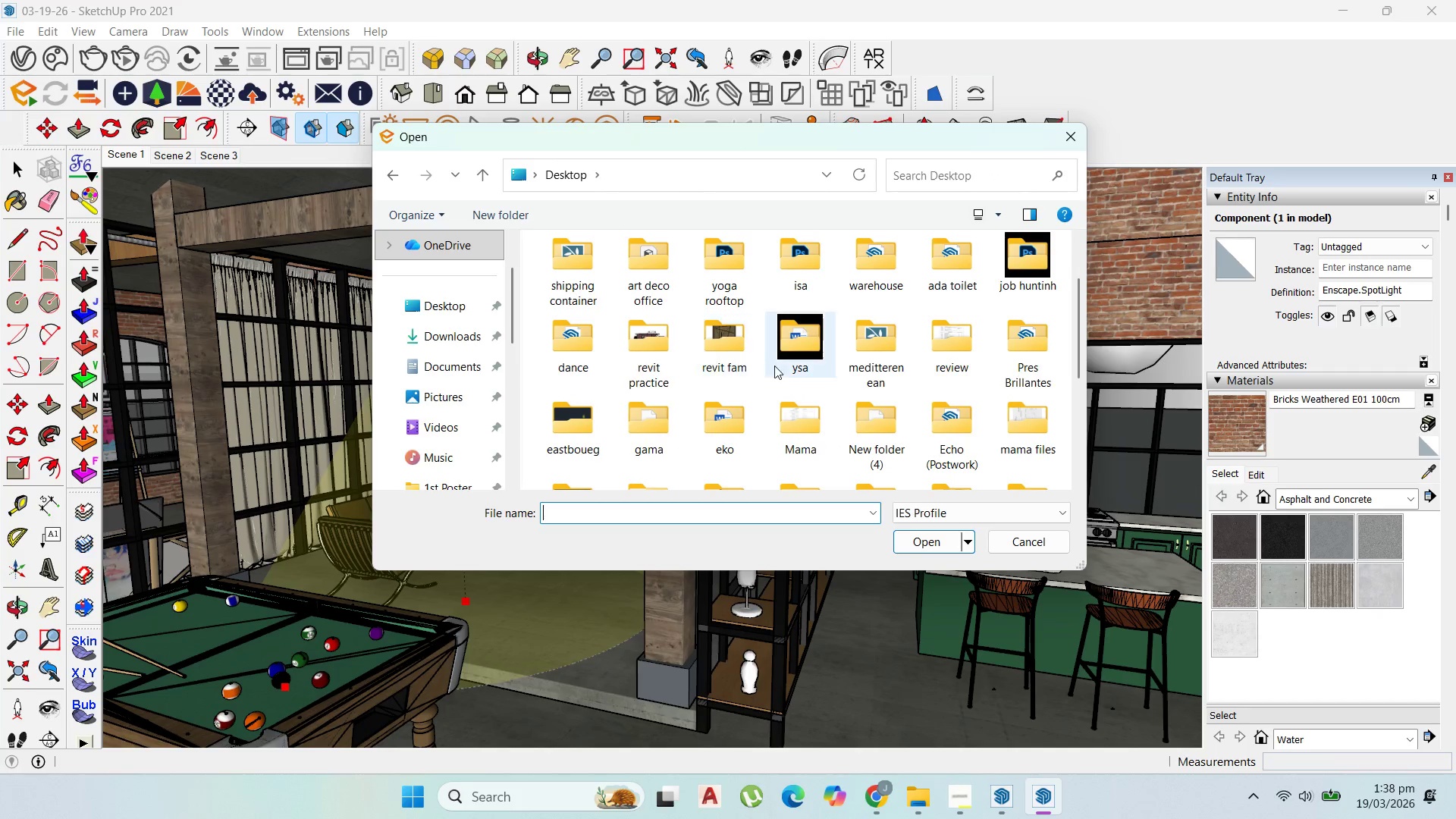 
scroll: coordinate [718, 369], scroll_direction: down, amount: 1.0
 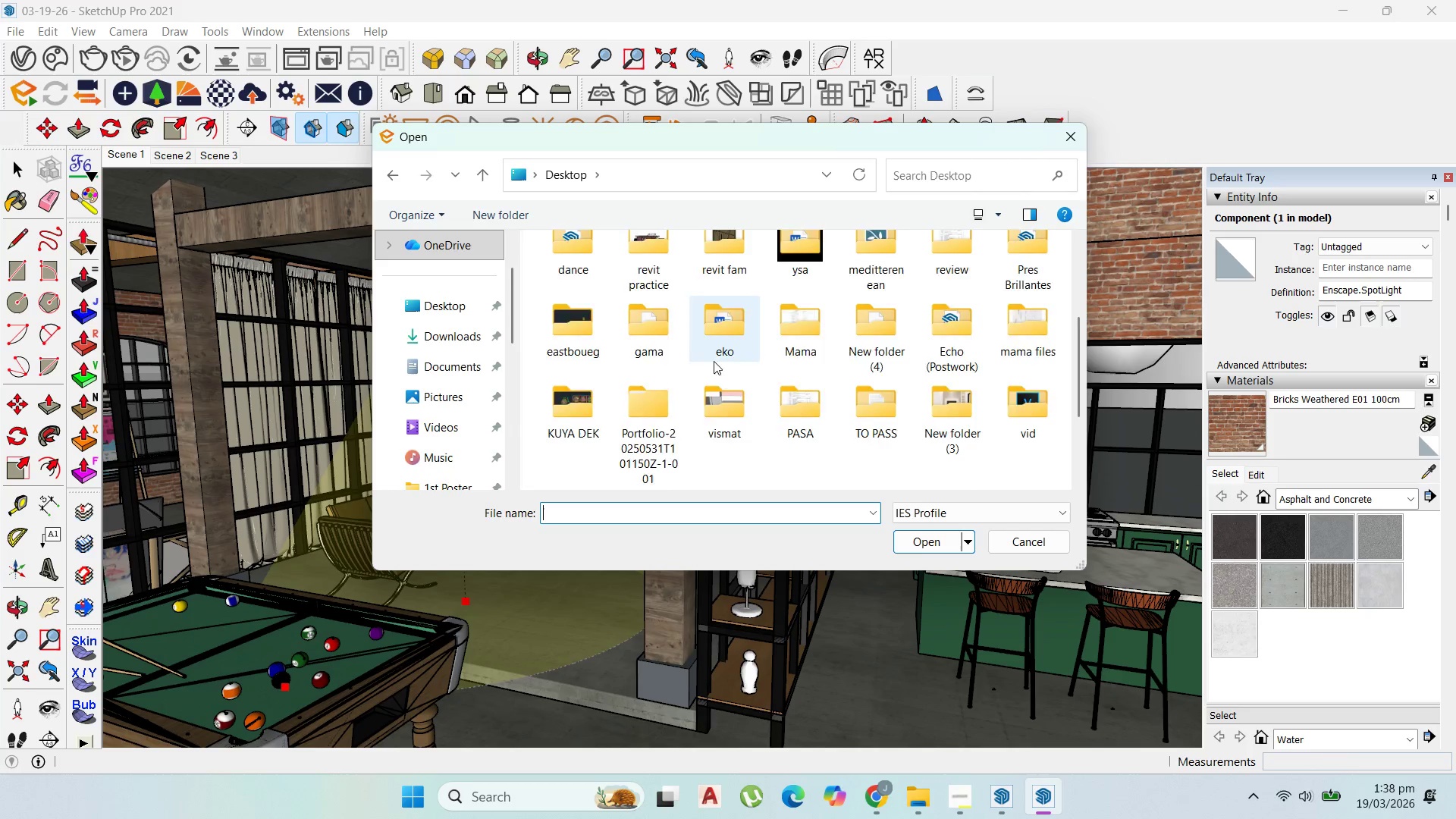 
scroll: coordinate [714, 361], scroll_direction: up, amount: 2.0
 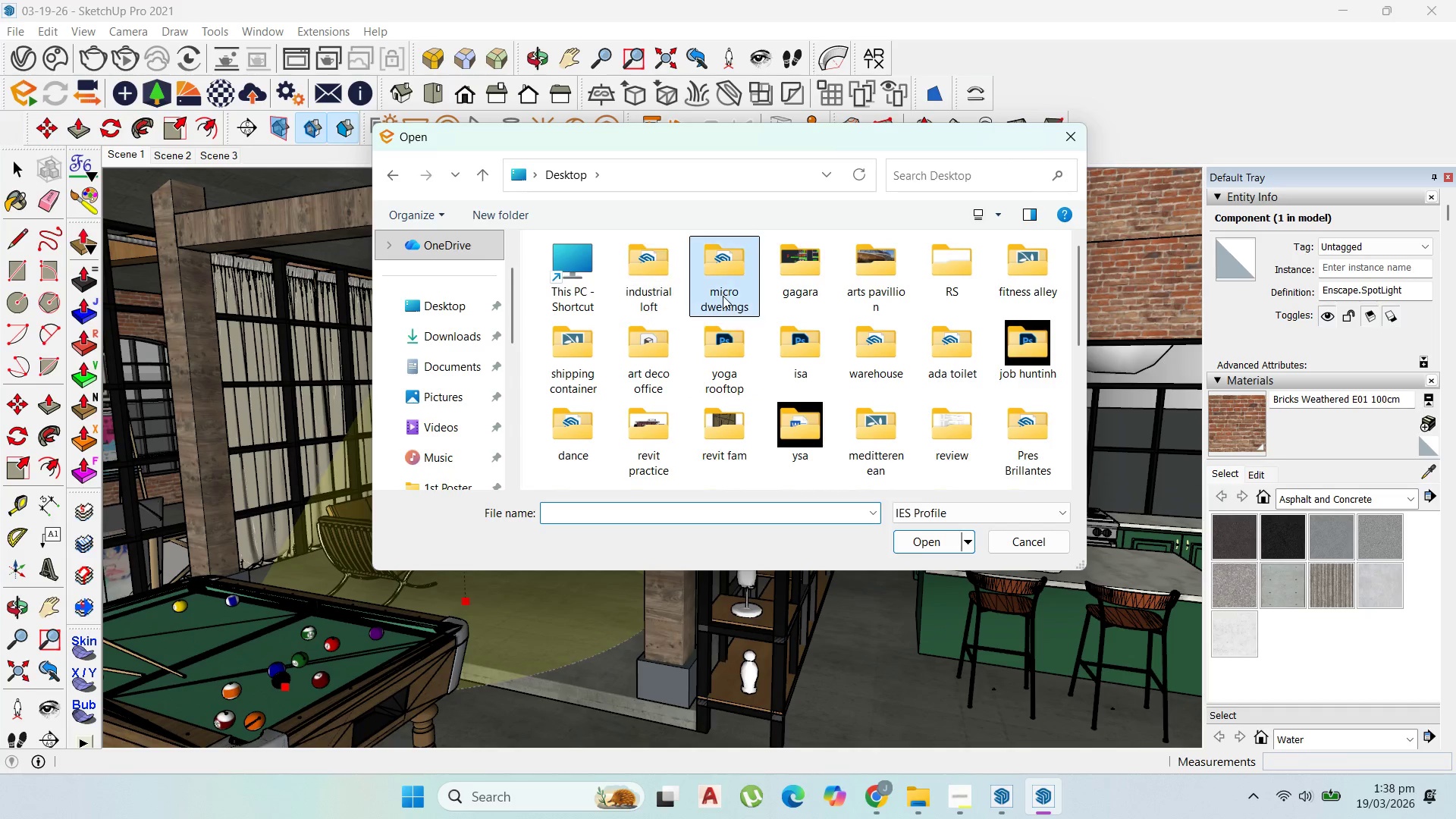 
left_click([723, 296])
 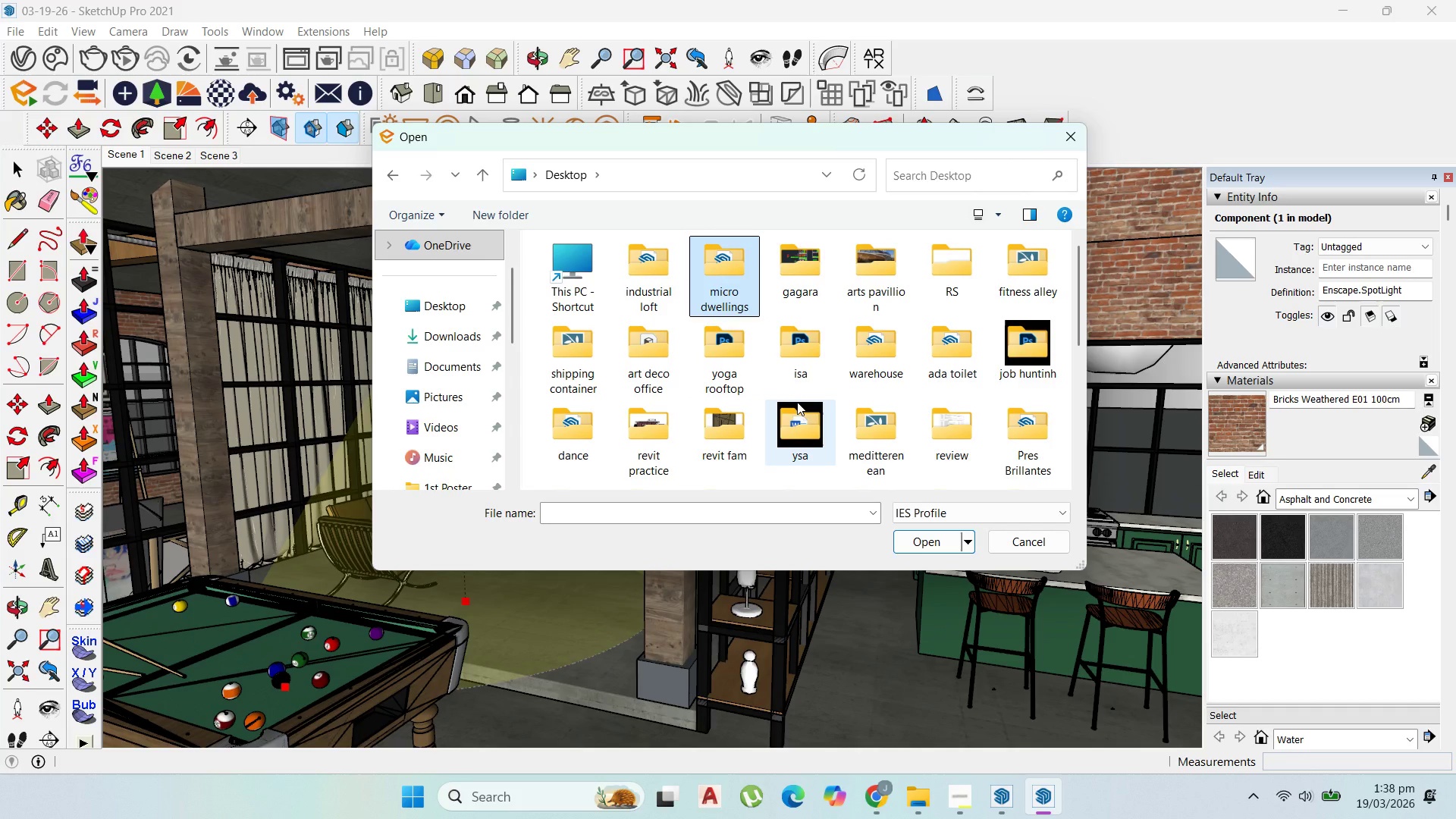 
key(I)
 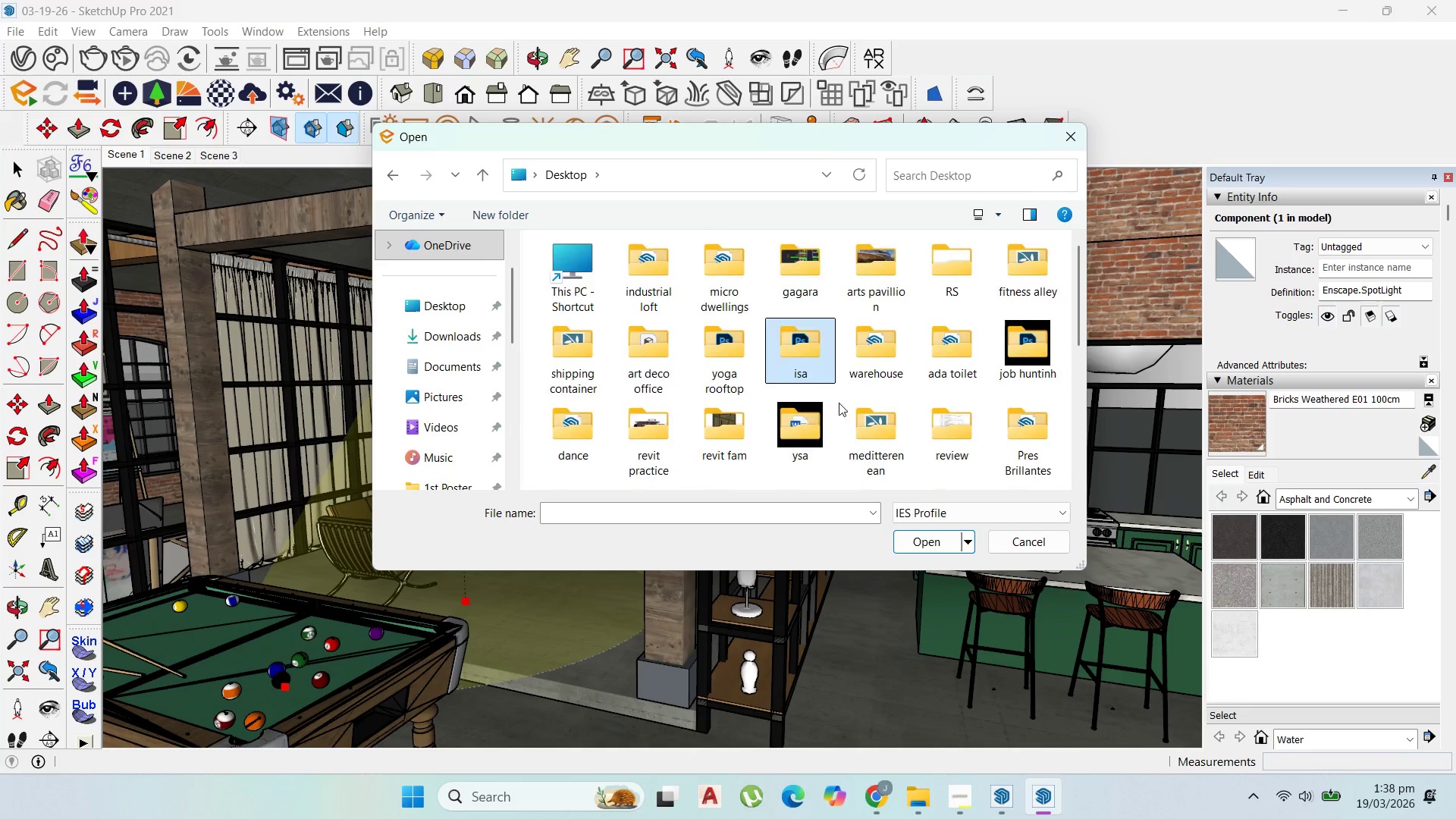 
key(I)
 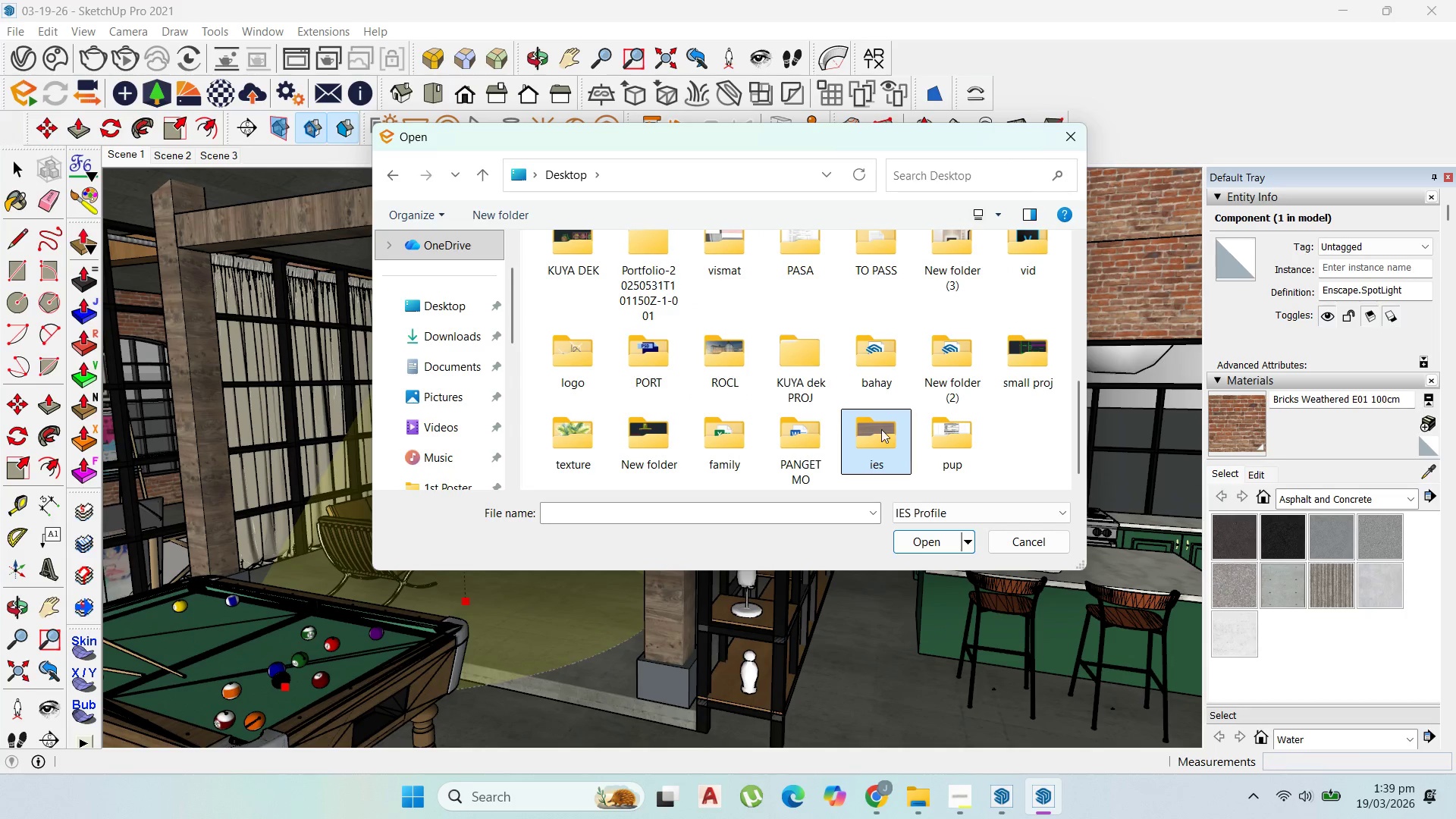 
double_click([879, 429])
 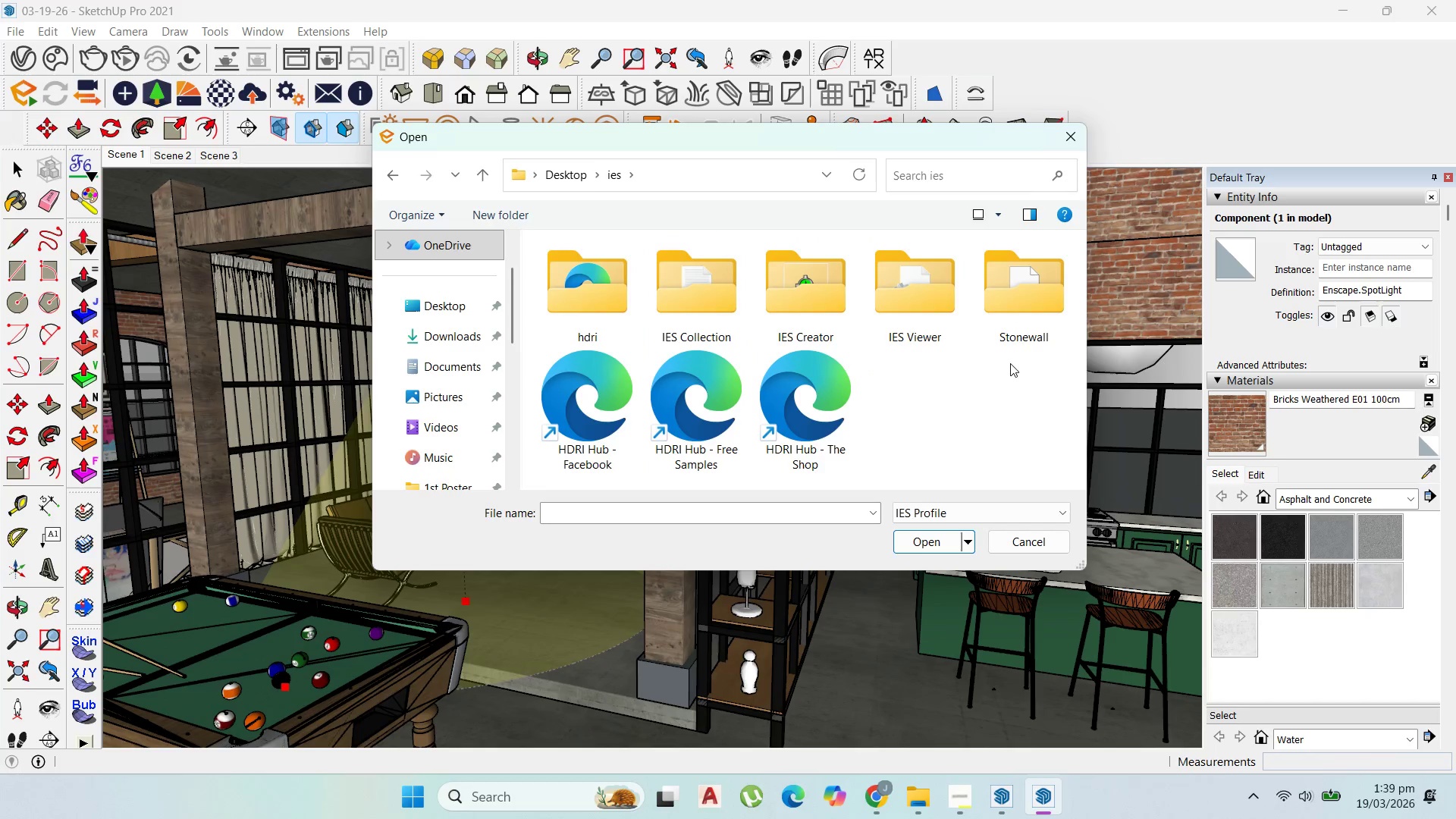 
left_click([943, 321])
 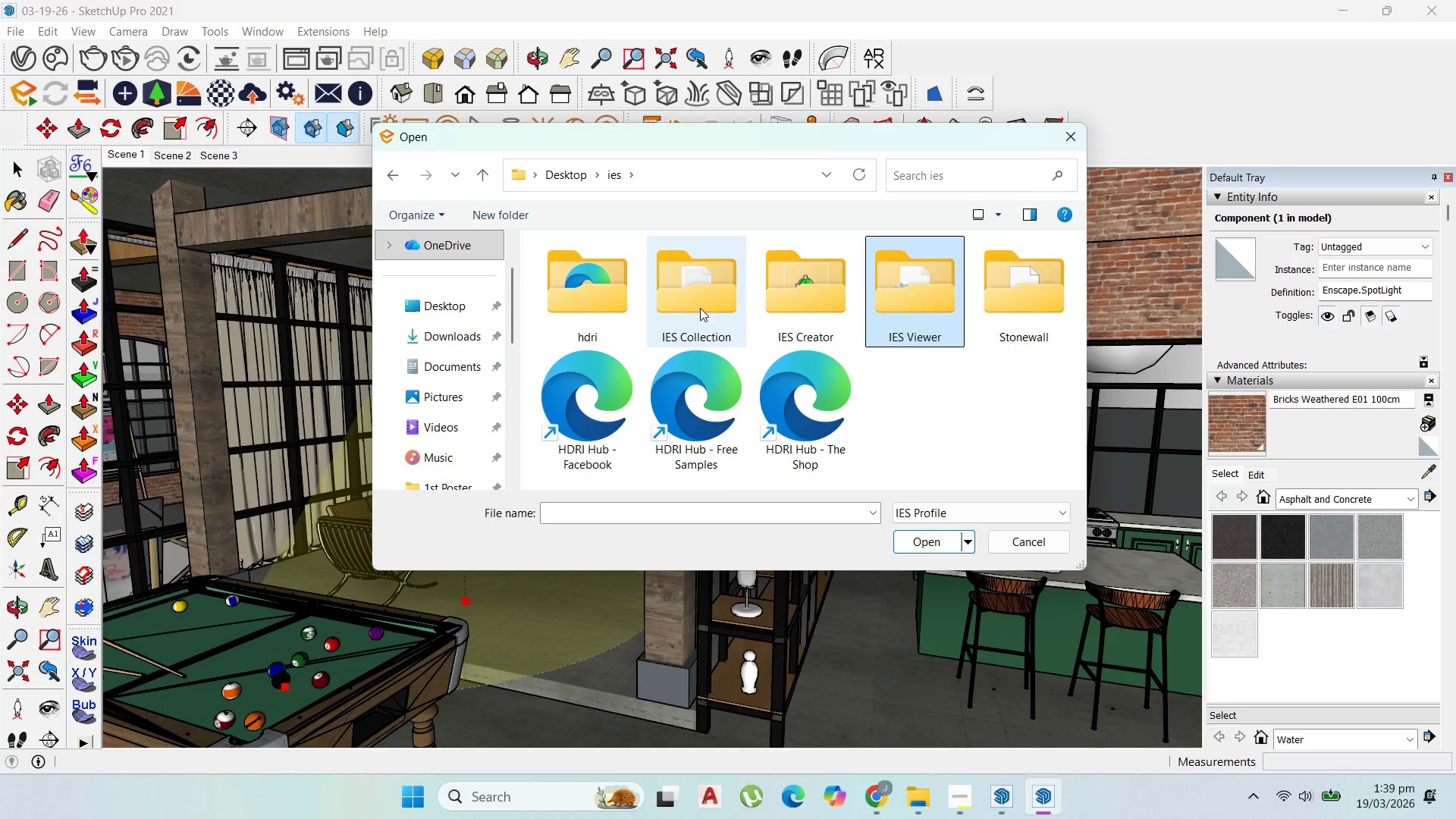 
double_click([700, 308])
 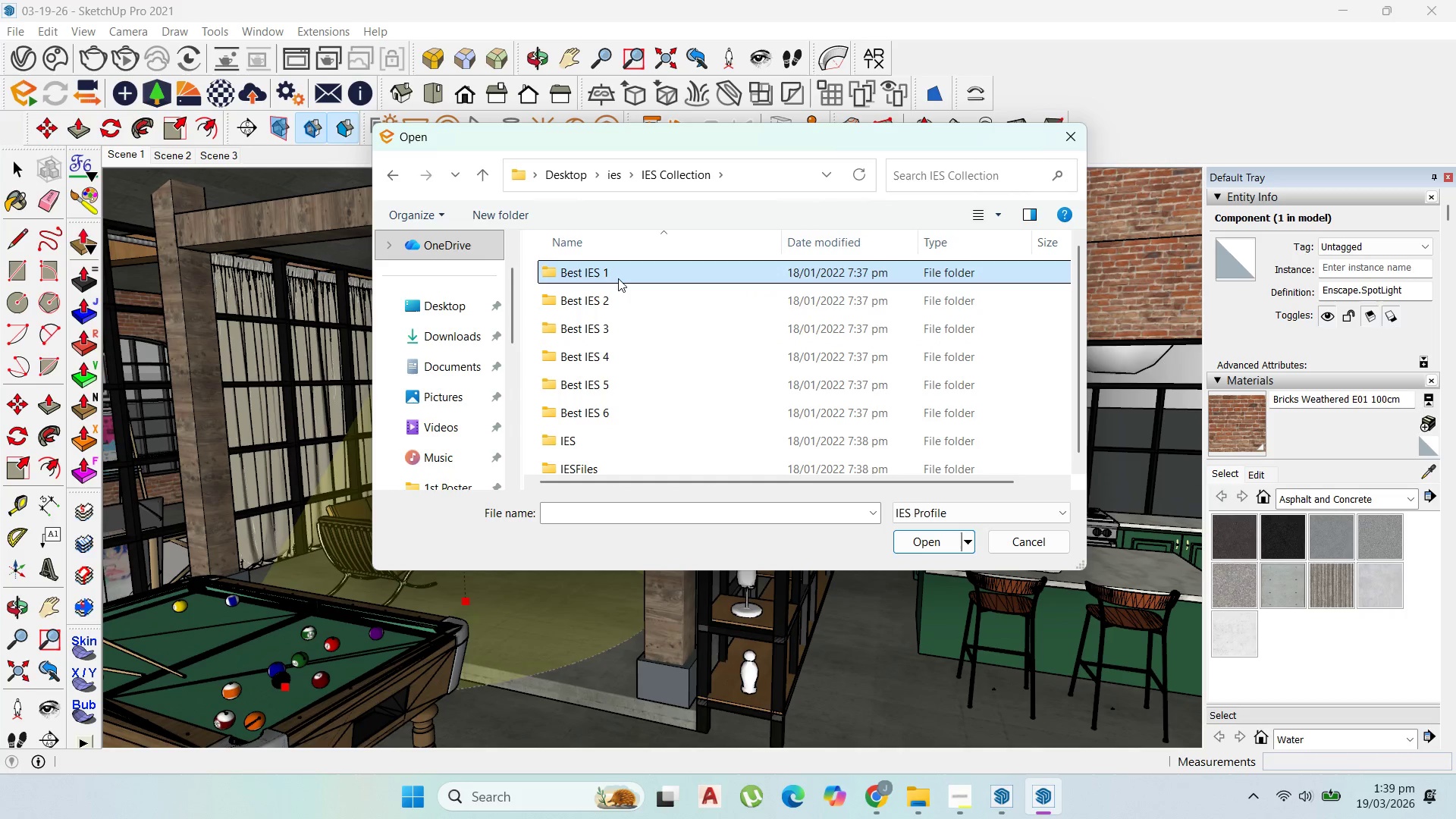 
double_click([618, 278])
 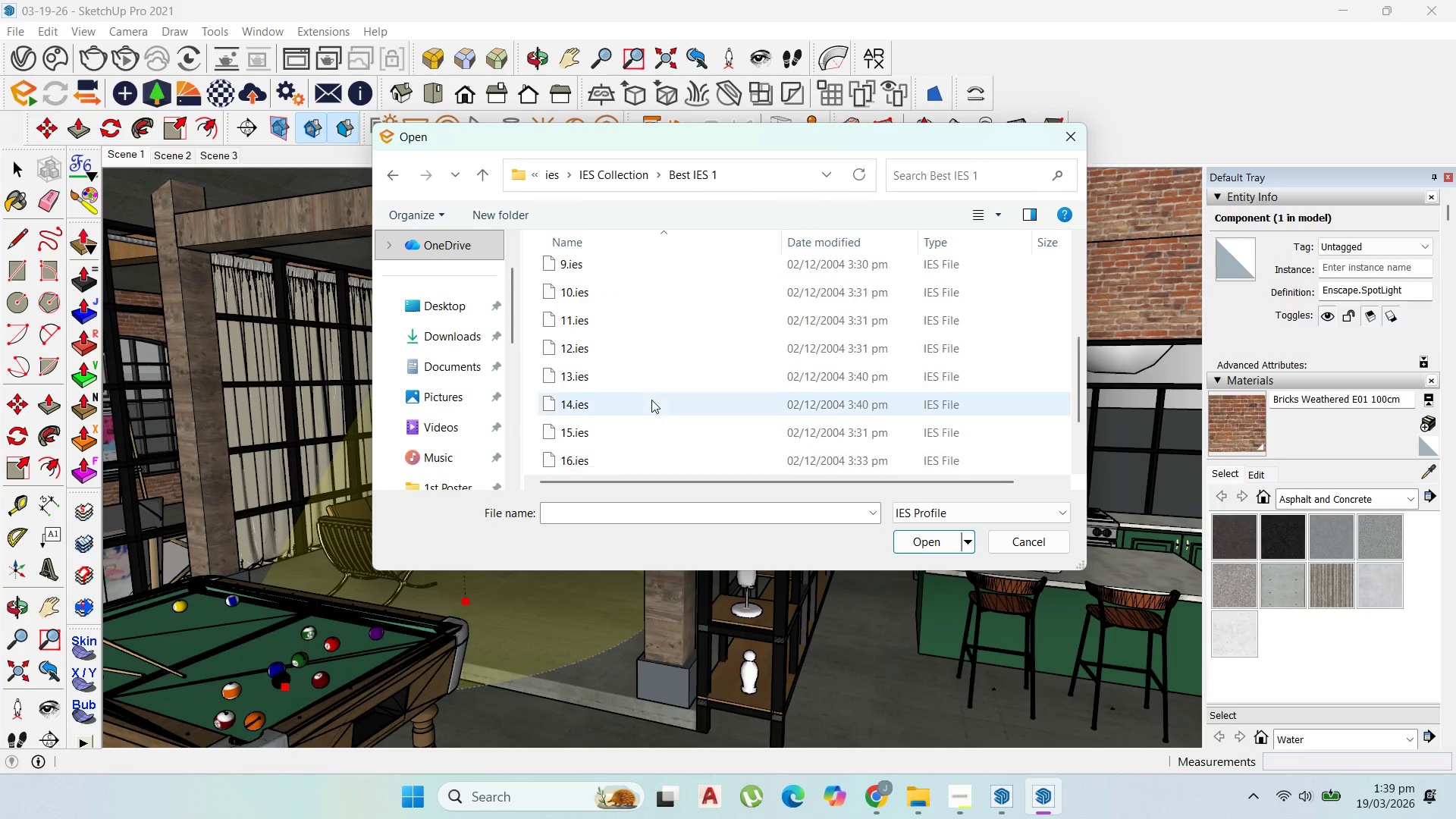 
scroll: coordinate [651, 400], scroll_direction: down, amount: 5.0
 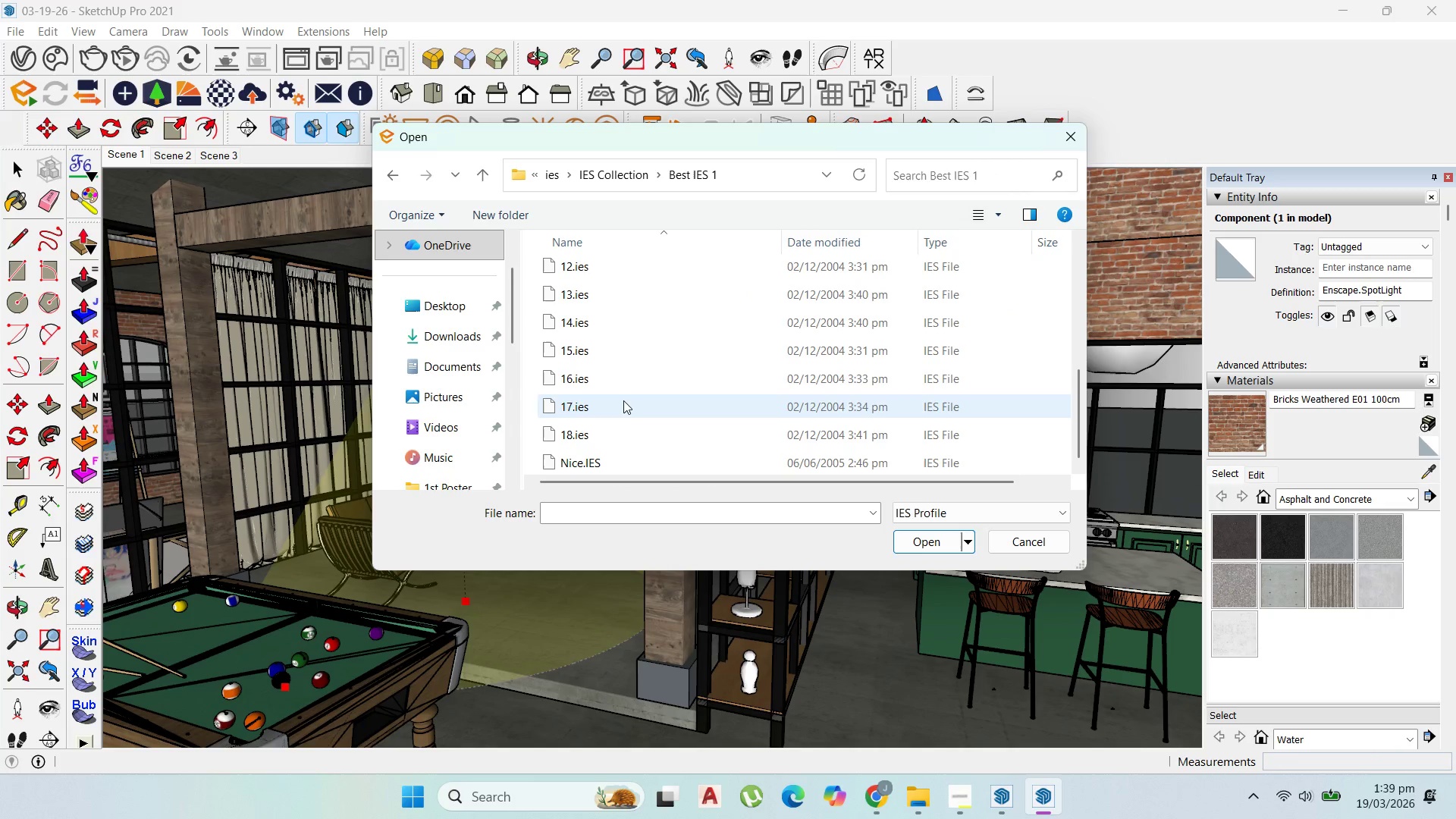 
scroll: coordinate [627, 393], scroll_direction: up, amount: 2.0
 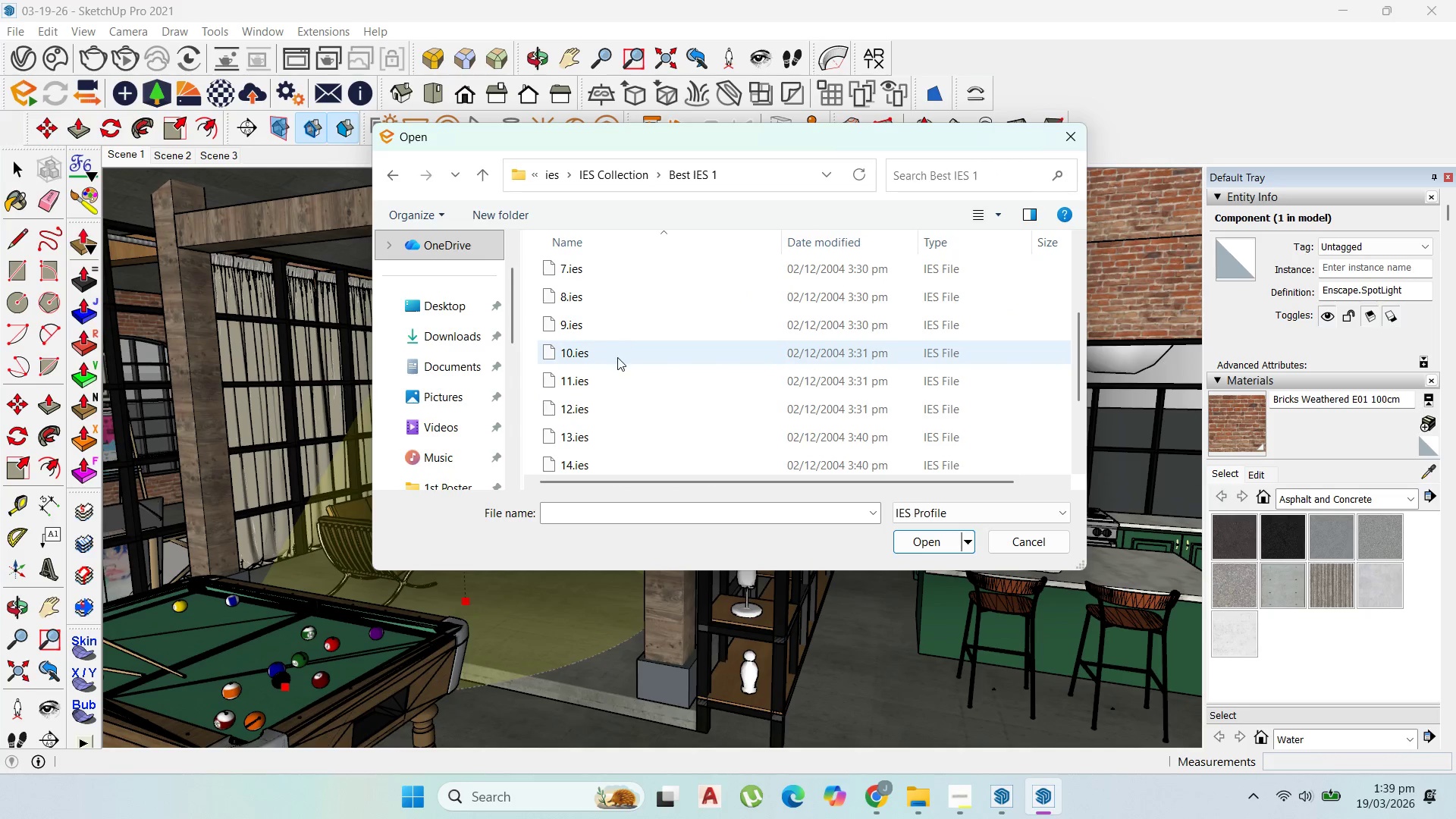 
left_click([617, 359])
 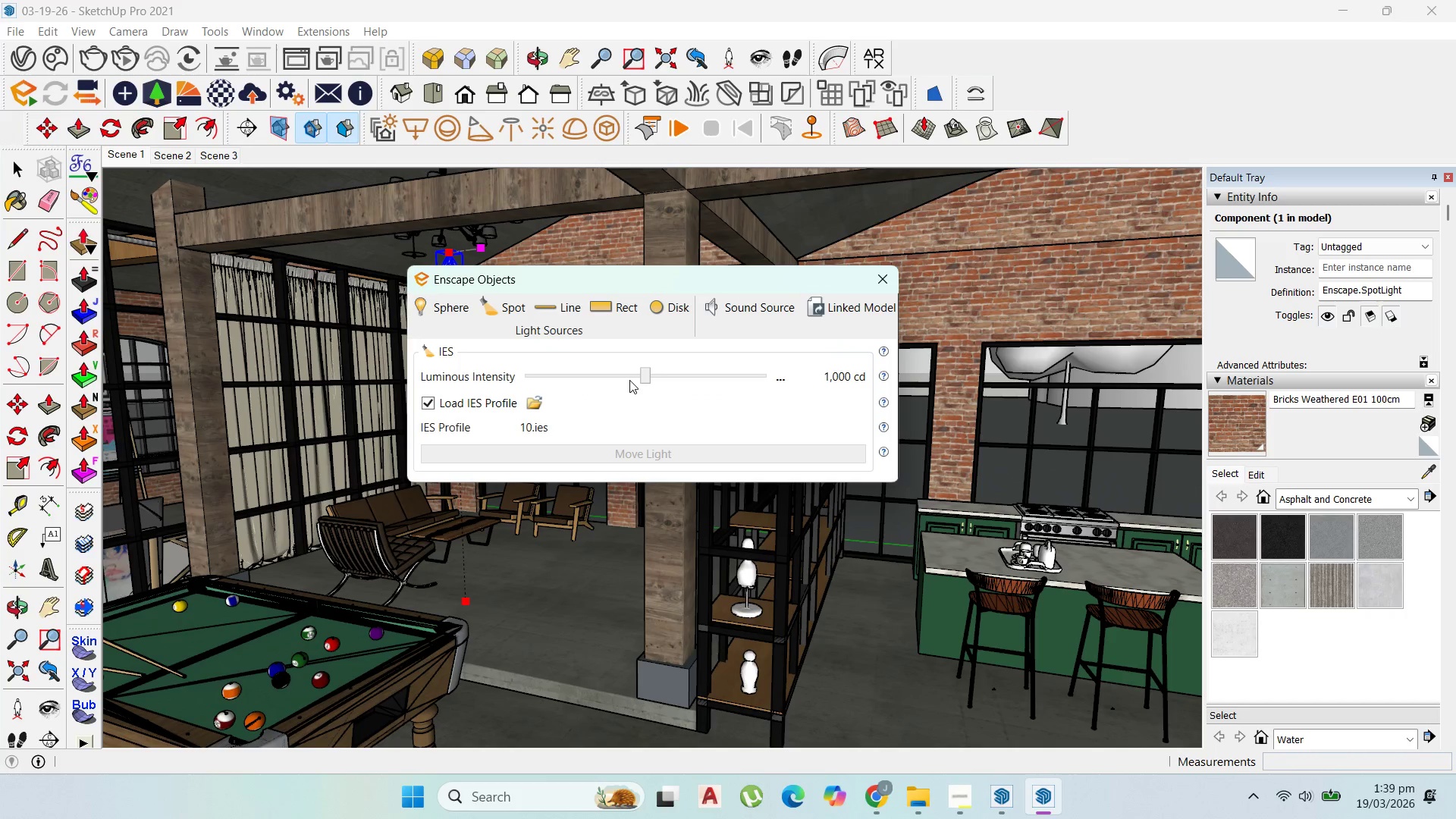 
left_click_drag(start_coordinate=[641, 371], to_coordinate=[732, 389])
 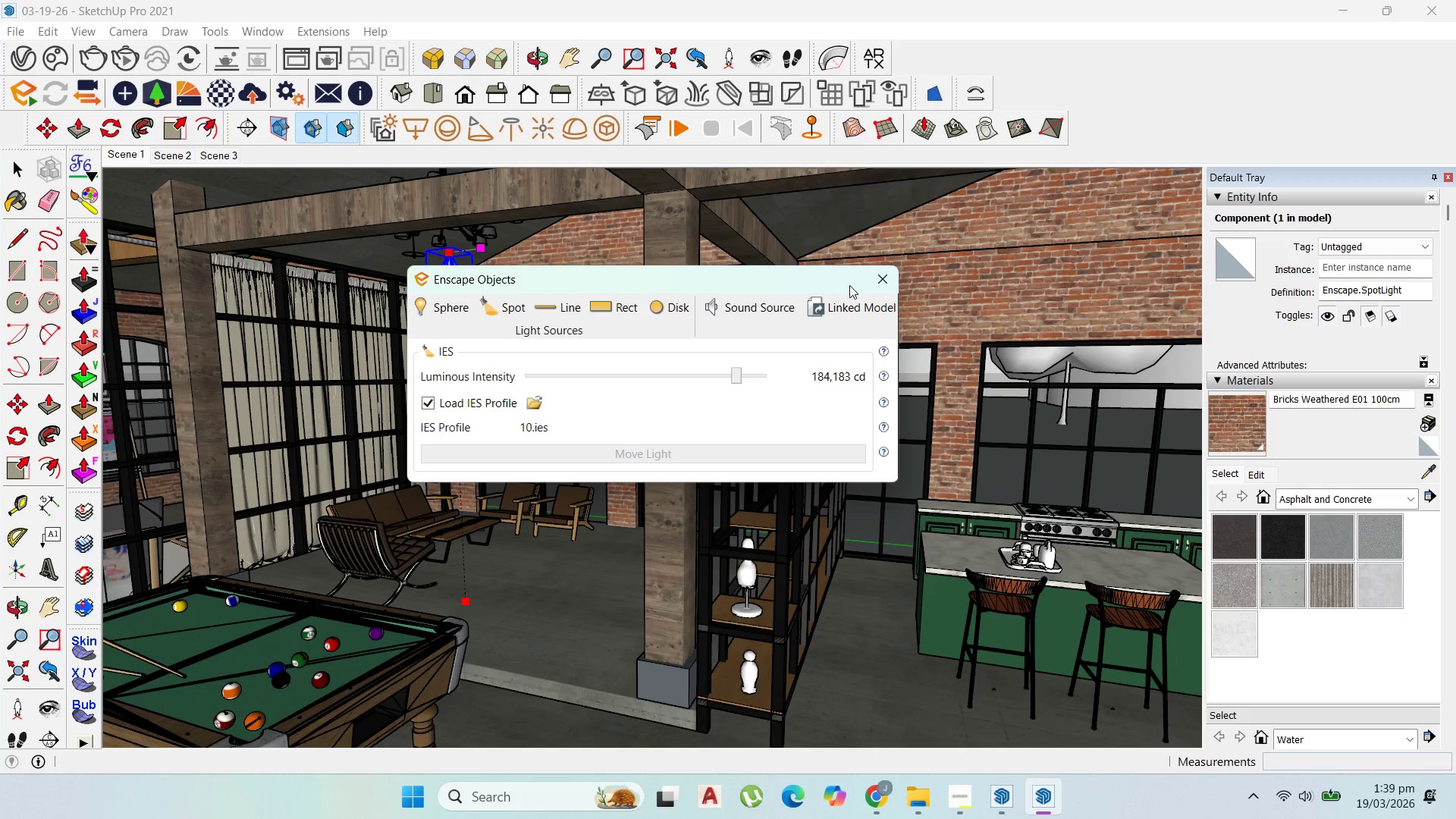 
left_click([864, 281])
 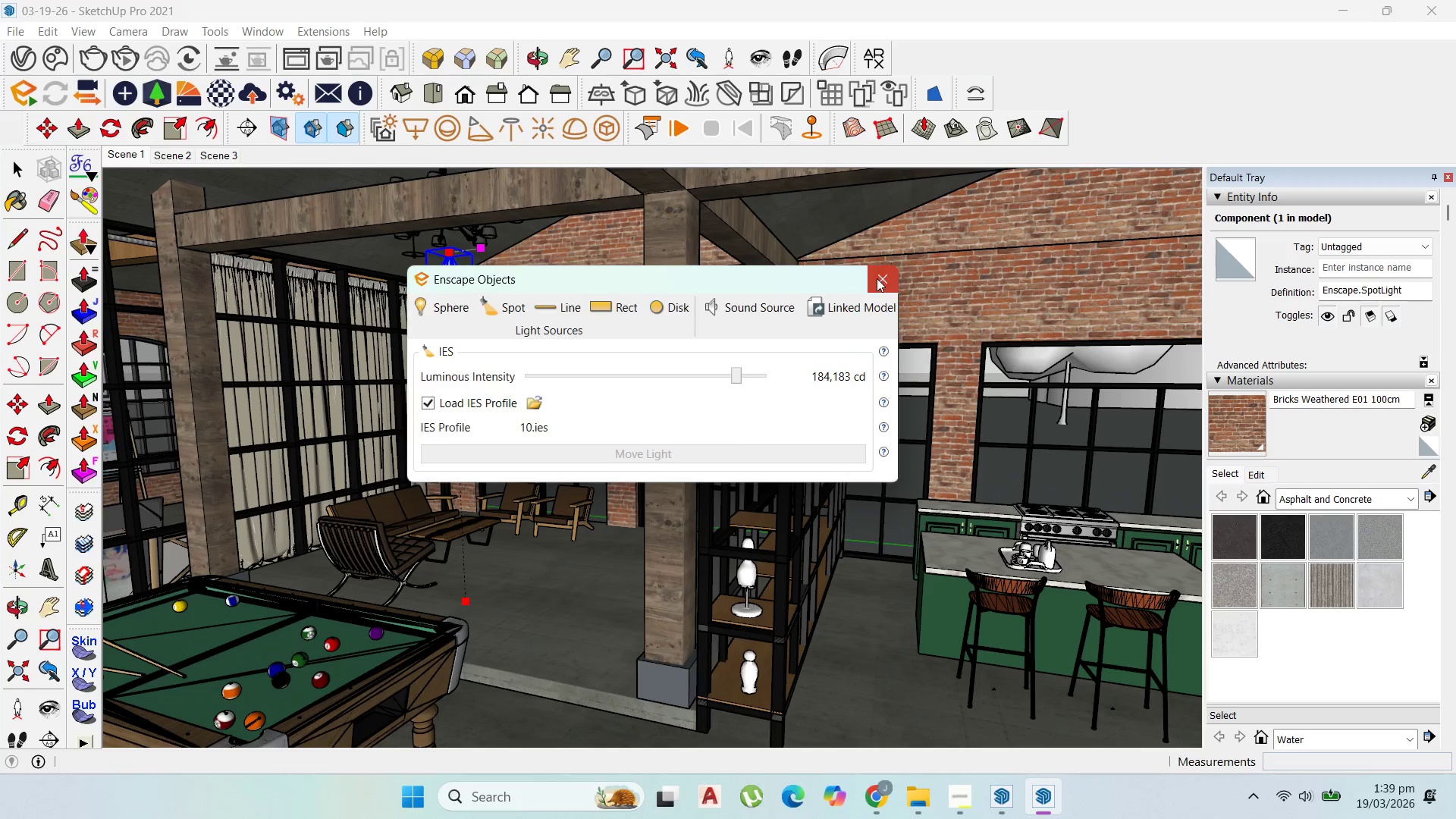 
left_click_drag(start_coordinate=[880, 278], to_coordinate=[877, 278])
 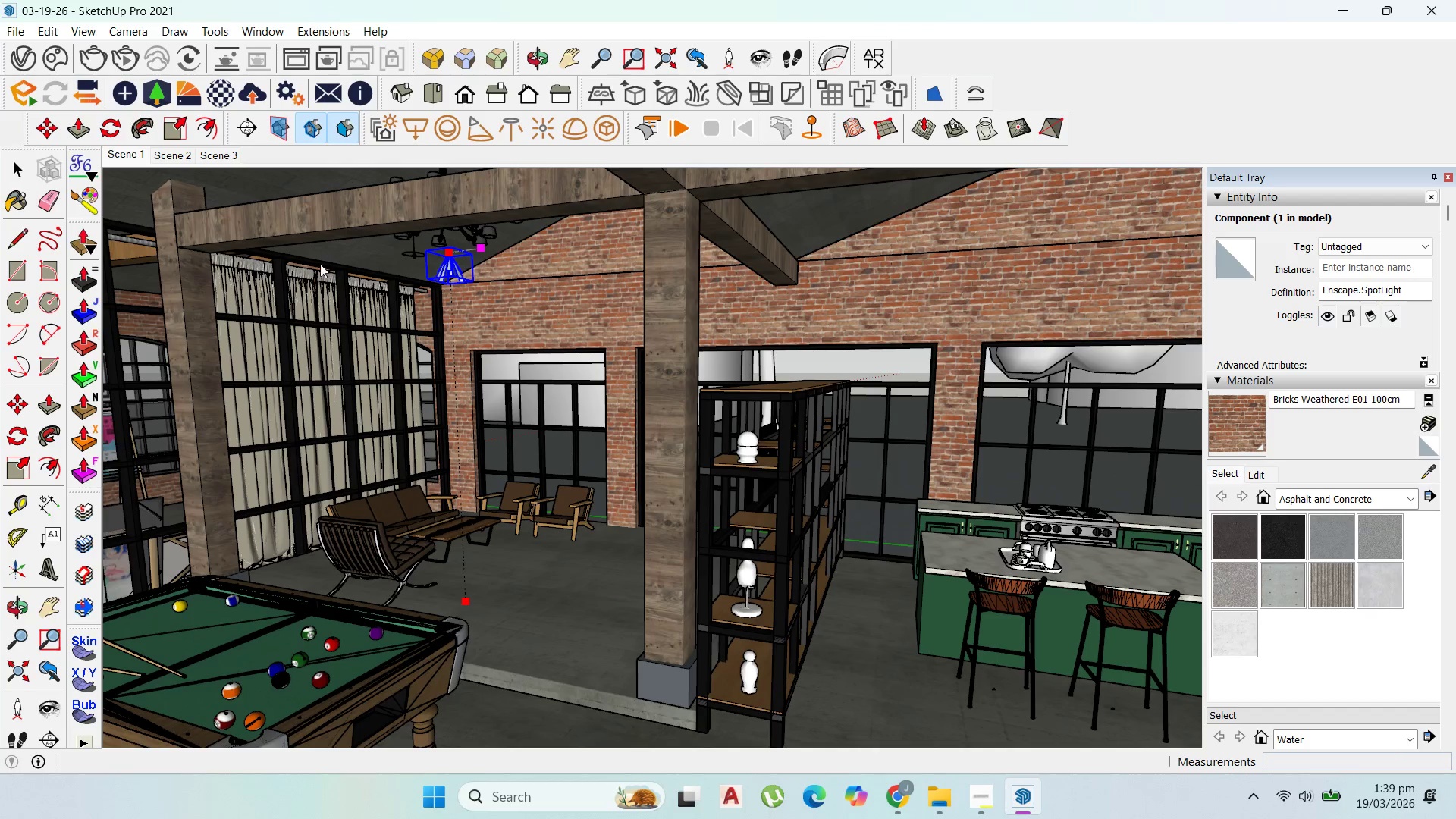 
scroll: coordinate [441, 265], scroll_direction: up, amount: 8.0
 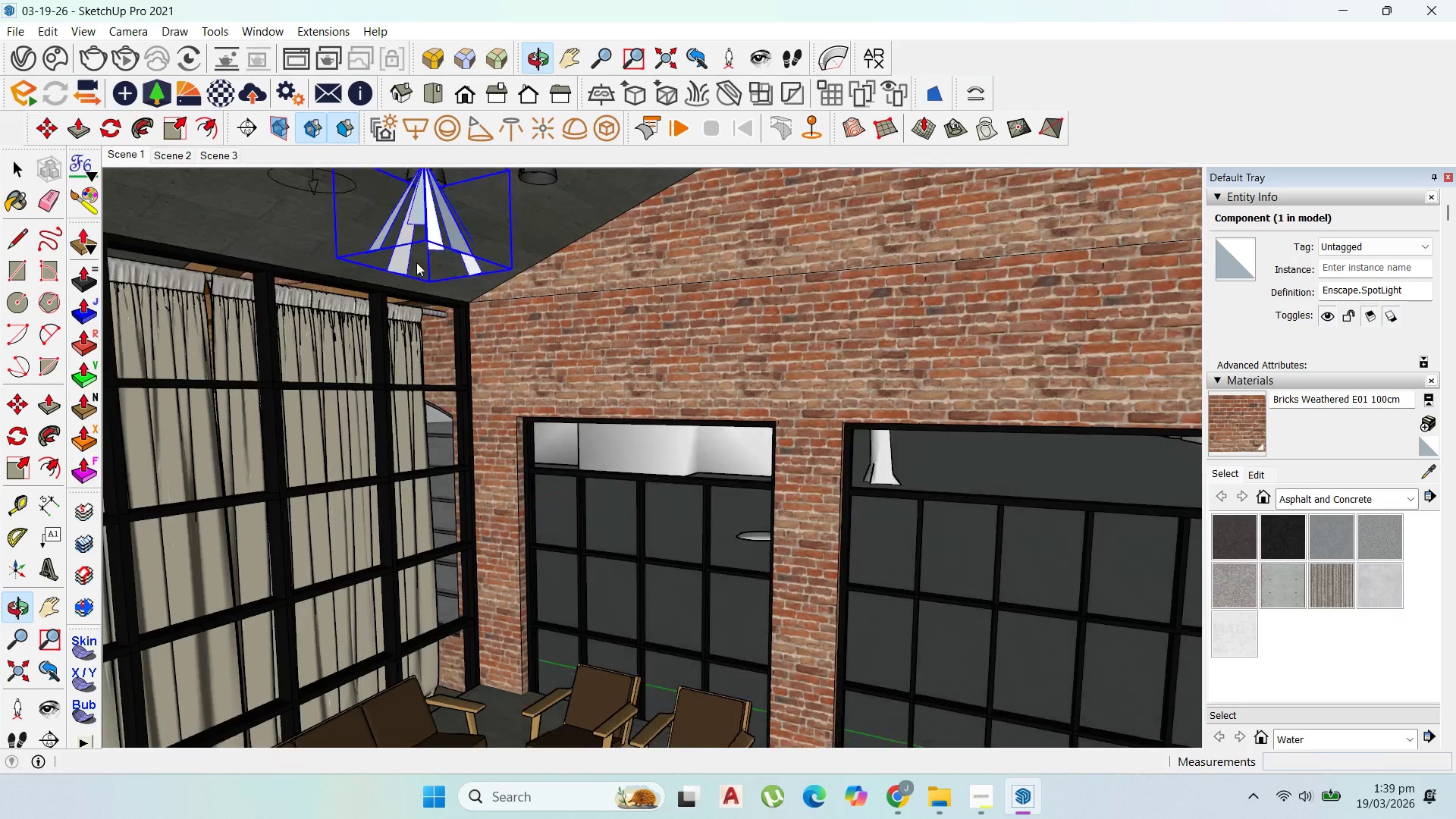 
scroll: coordinate [443, 330], scroll_direction: down, amount: 9.0
 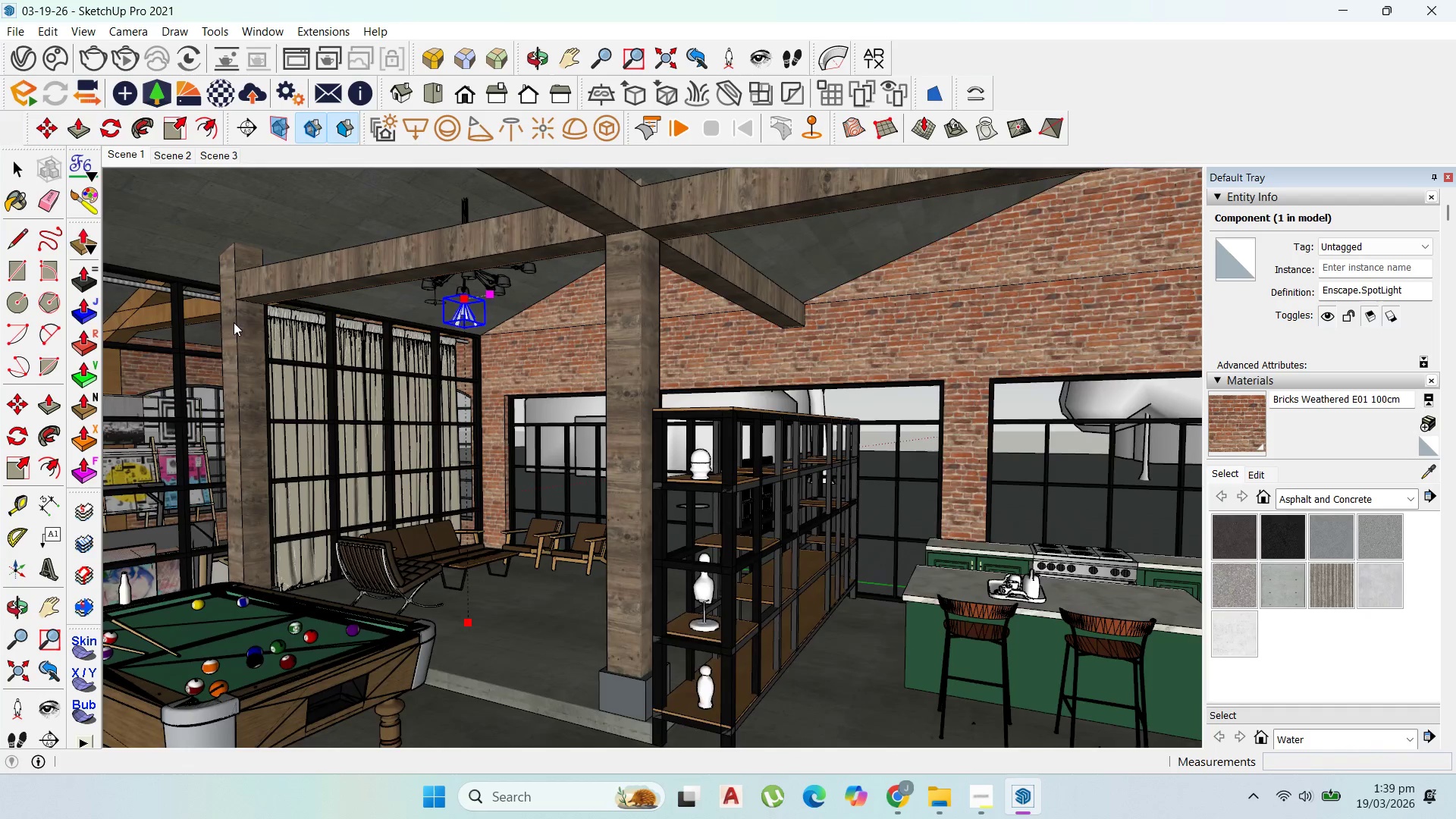 
scroll: coordinate [555, 480], scroll_direction: up, amount: 3.0
 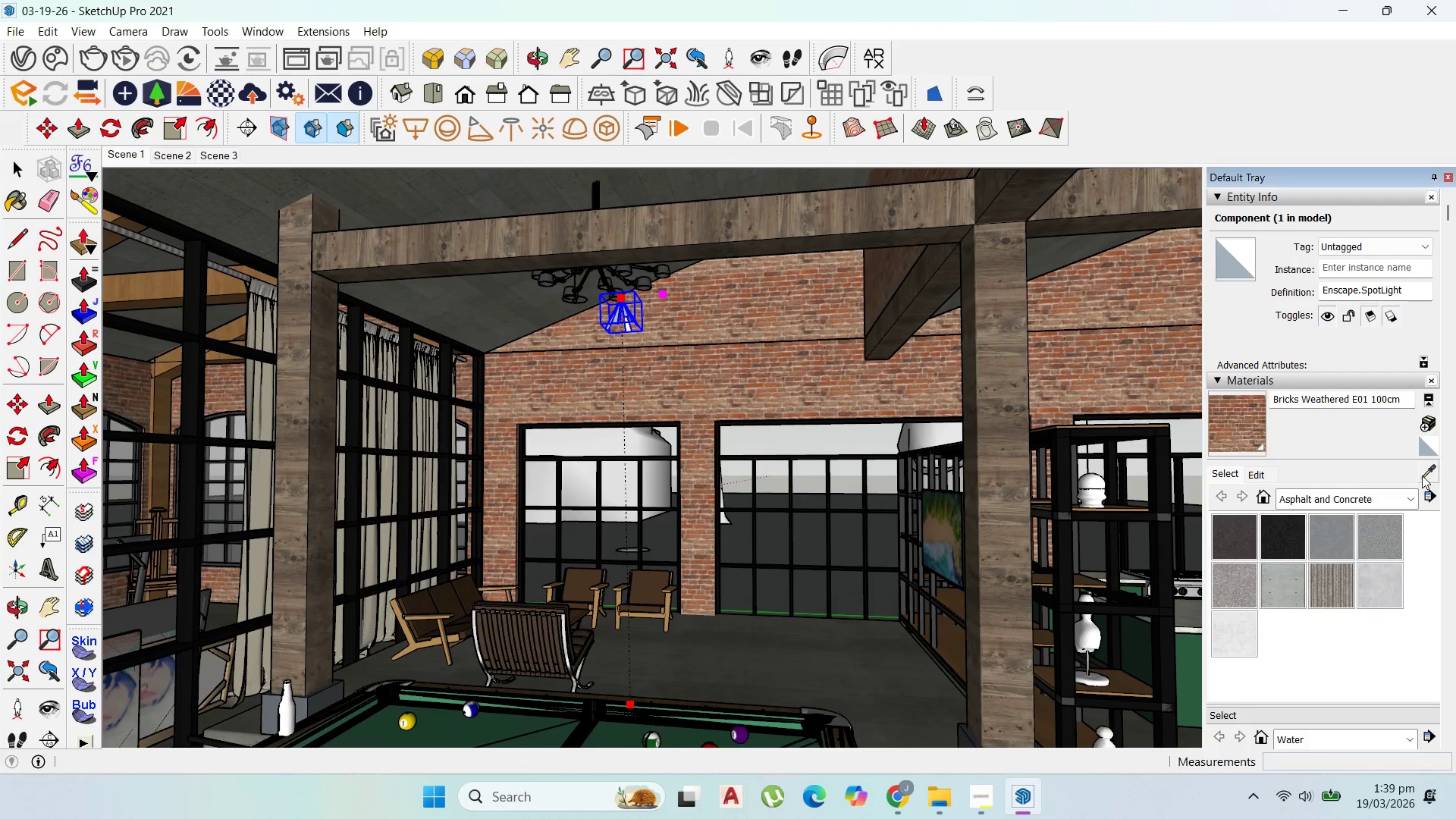 
left_click([1005, 372])
 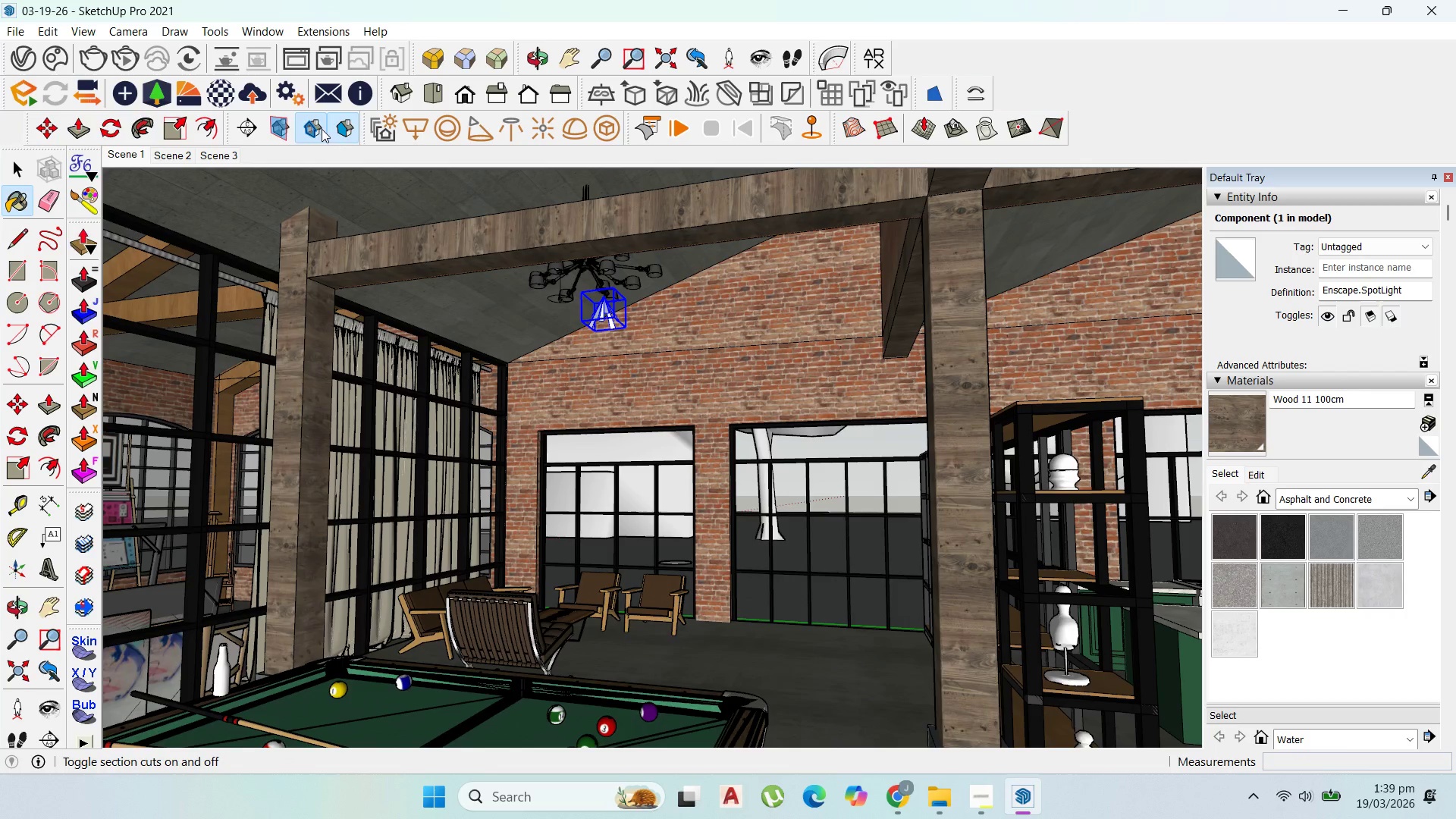 
left_click([218, 94])
 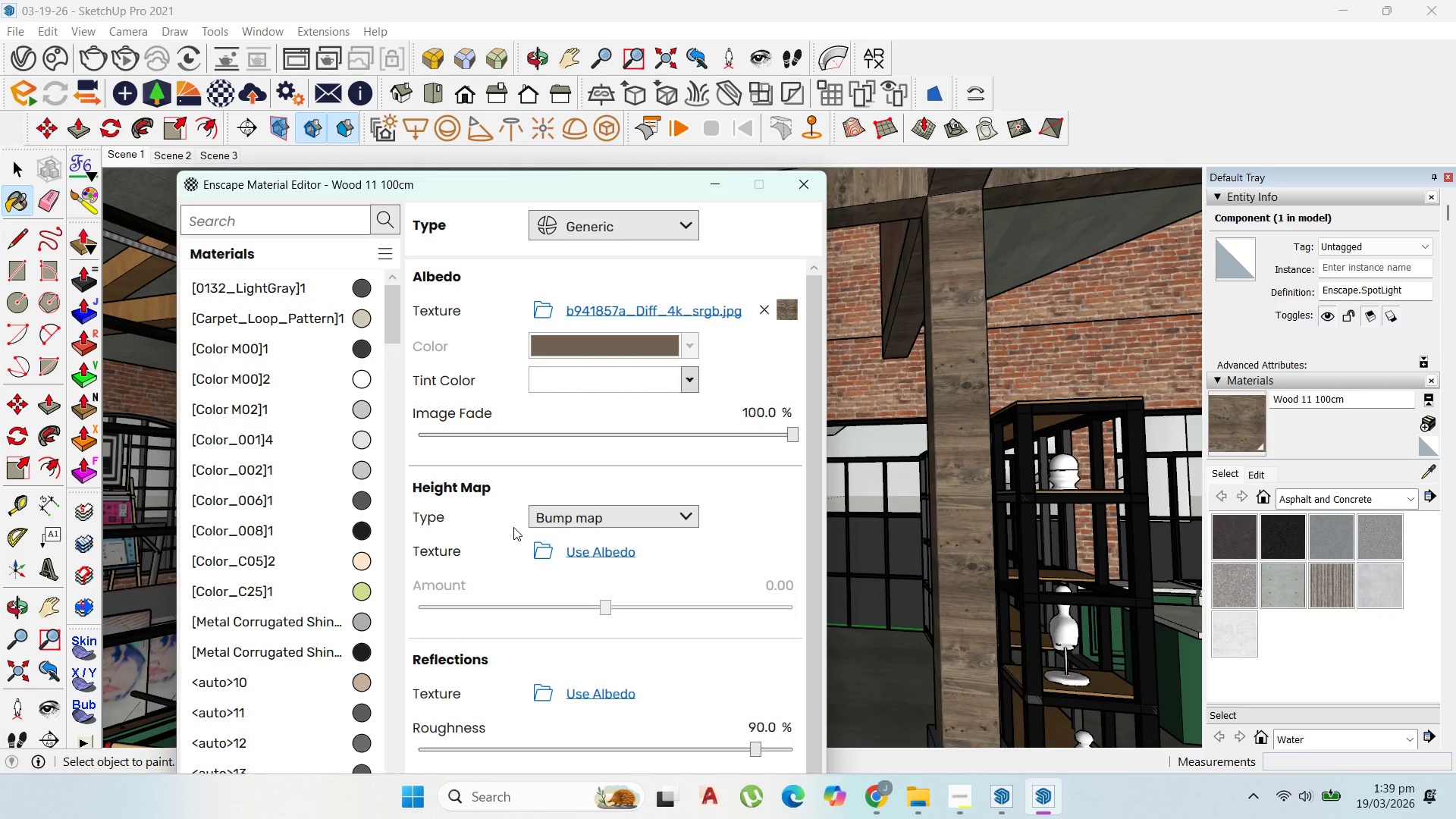 
wait(9.55)
 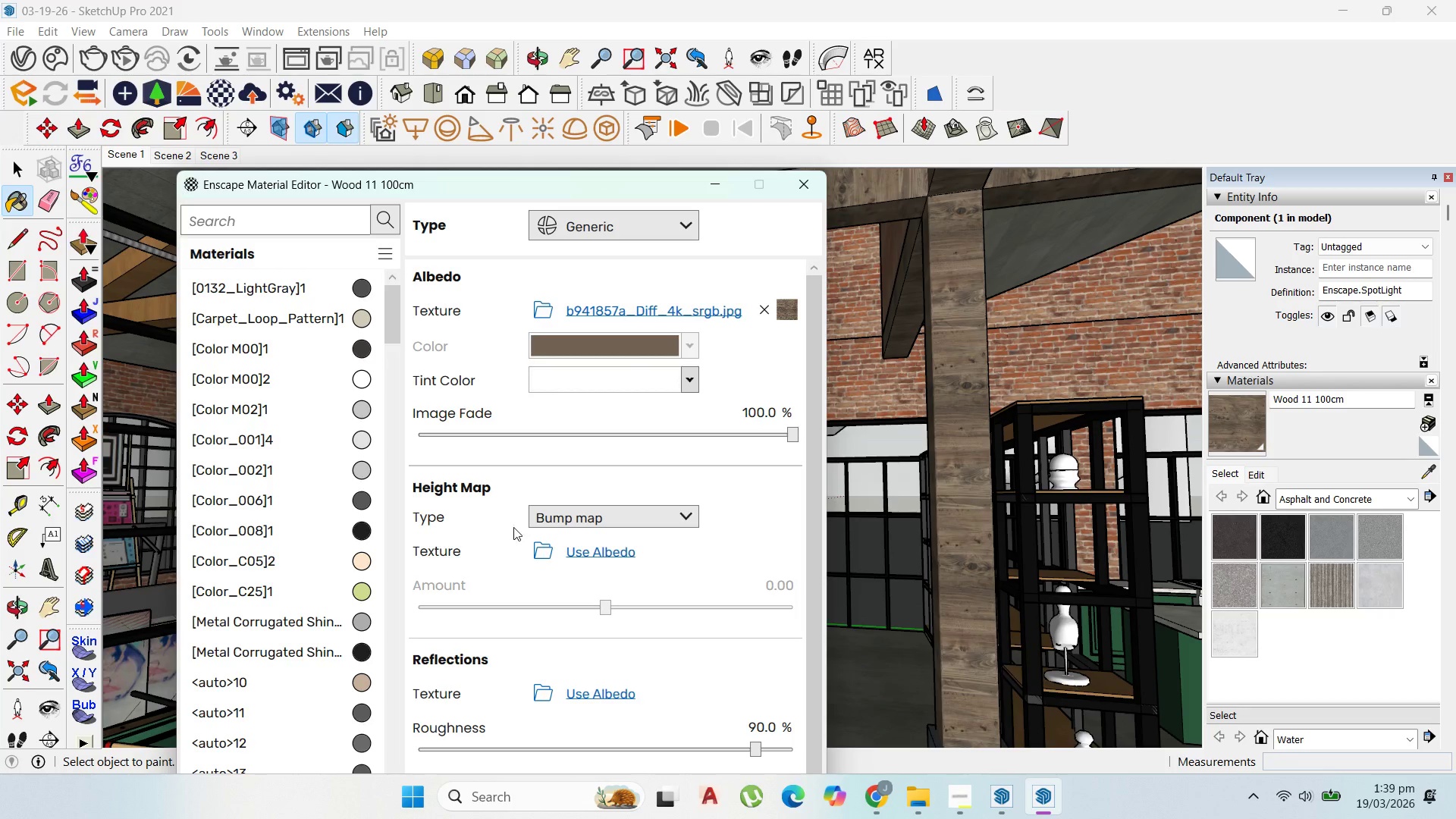 
left_click([1429, 479])
 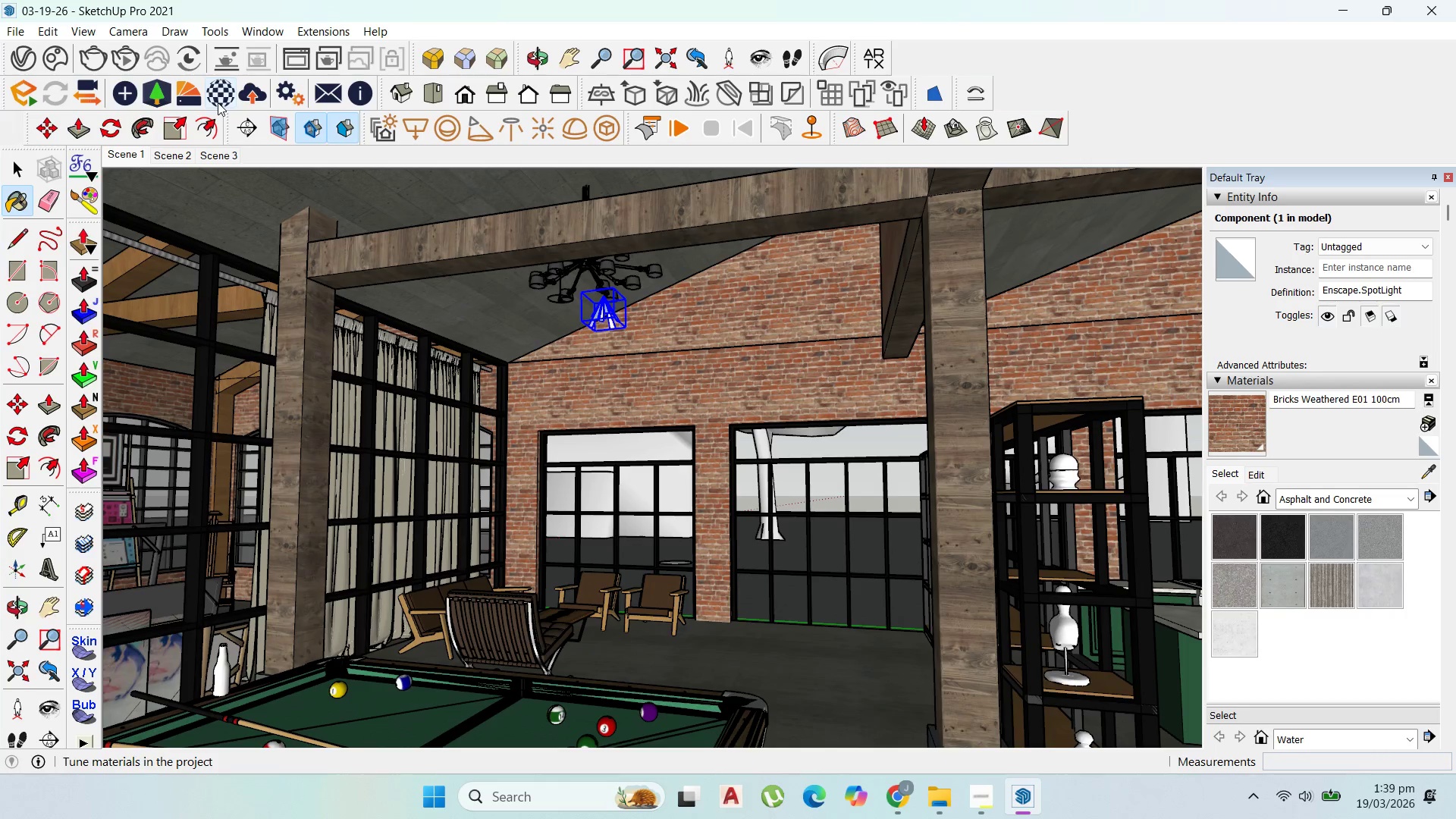 
left_click([228, 93])
 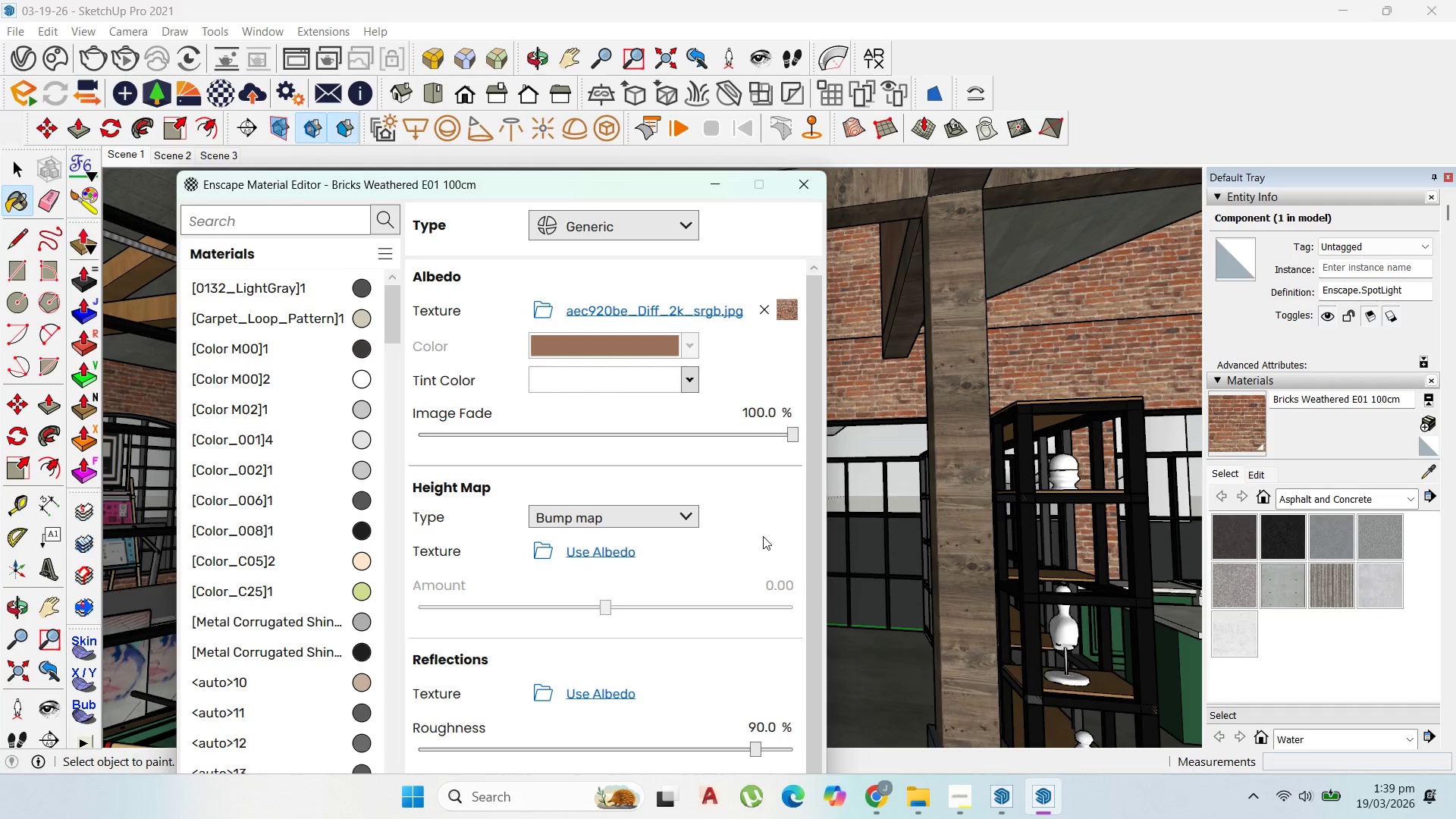 
left_click([603, 553])
 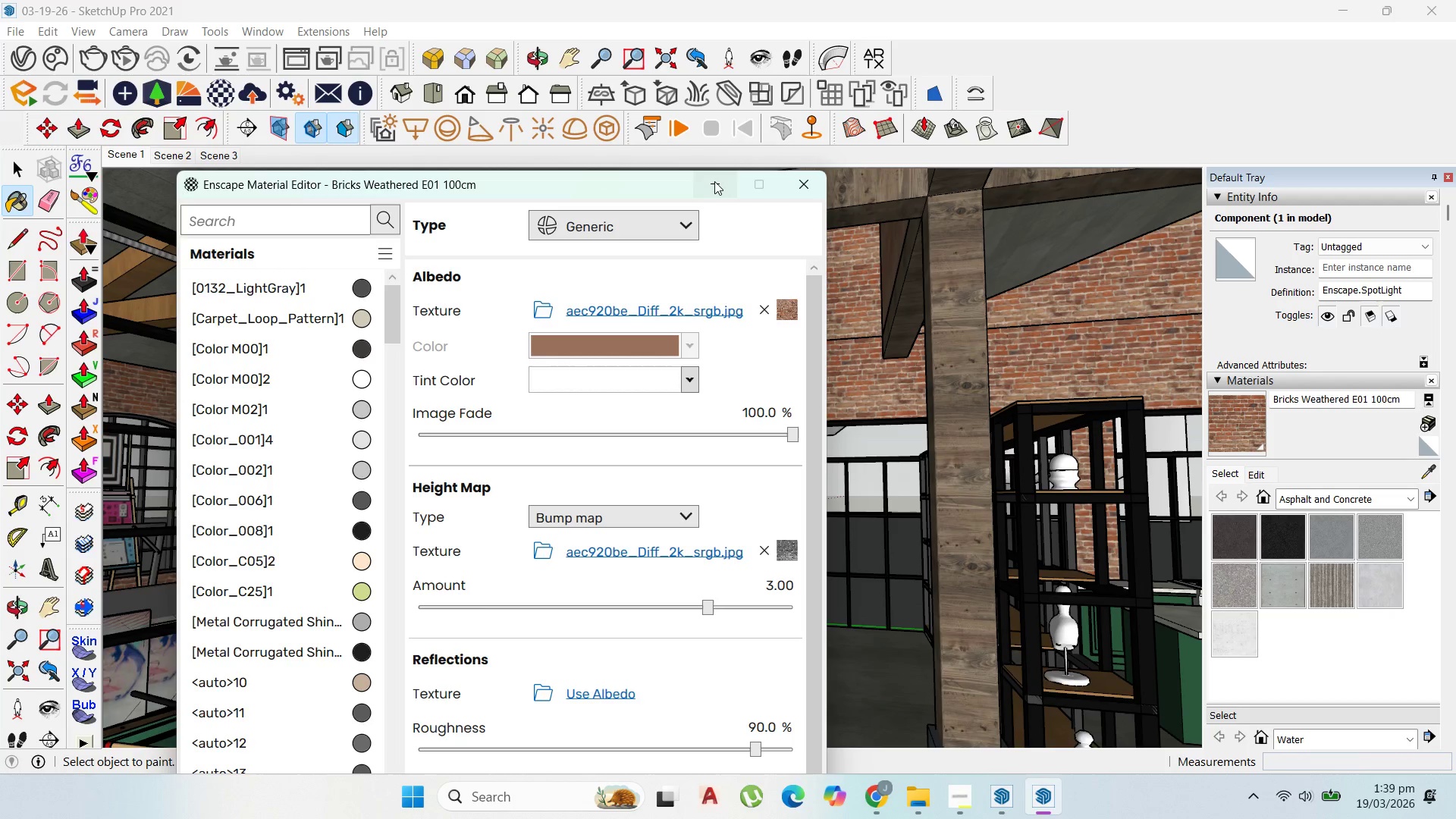 
left_click([720, 176])
 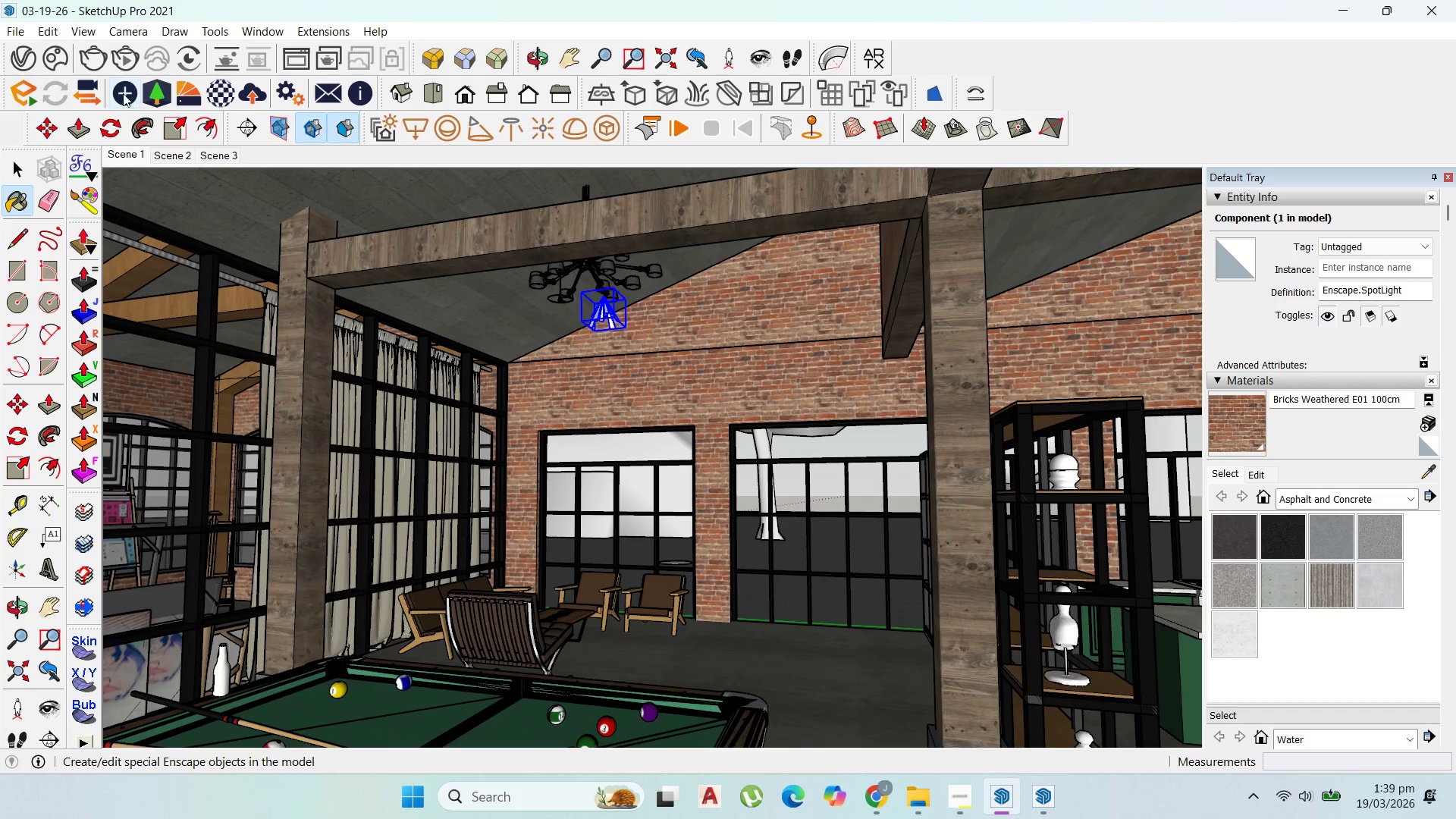 
left_click([175, 92])
 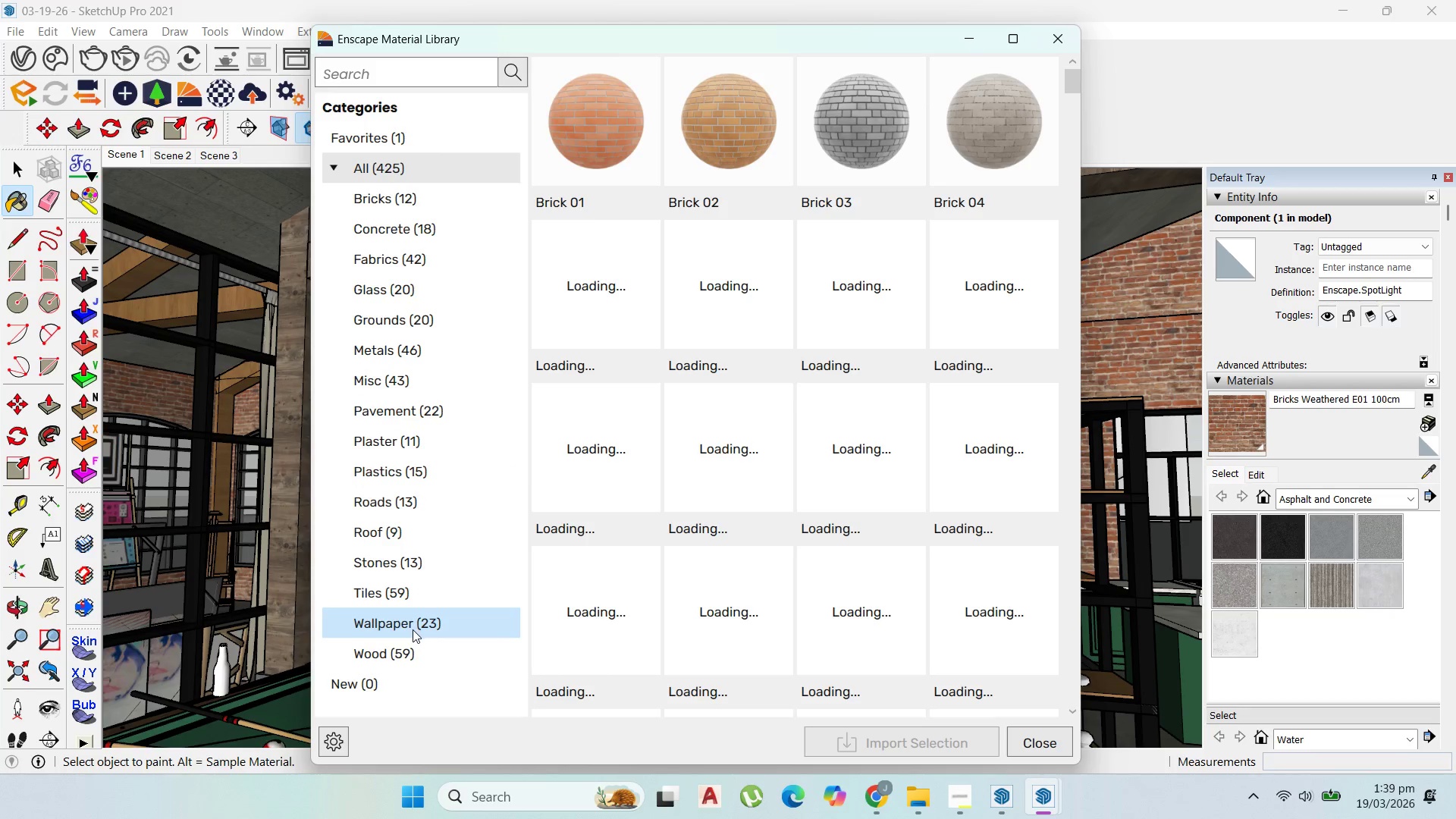 
wait(6.05)
 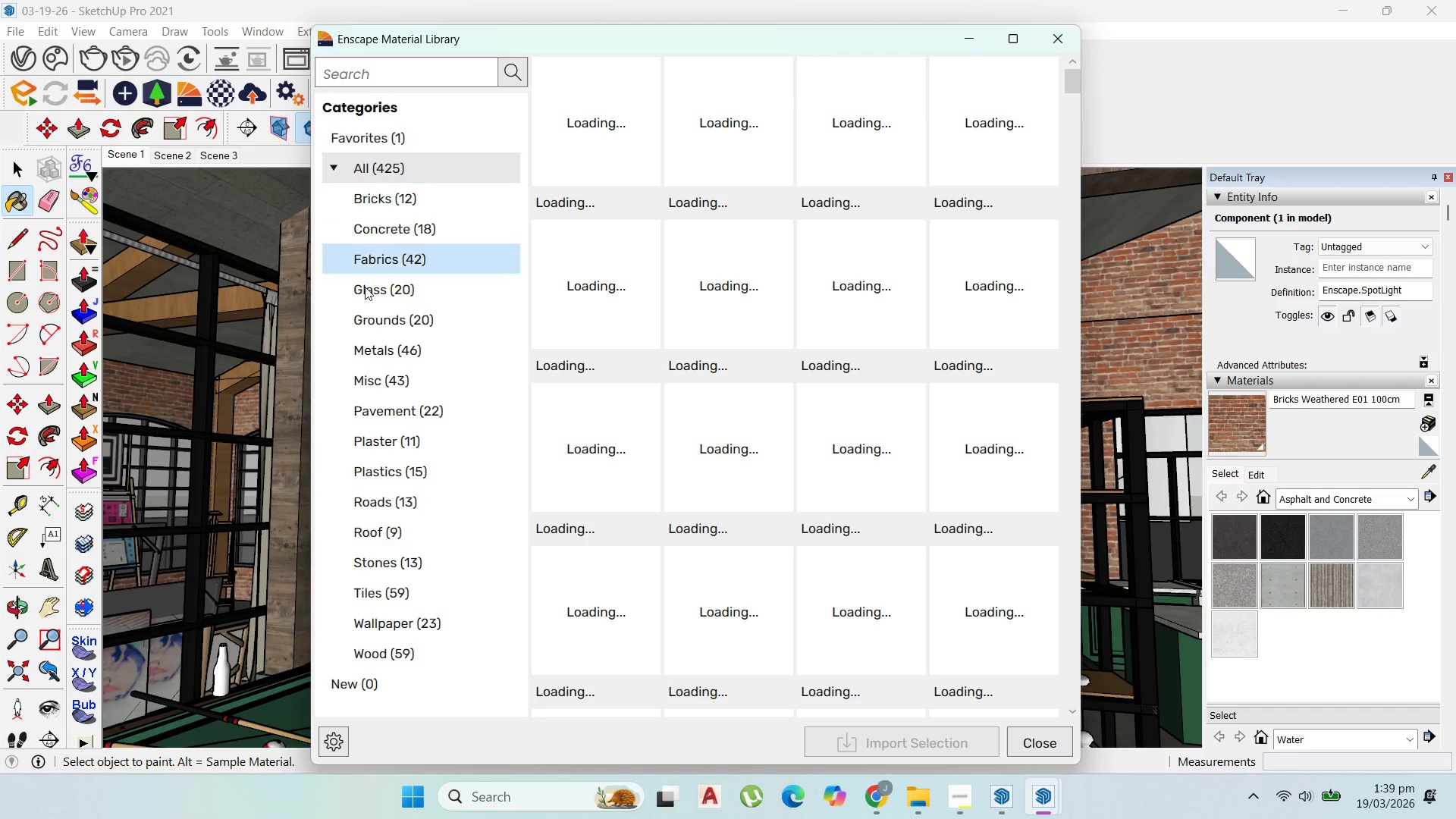 
left_click([416, 239])
 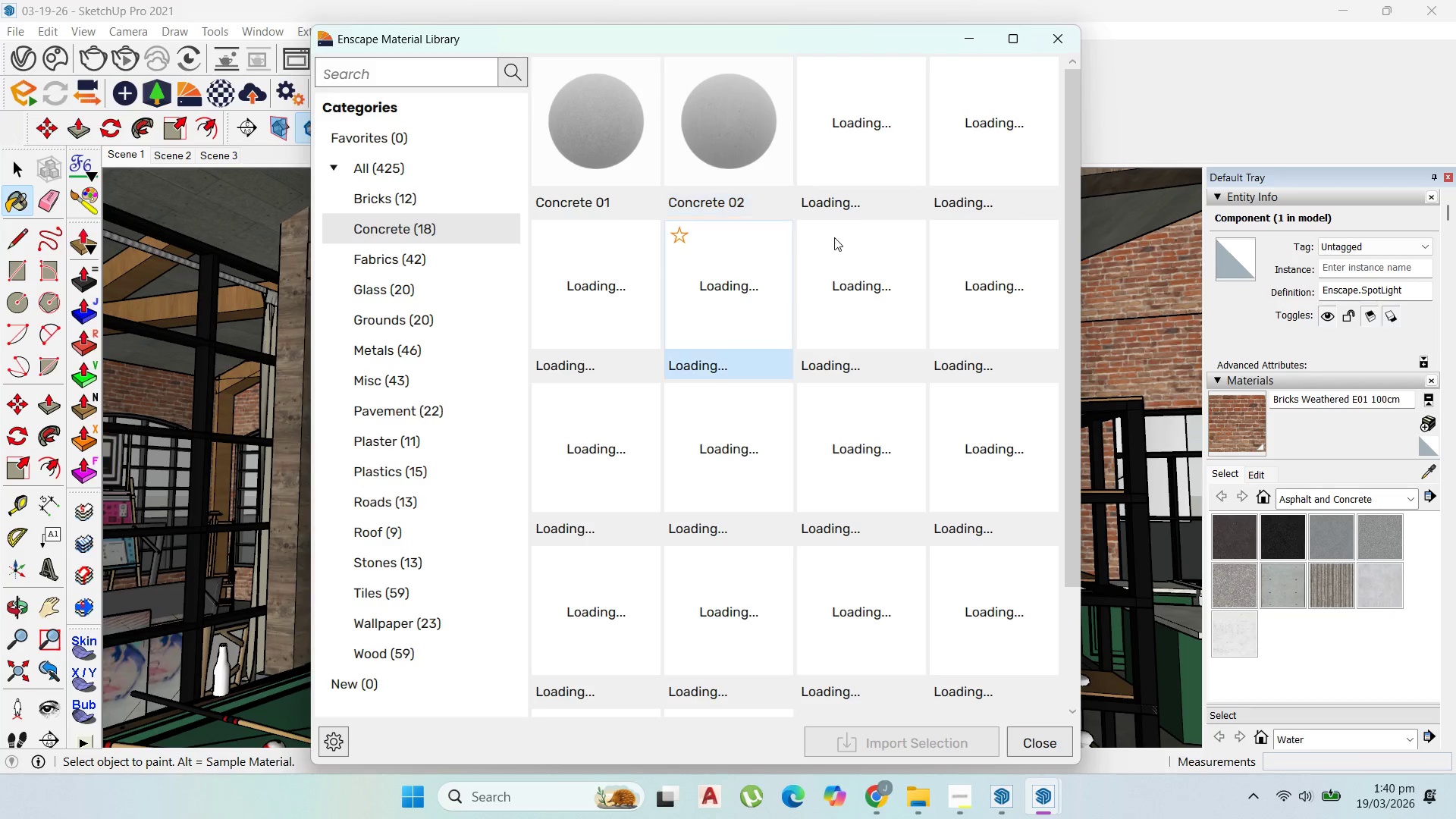 
left_click([1065, 37])
 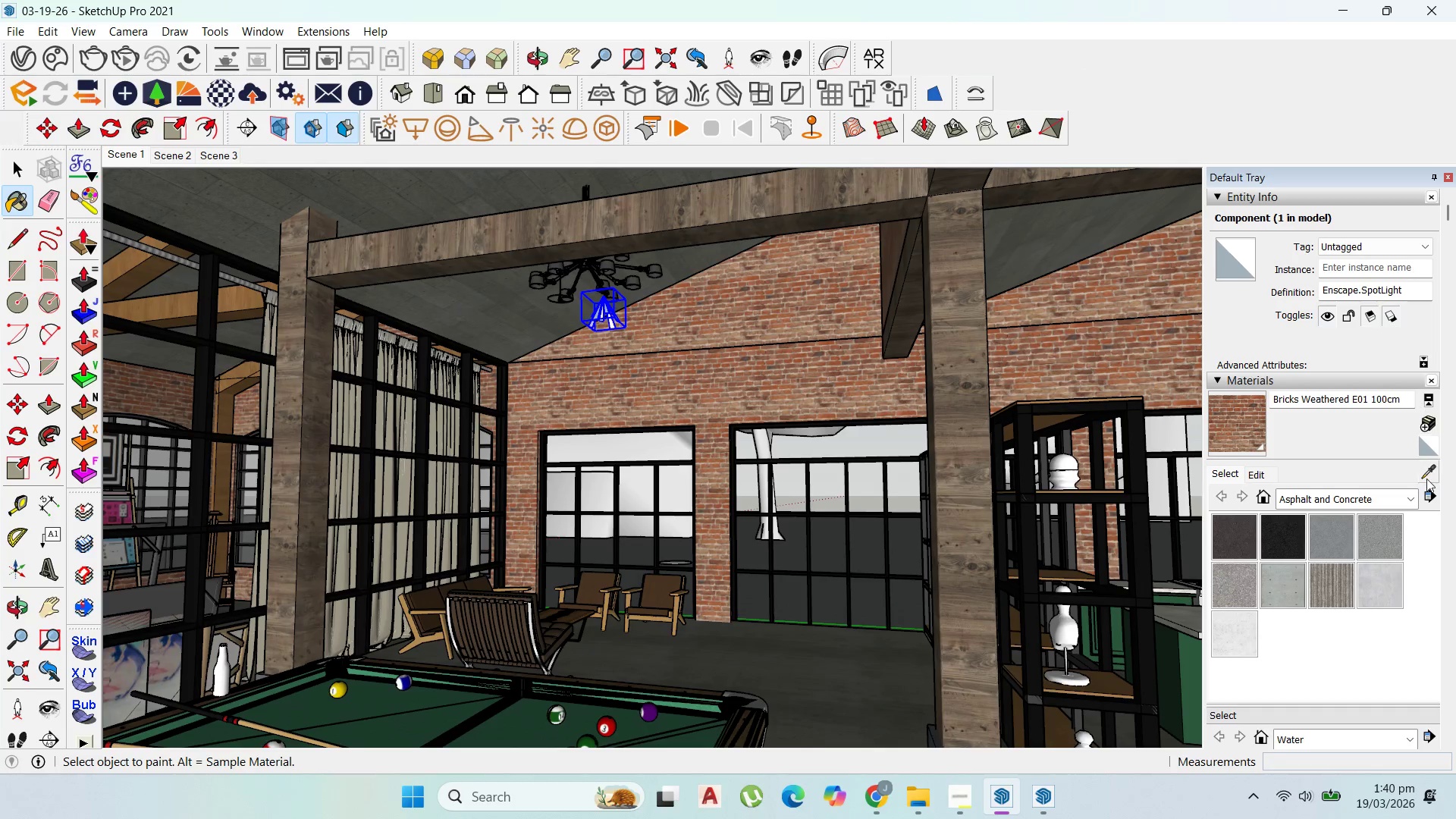 
left_click([1426, 479])
 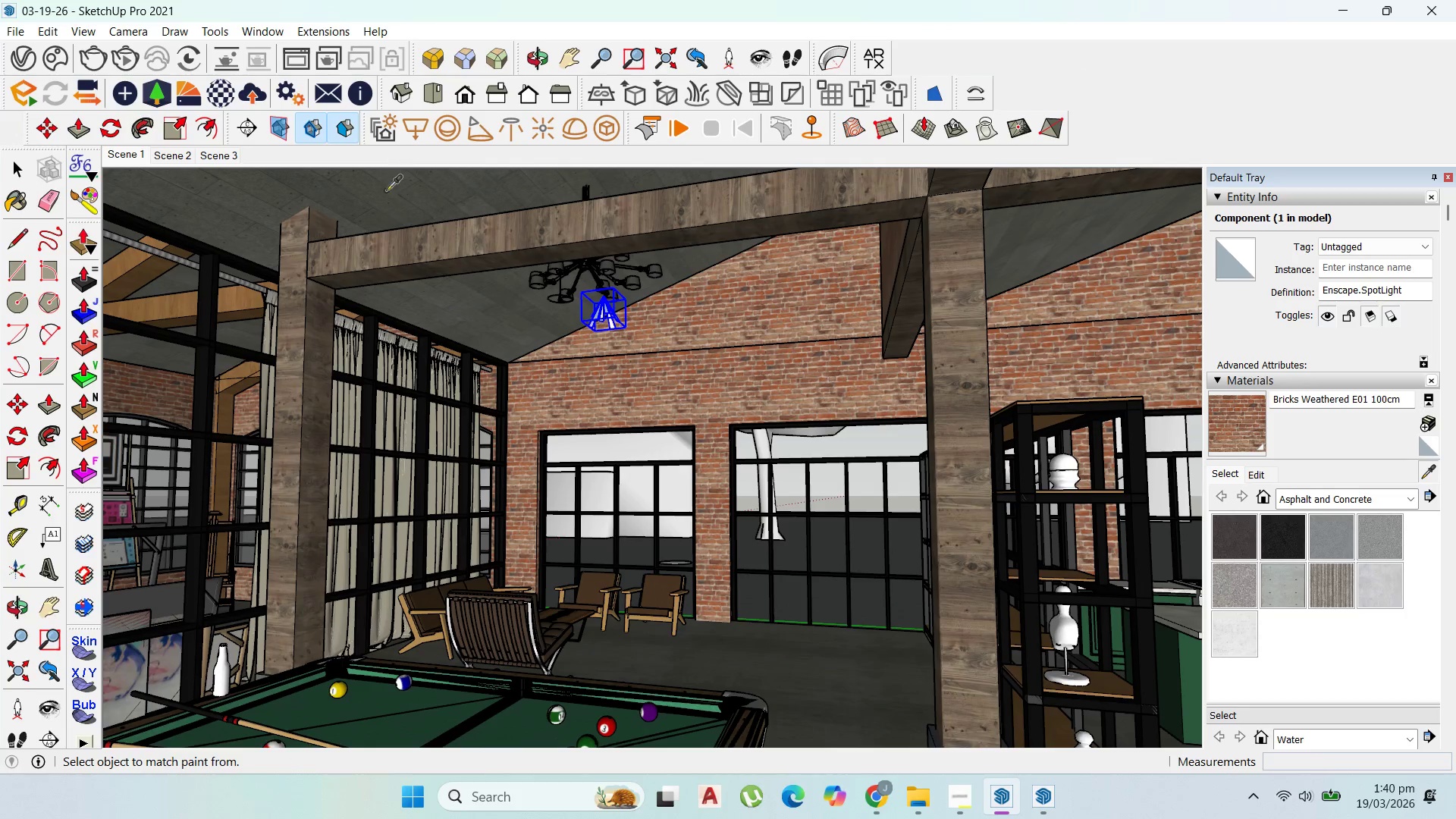 
left_click([392, 200])
 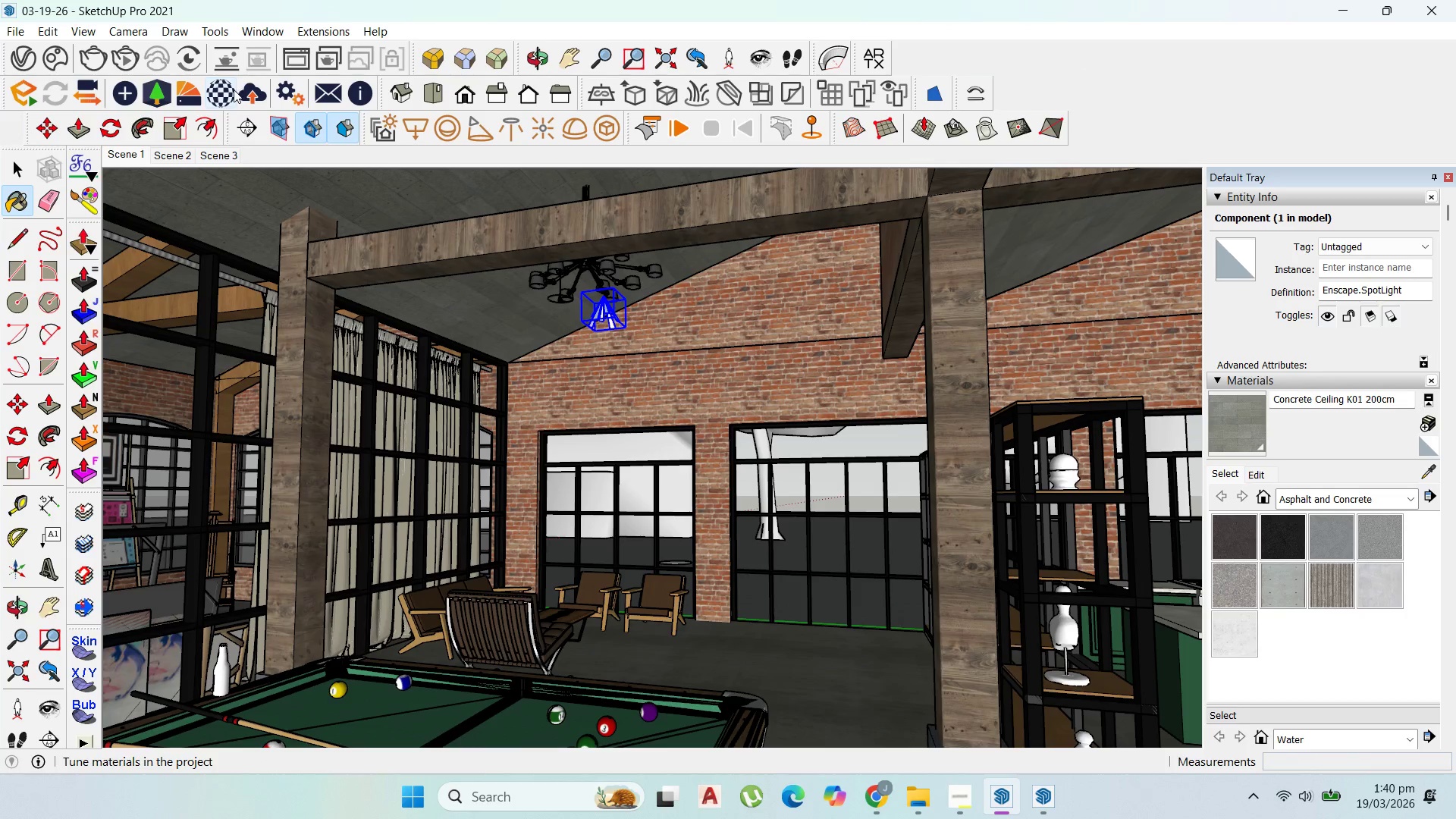 
left_click([225, 88])
 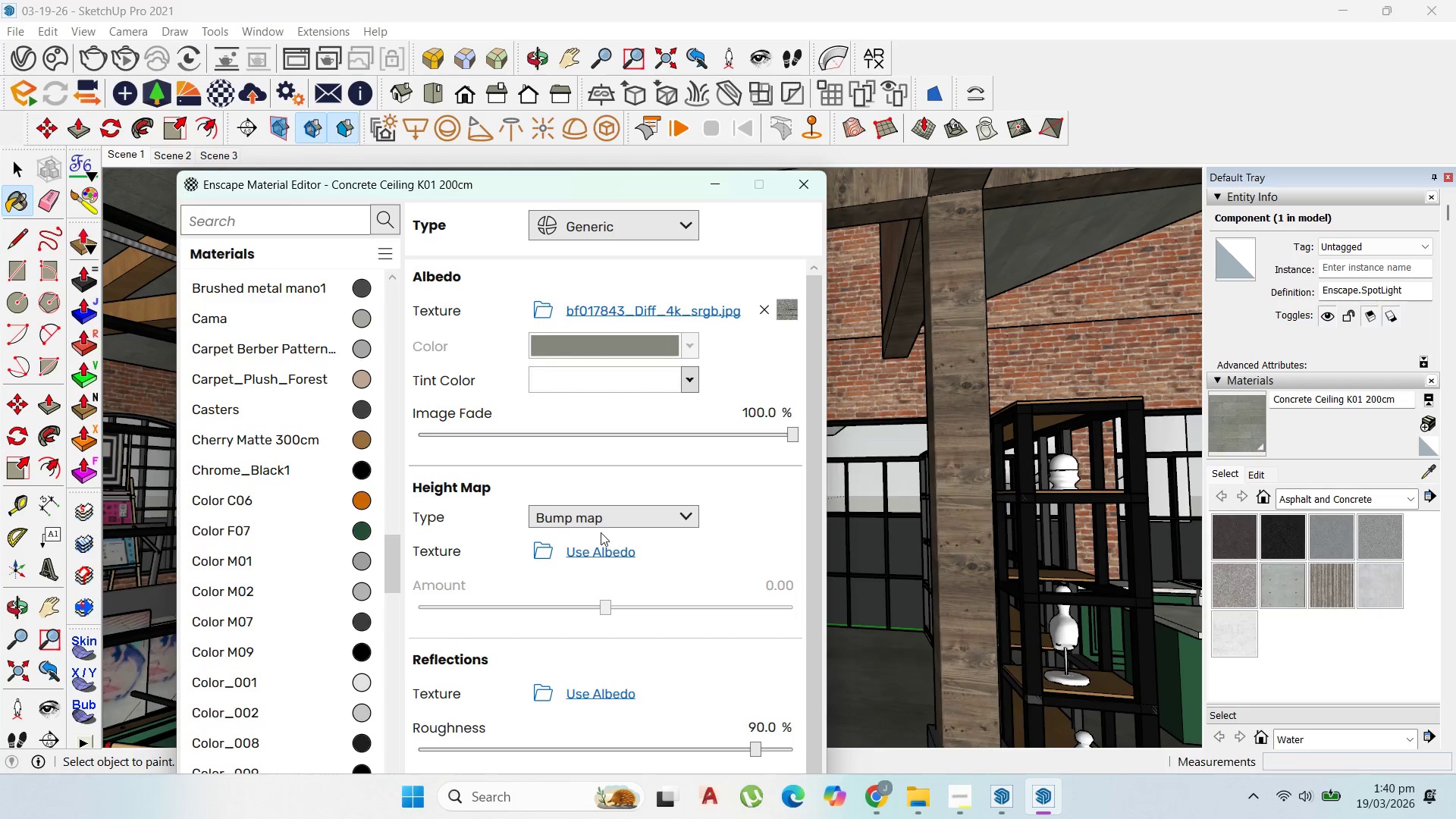 
left_click([607, 546])
 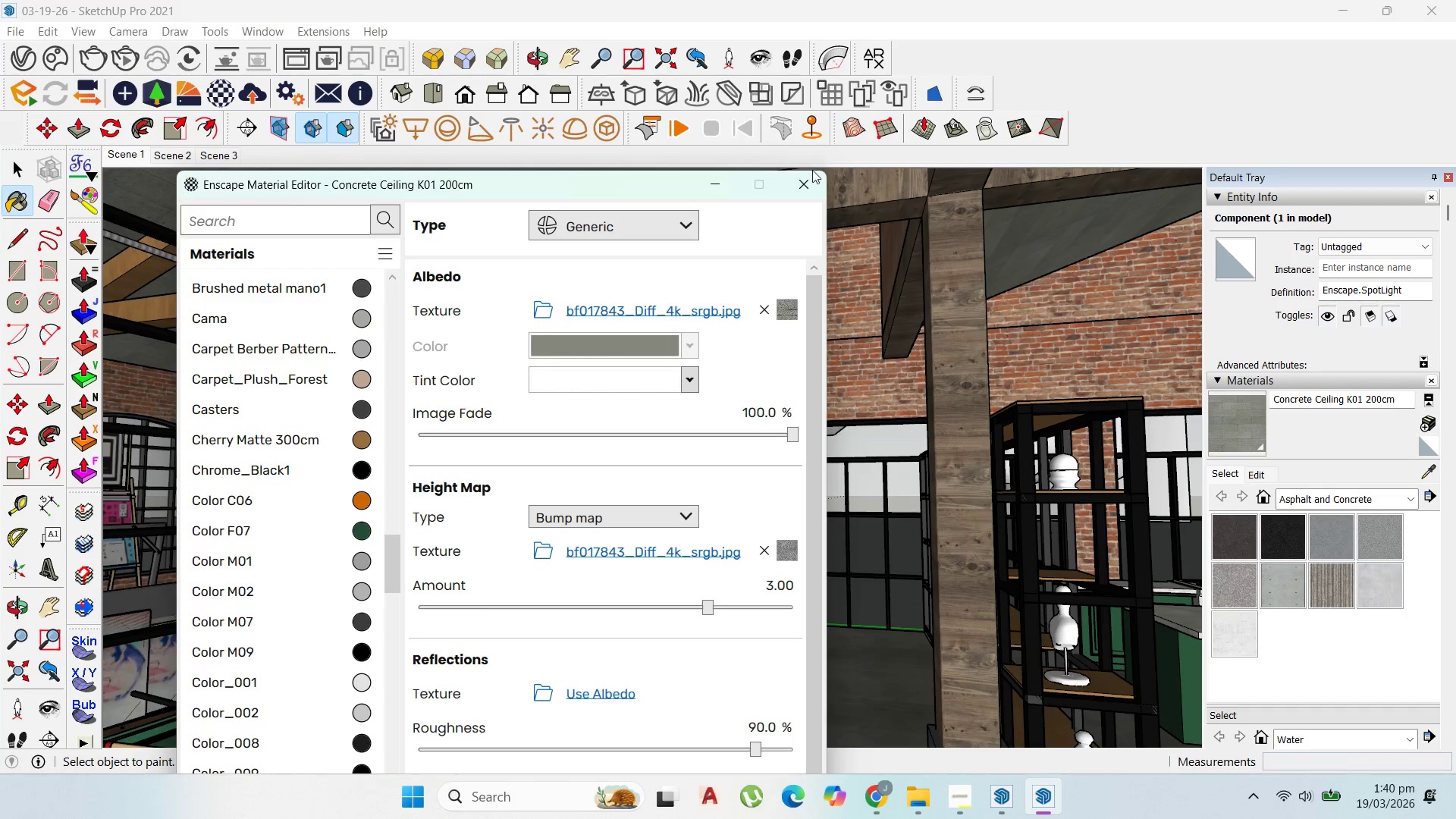 
left_click([801, 180])
 